 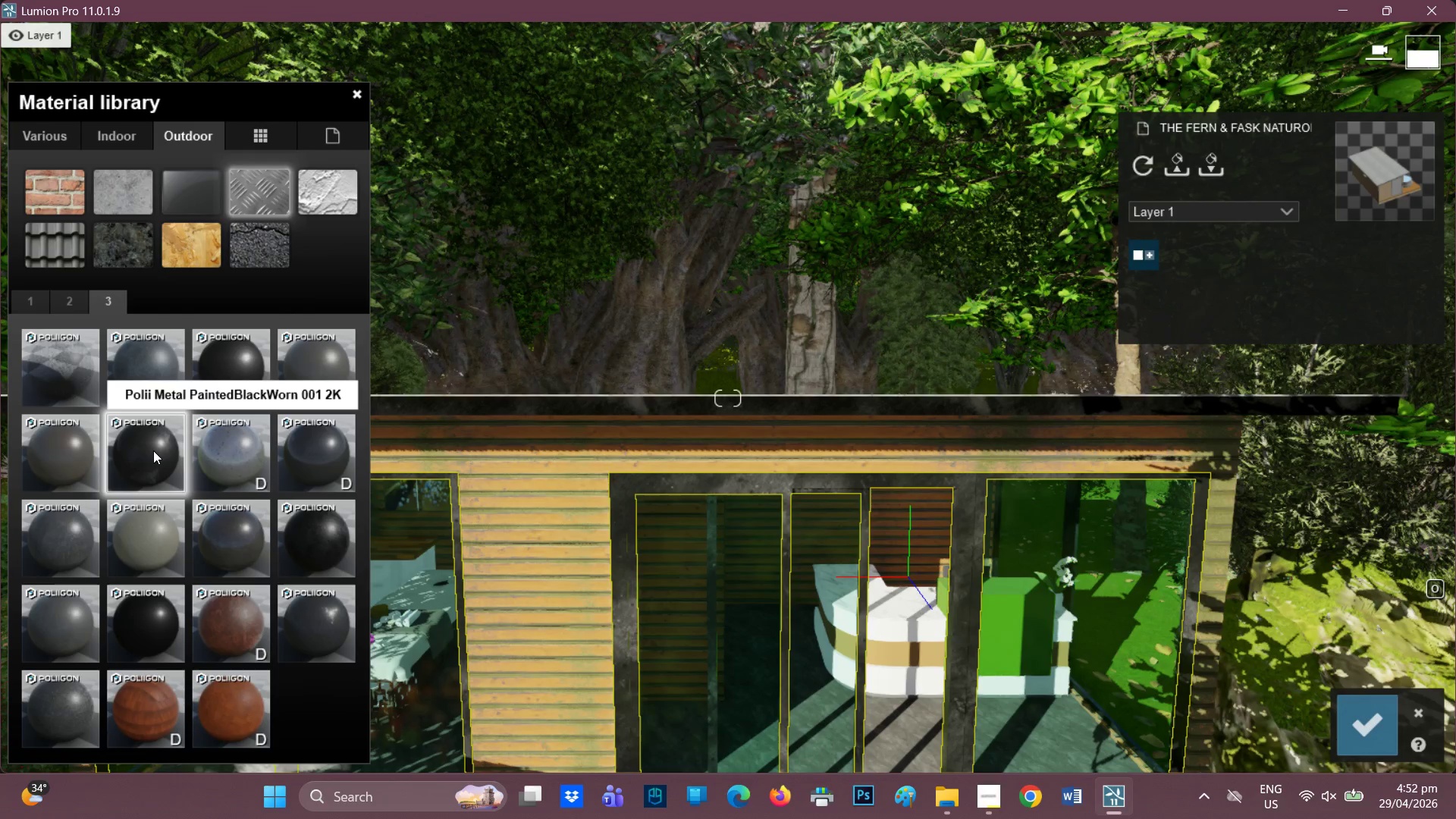 
left_click_drag(start_coordinate=[102, 431], to_coordinate=[240, 438])
 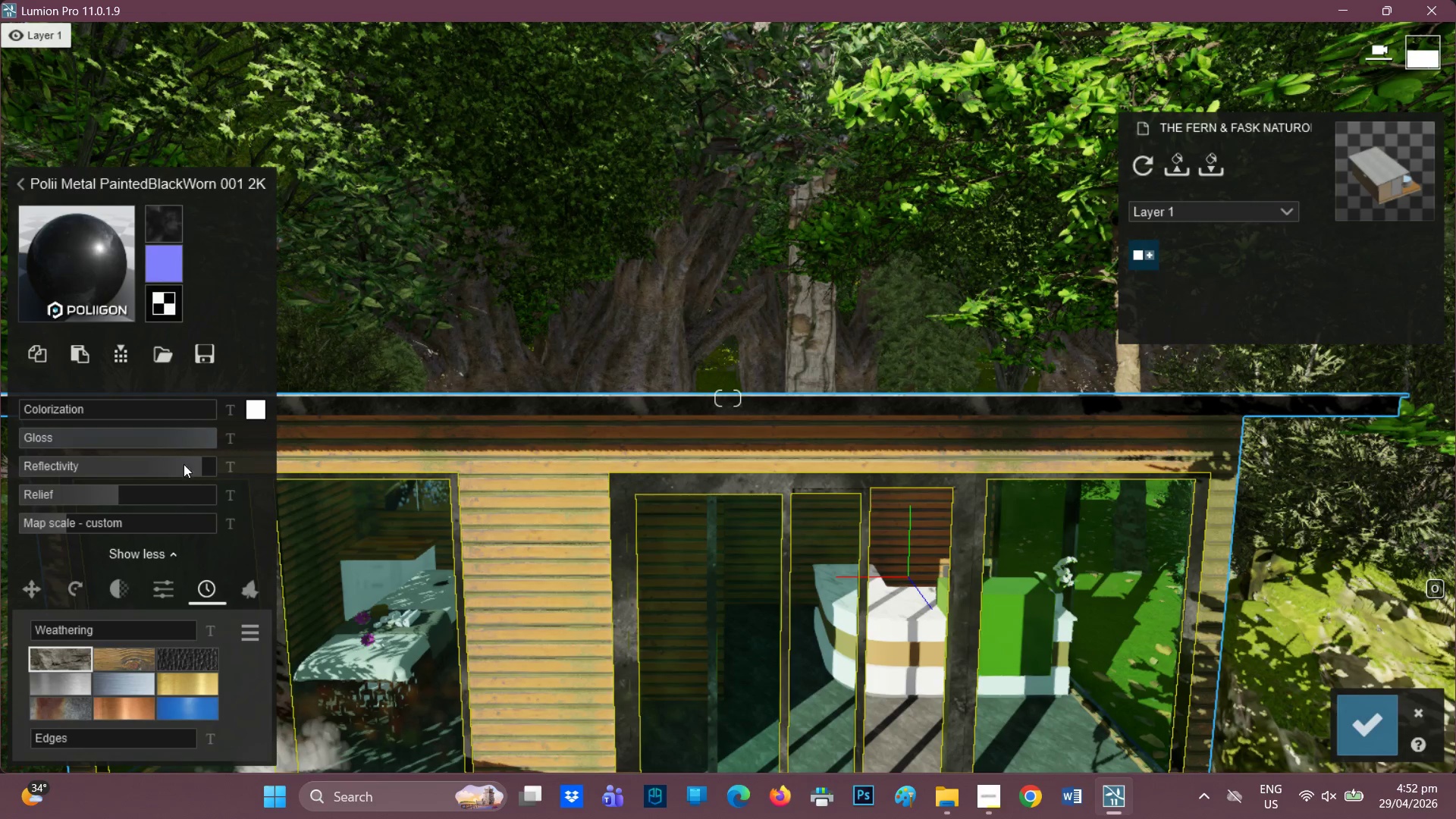 
left_click_drag(start_coordinate=[187, 461], to_coordinate=[22, 461])
 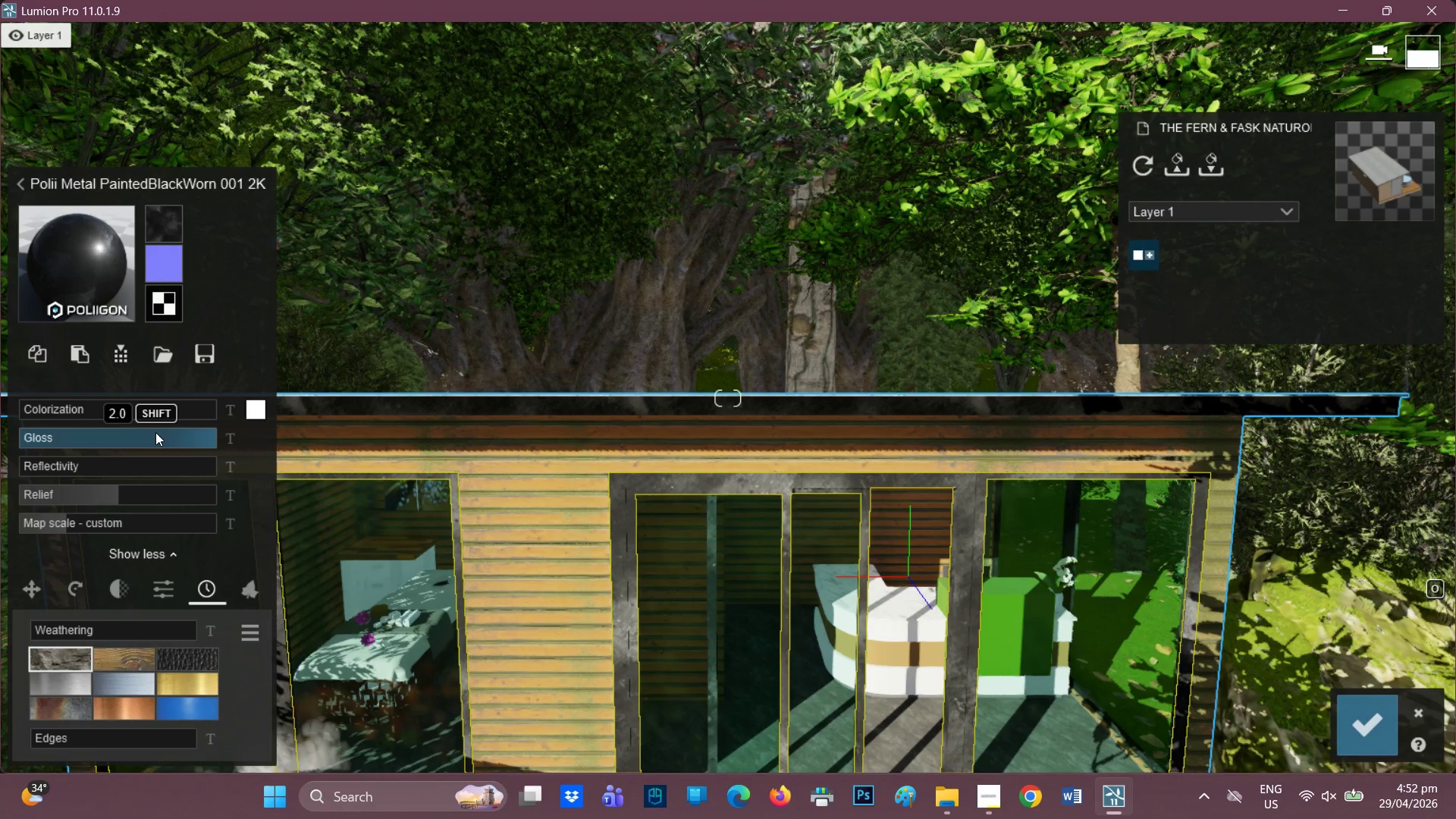 
left_click_drag(start_coordinate=[155, 432], to_coordinate=[2, 446])
 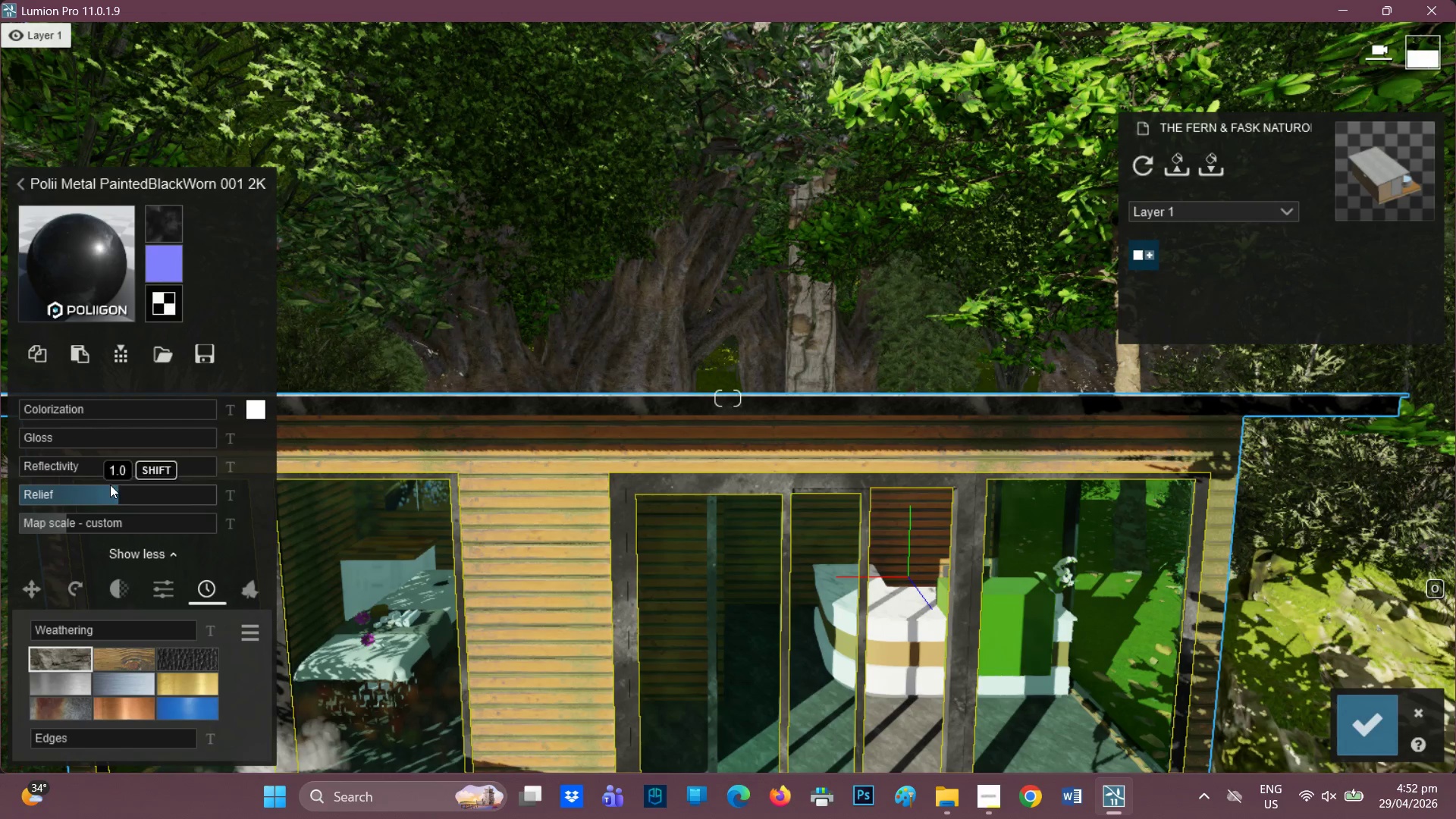 
left_click_drag(start_coordinate=[112, 490], to_coordinate=[237, 494])
 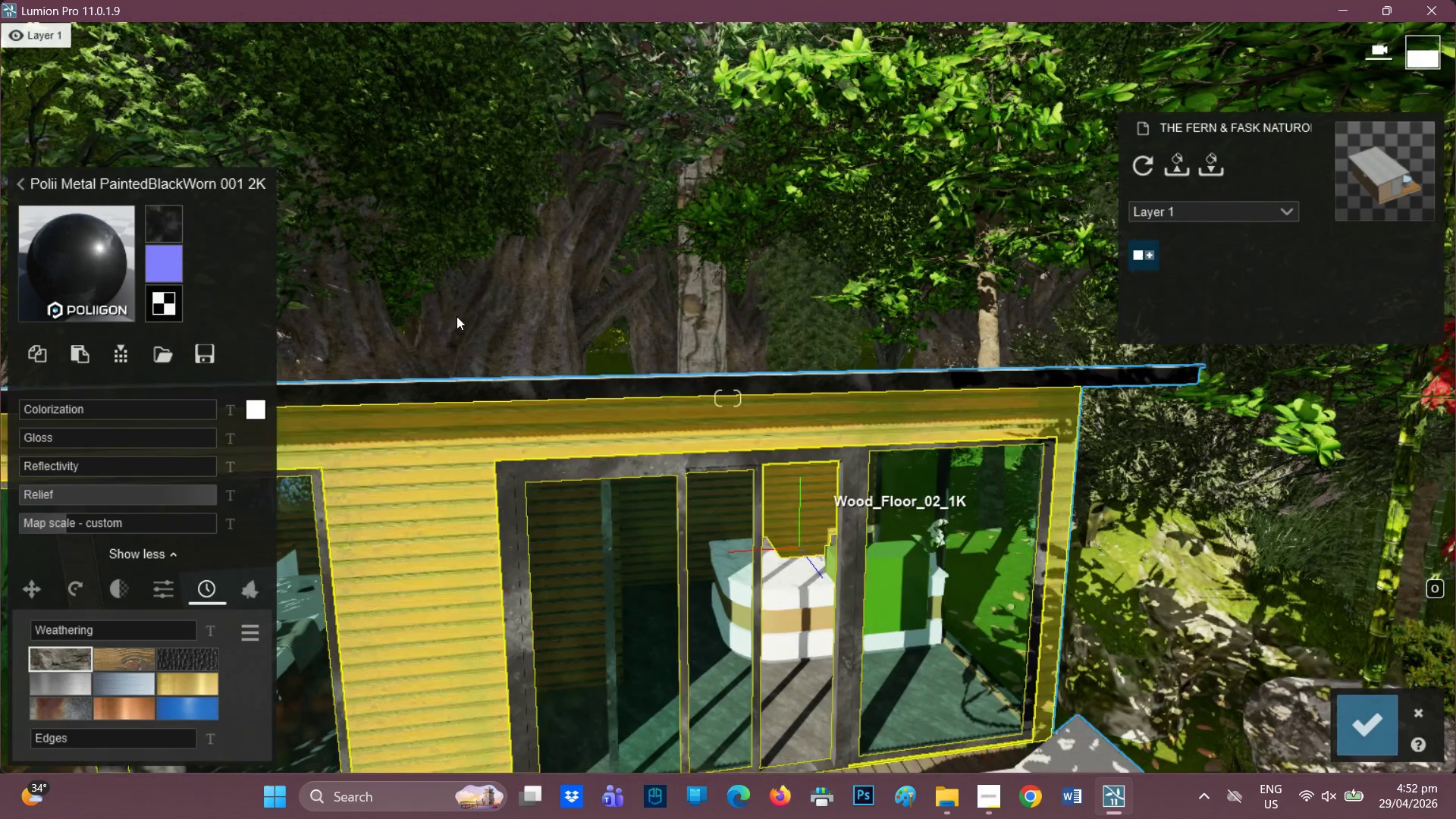 
left_click([253, 403])
 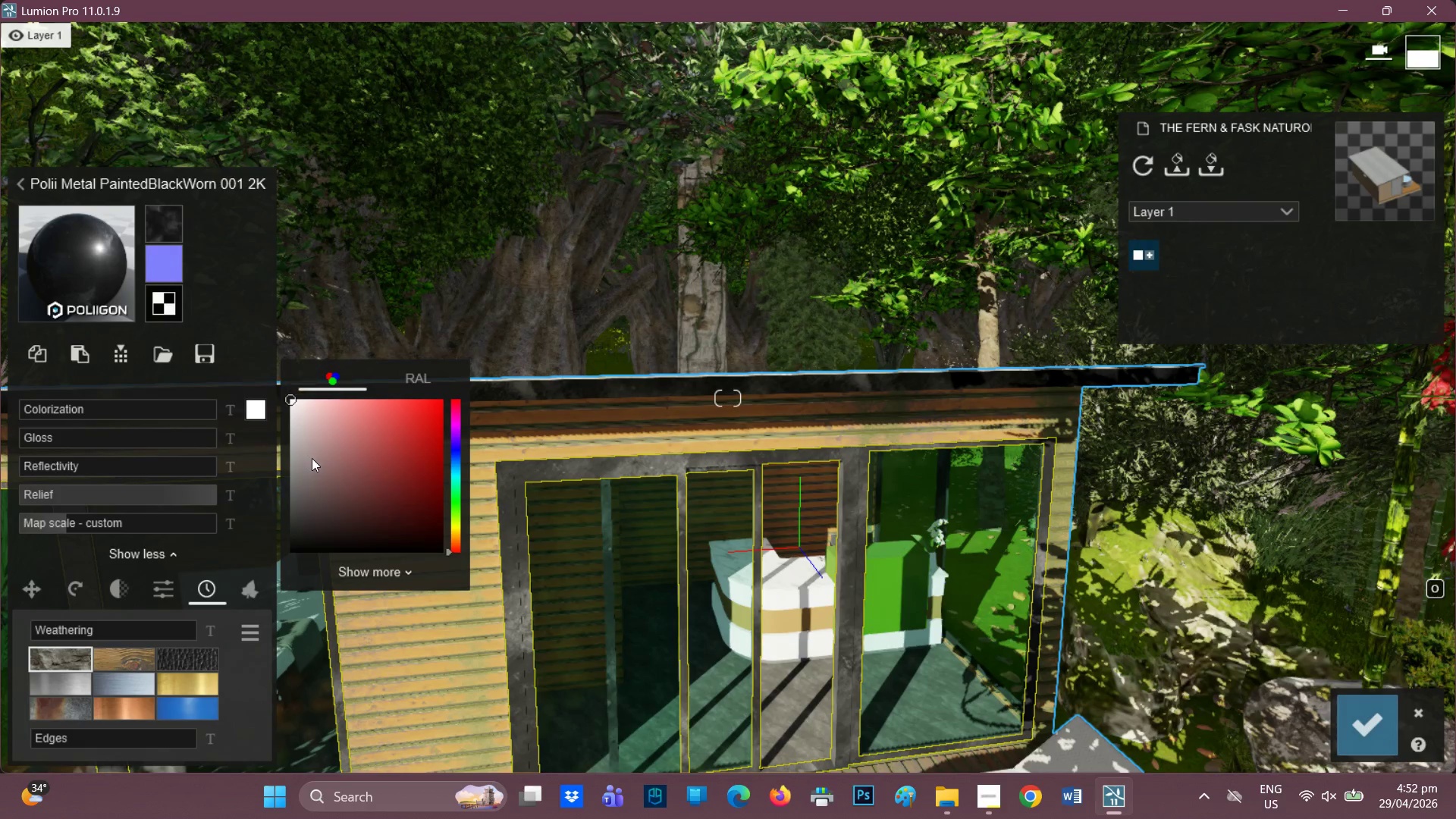 
left_click_drag(start_coordinate=[312, 464], to_coordinate=[264, 570])
 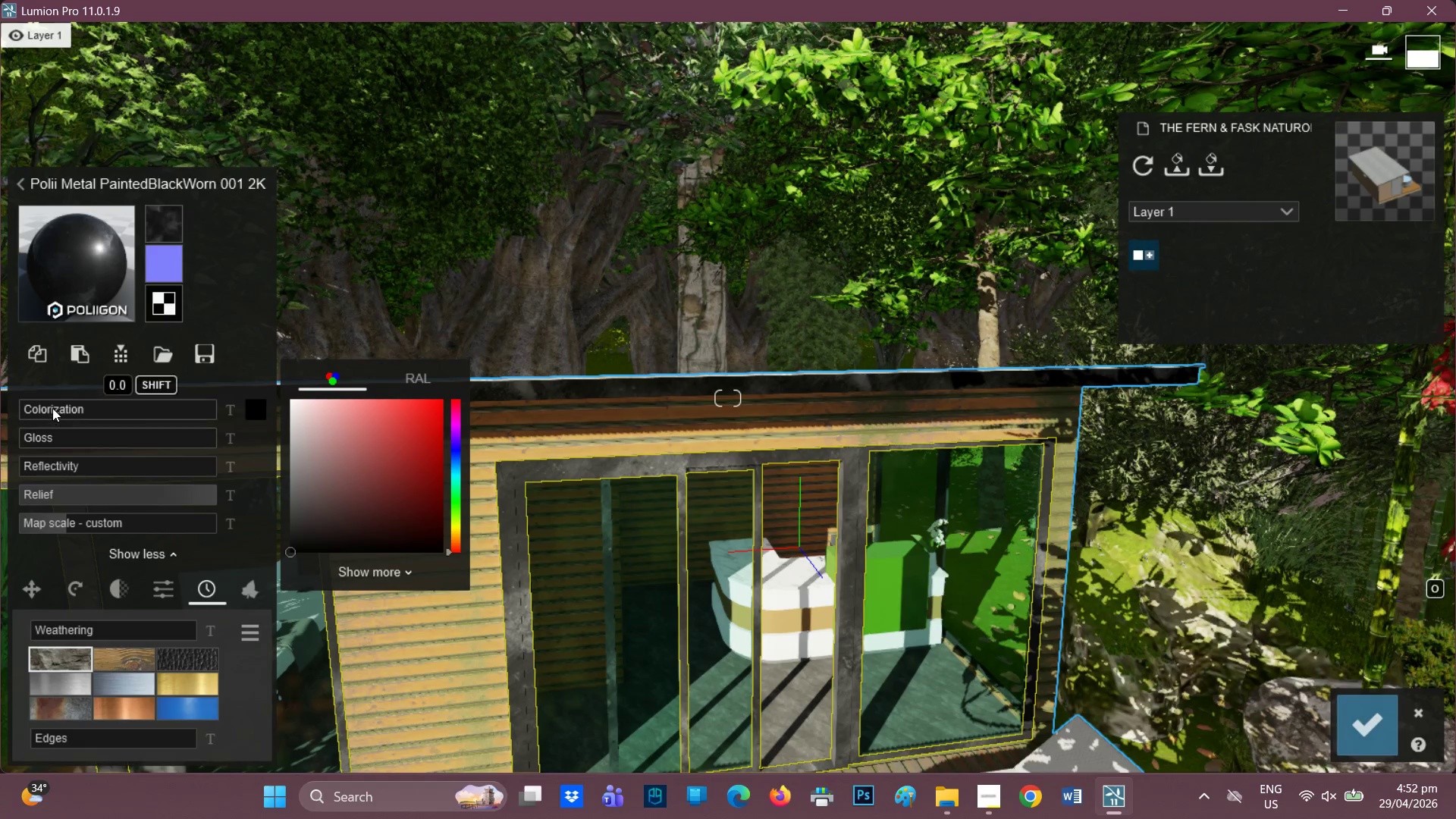 
left_click_drag(start_coordinate=[55, 406], to_coordinate=[246, 397])
 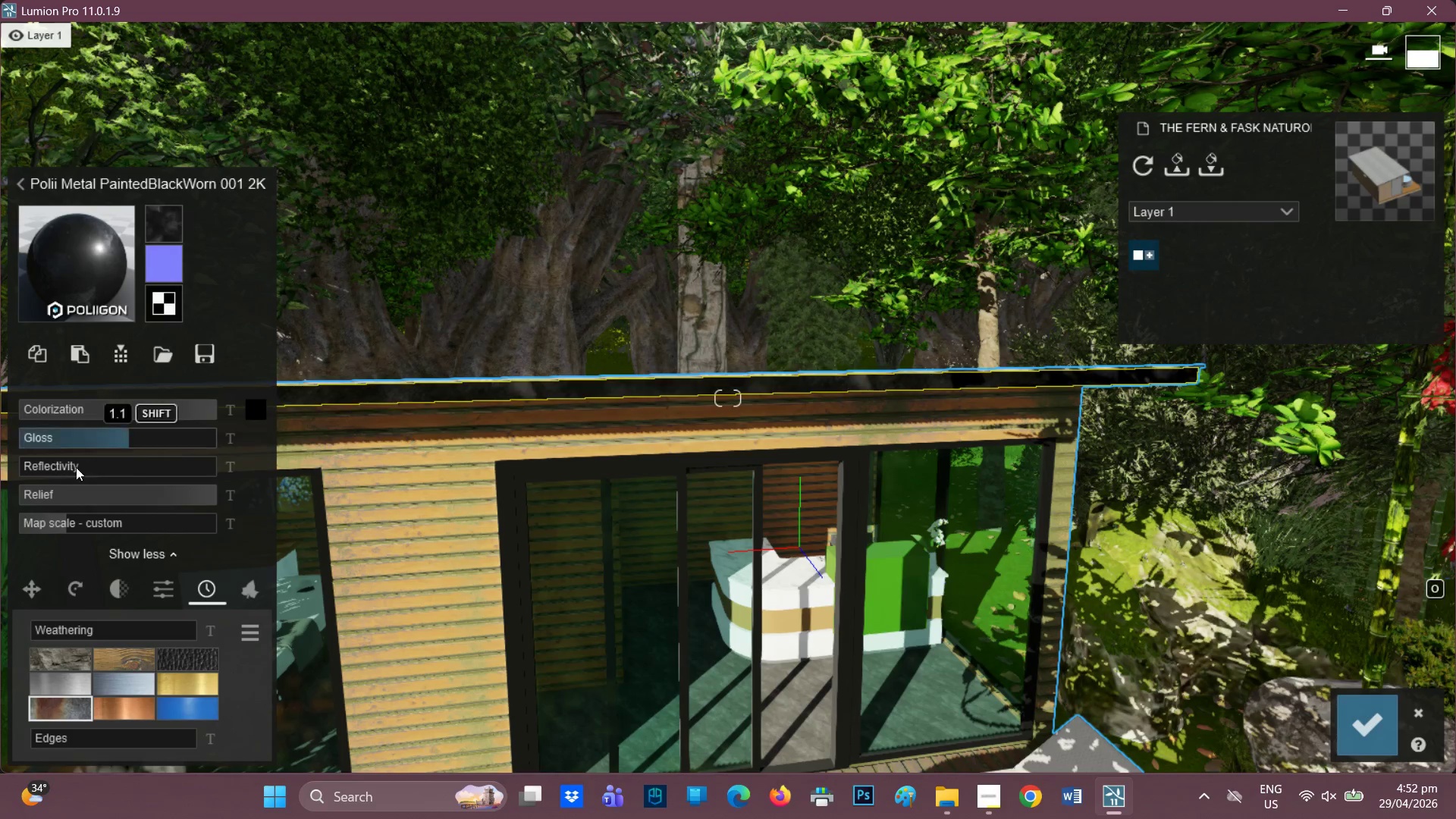 
left_click_drag(start_coordinate=[102, 439], to_coordinate=[0, 443])
 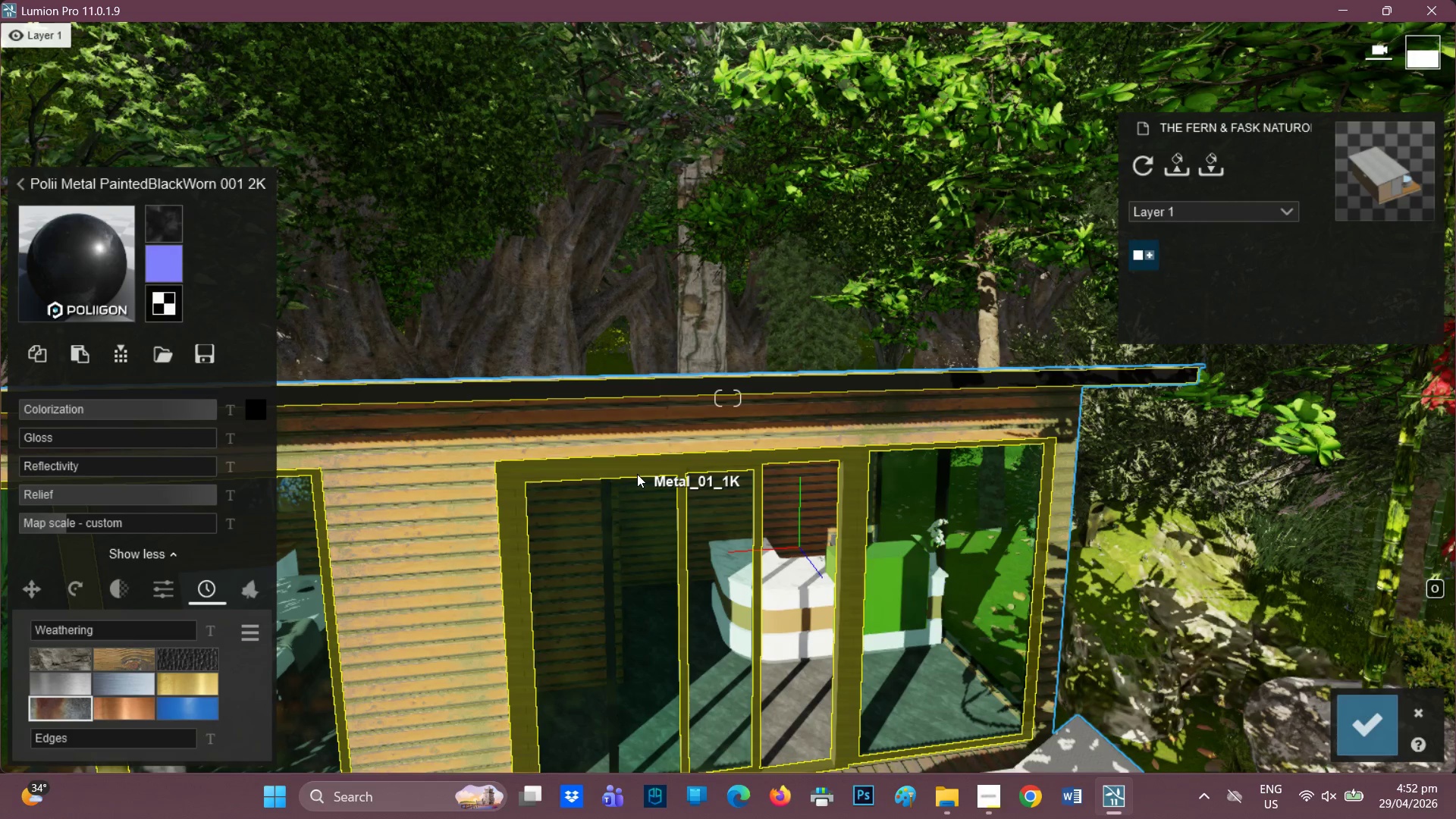 
type(EE)
 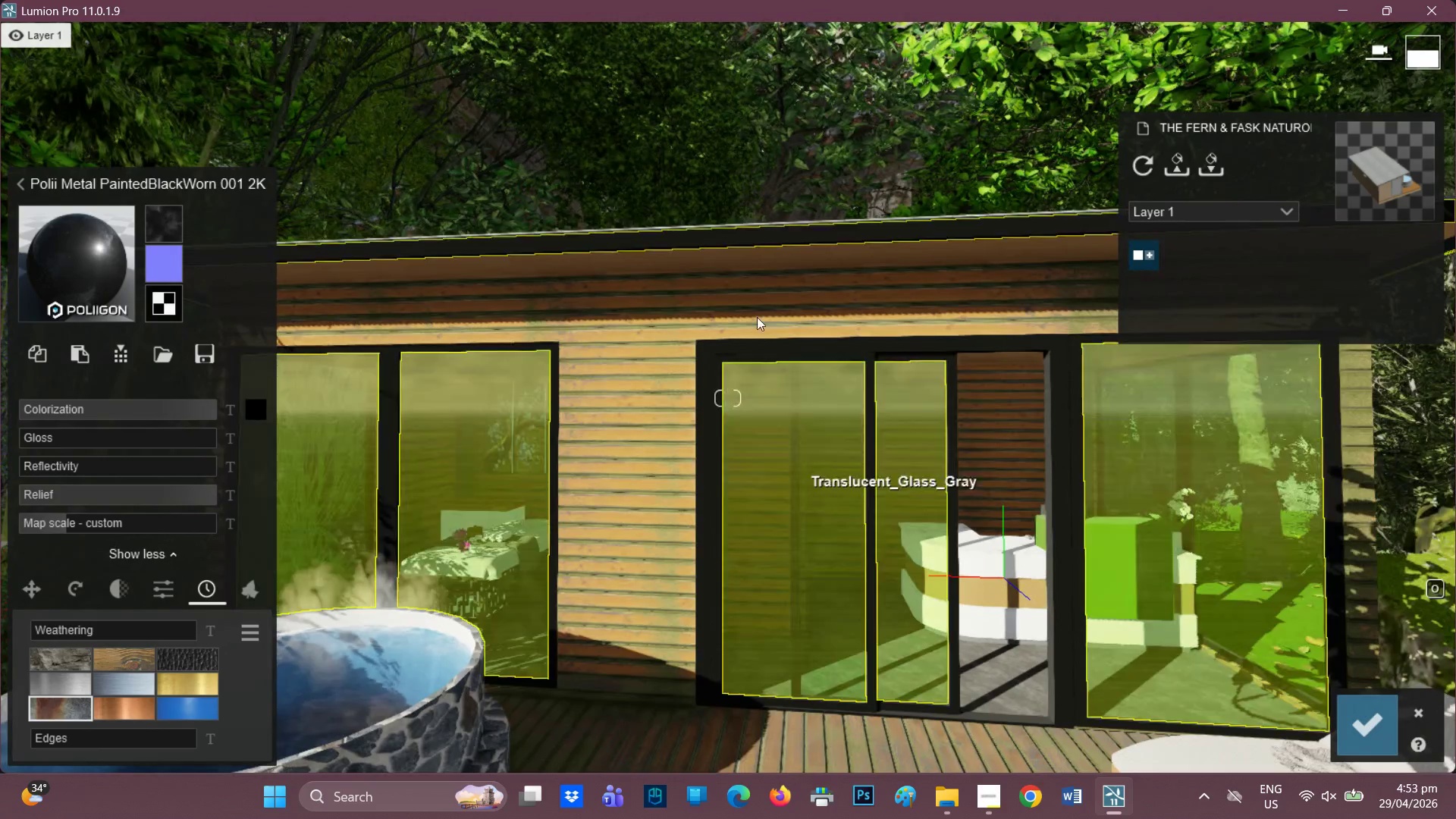 
left_click([743, 263])
 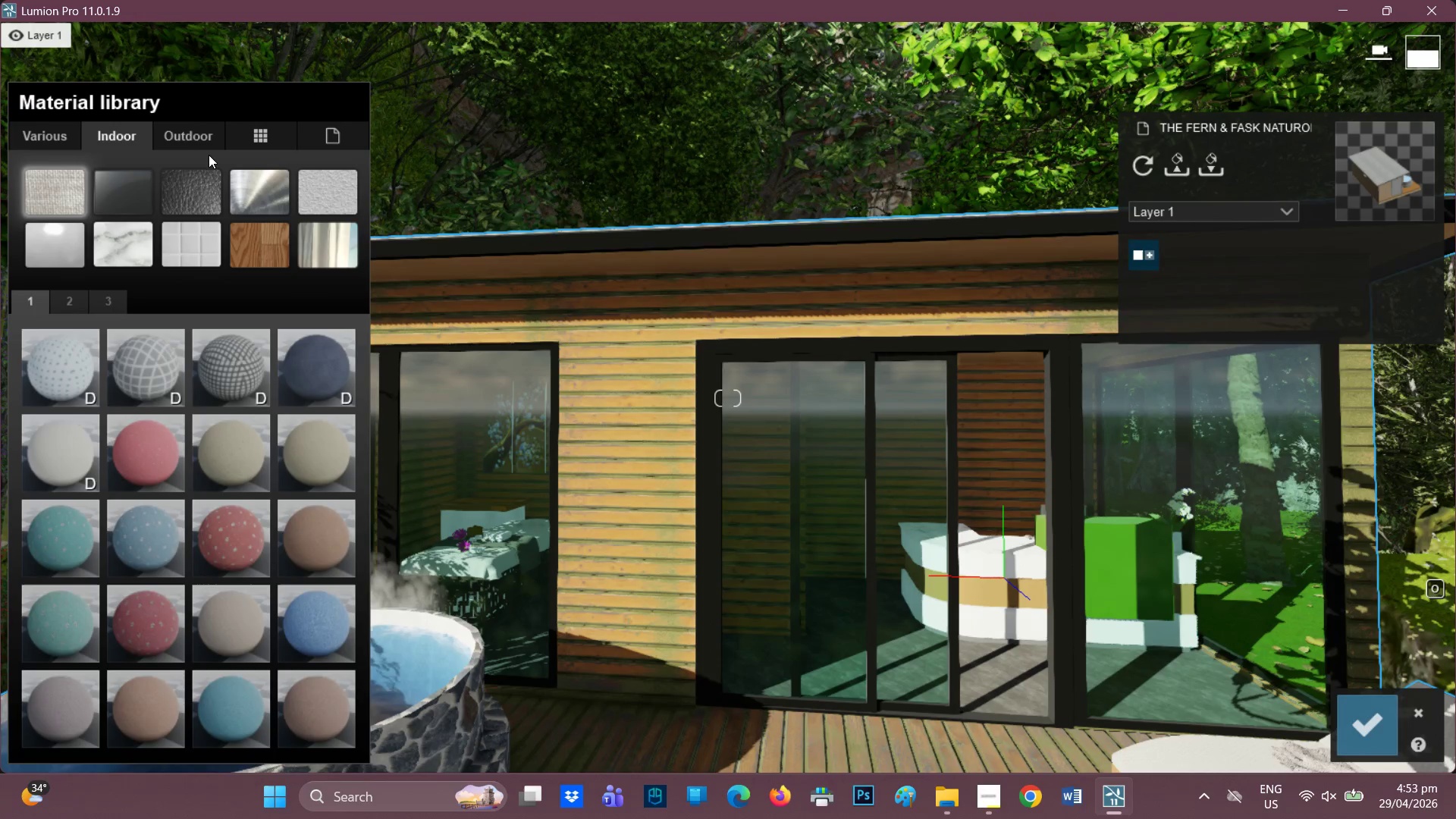 
left_click([256, 245])
 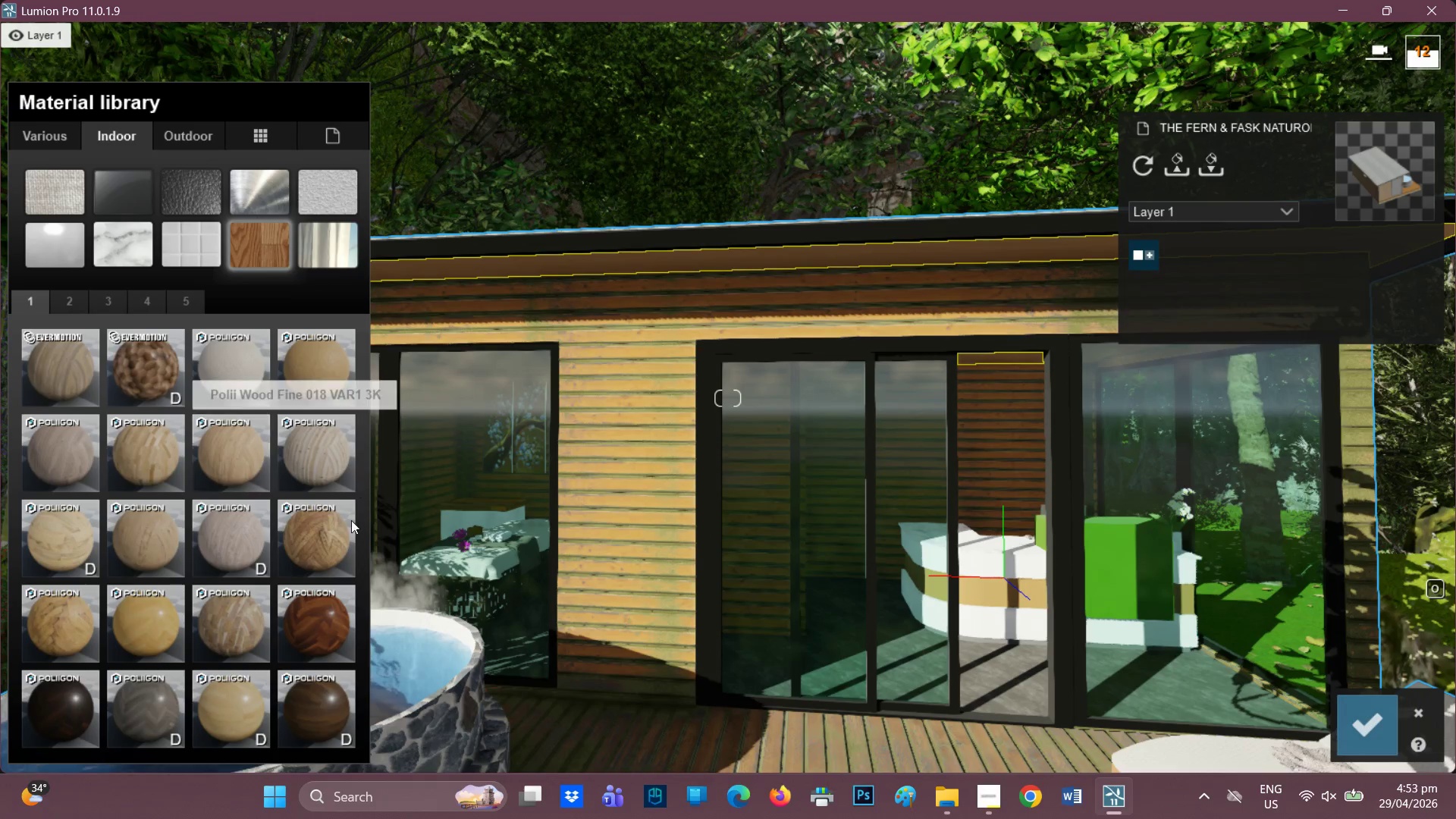 
left_click([315, 353])
 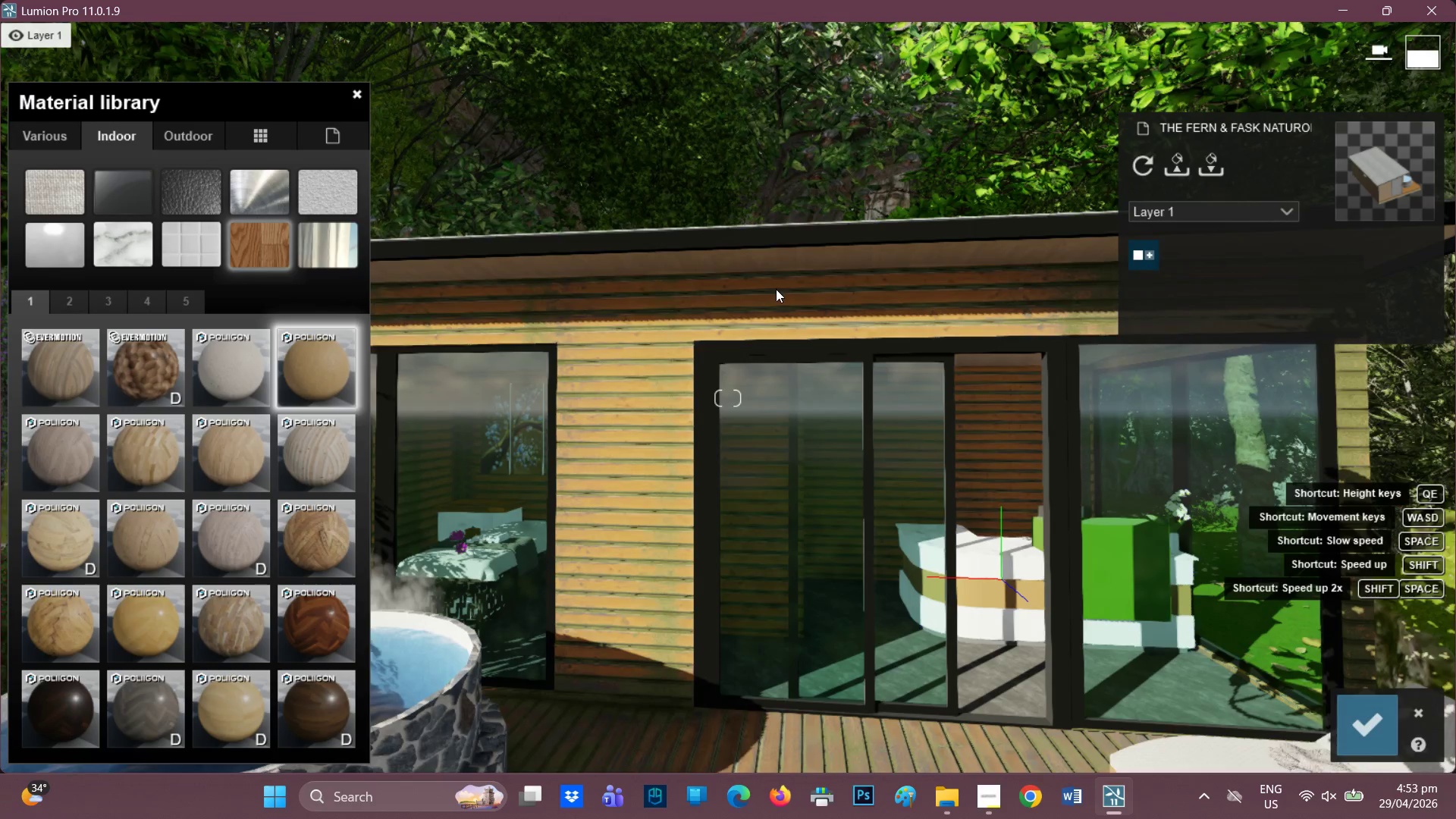 
scroll: coordinate [802, 328], scroll_direction: up, amount: 3.0
 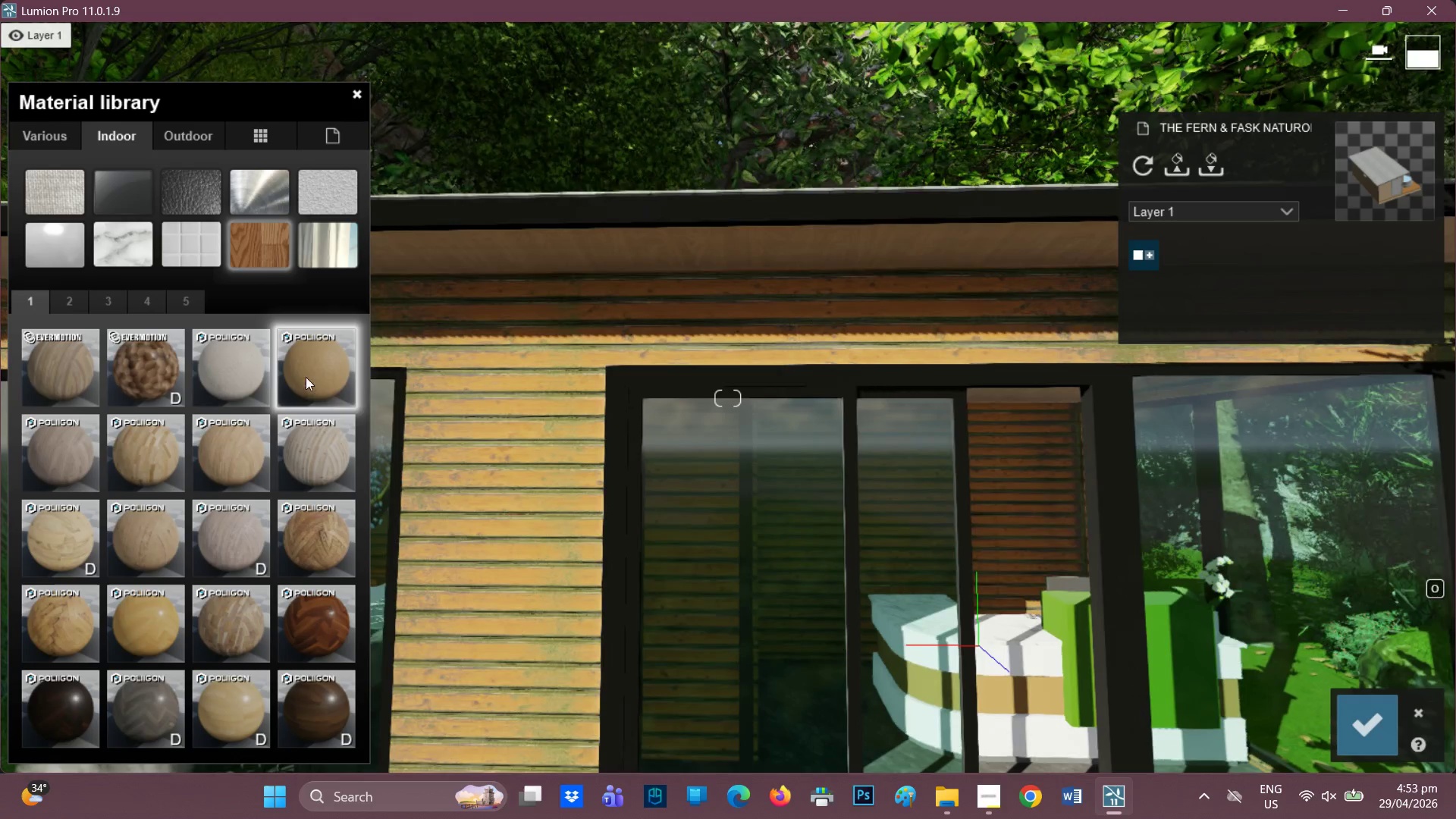 
double_click([319, 364])
 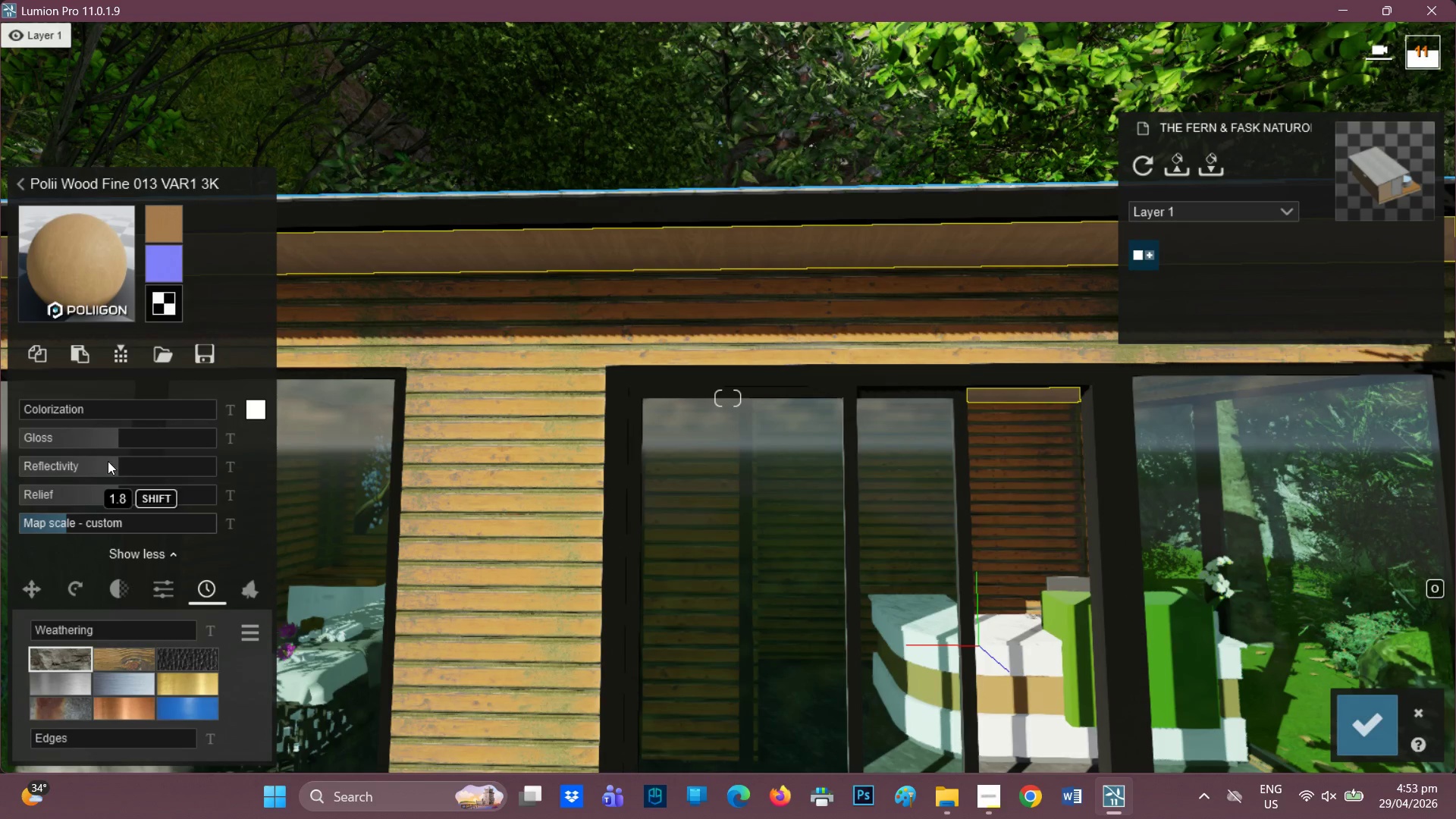 
left_click_drag(start_coordinate=[103, 430], to_coordinate=[88, 435])
 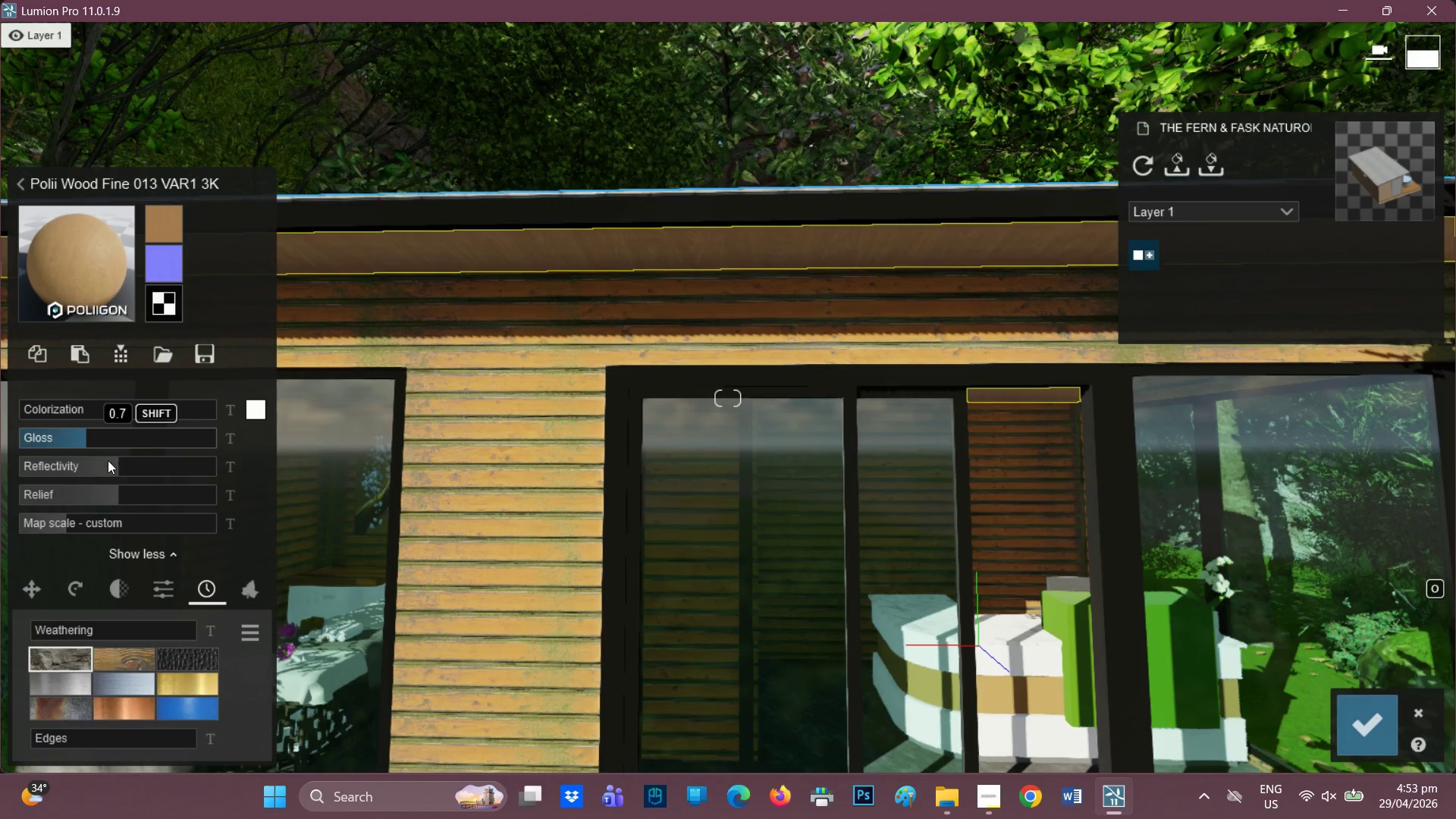 
left_click_drag(start_coordinate=[107, 464], to_coordinate=[19, 480])
 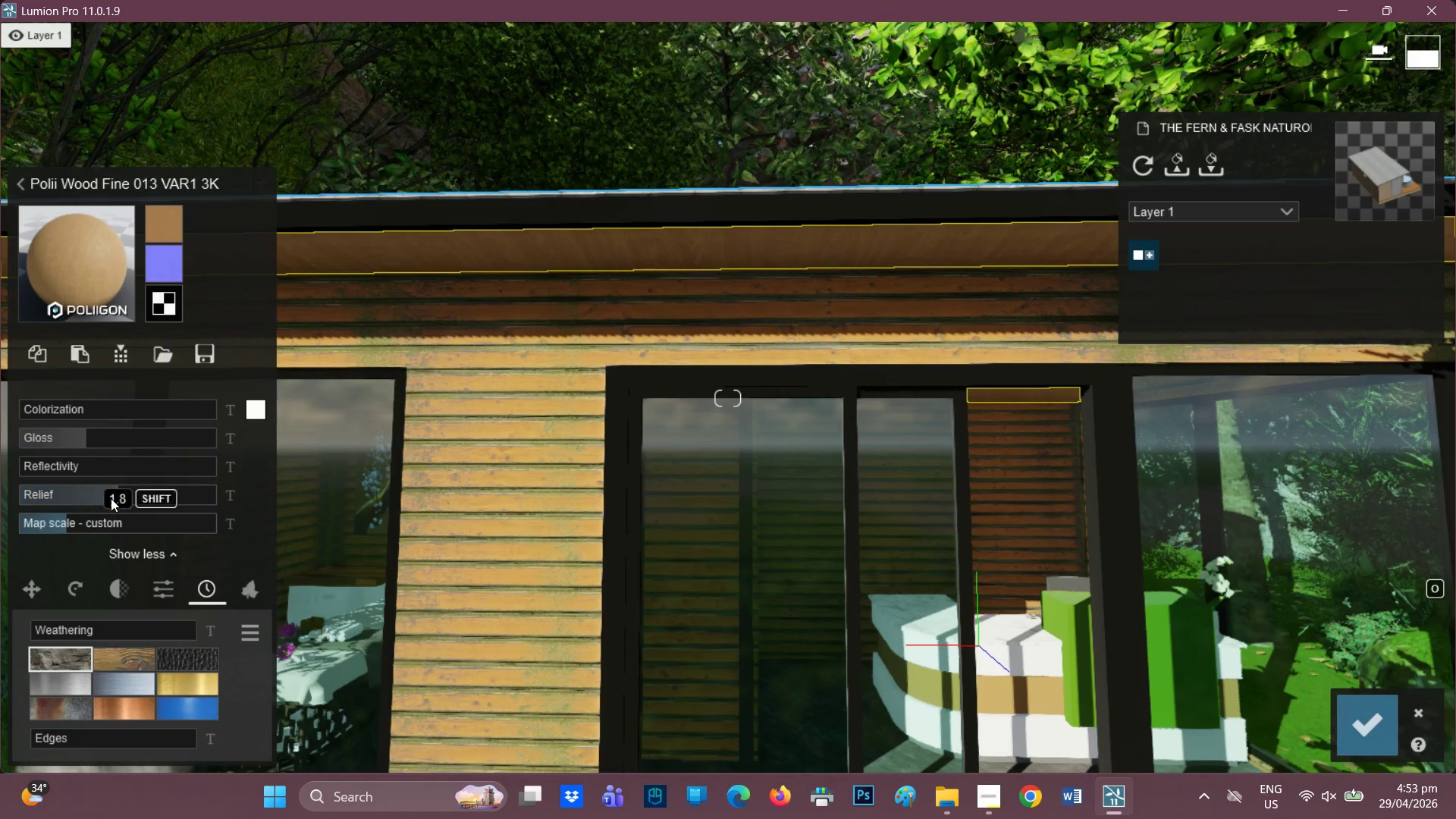 
left_click_drag(start_coordinate=[111, 497], to_coordinate=[280, 484])
 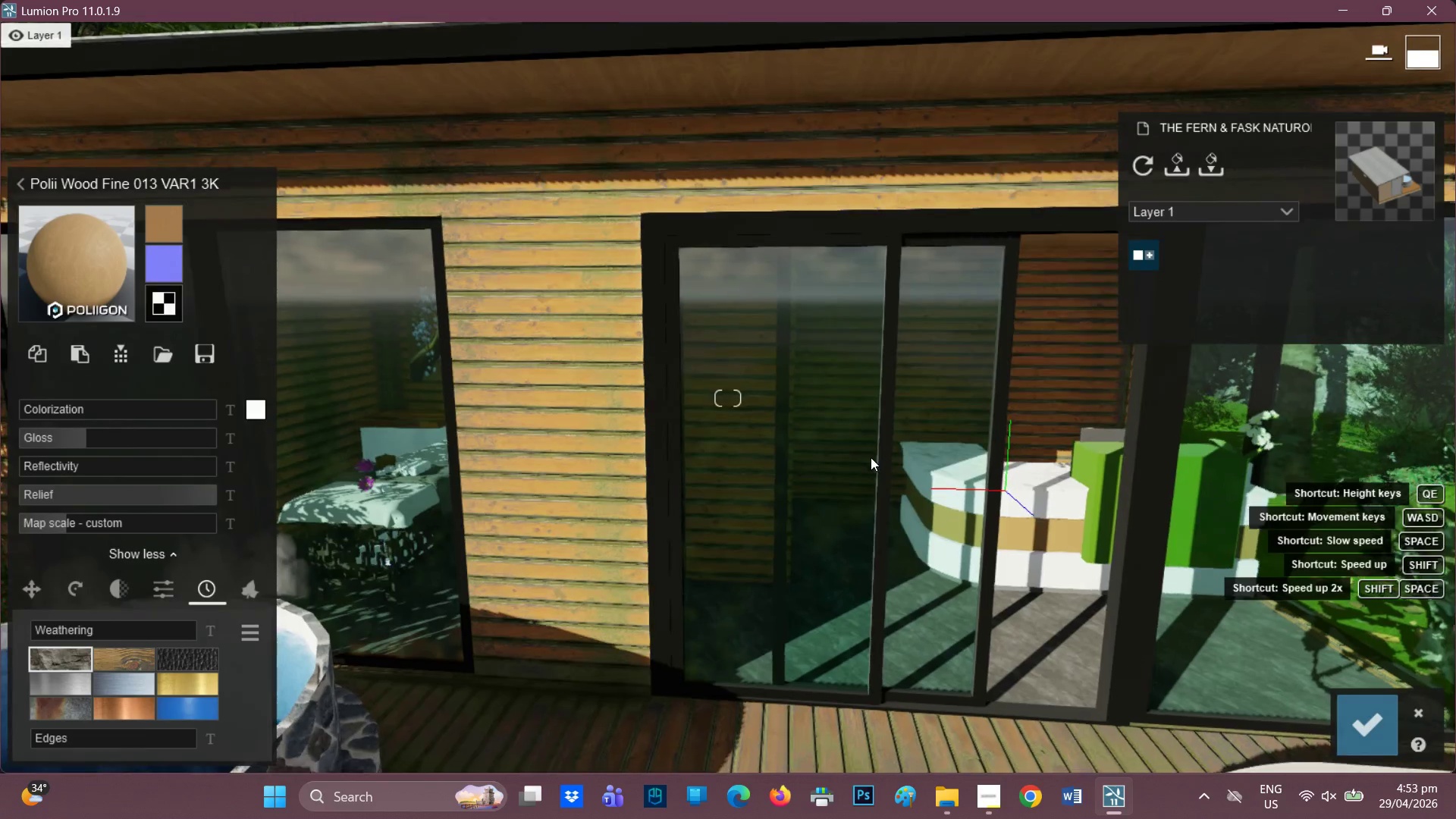 
scroll: coordinate [771, 307], scroll_direction: down, amount: 4.0
 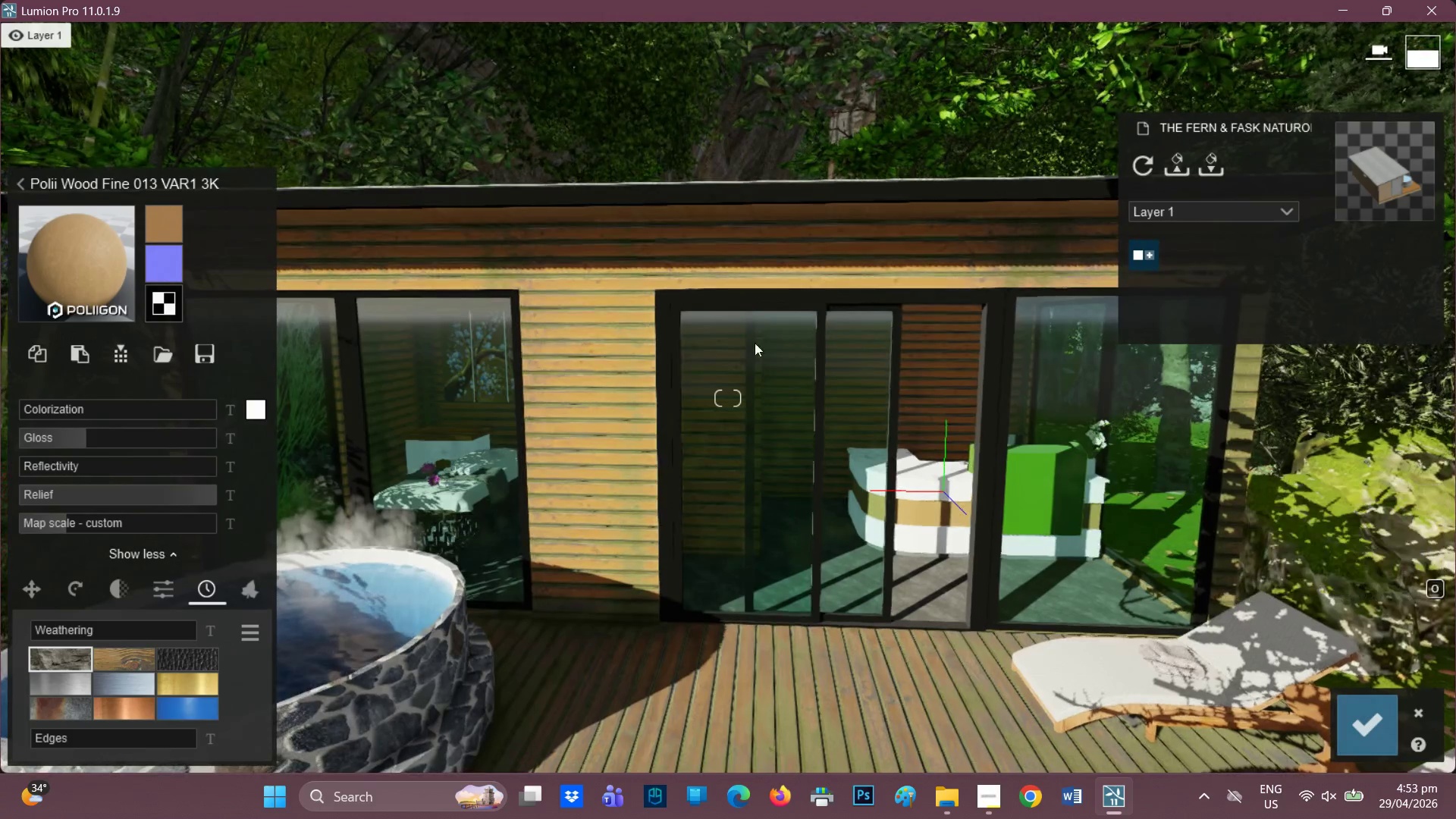 
scroll: coordinate [927, 392], scroll_direction: up, amount: 5.0
 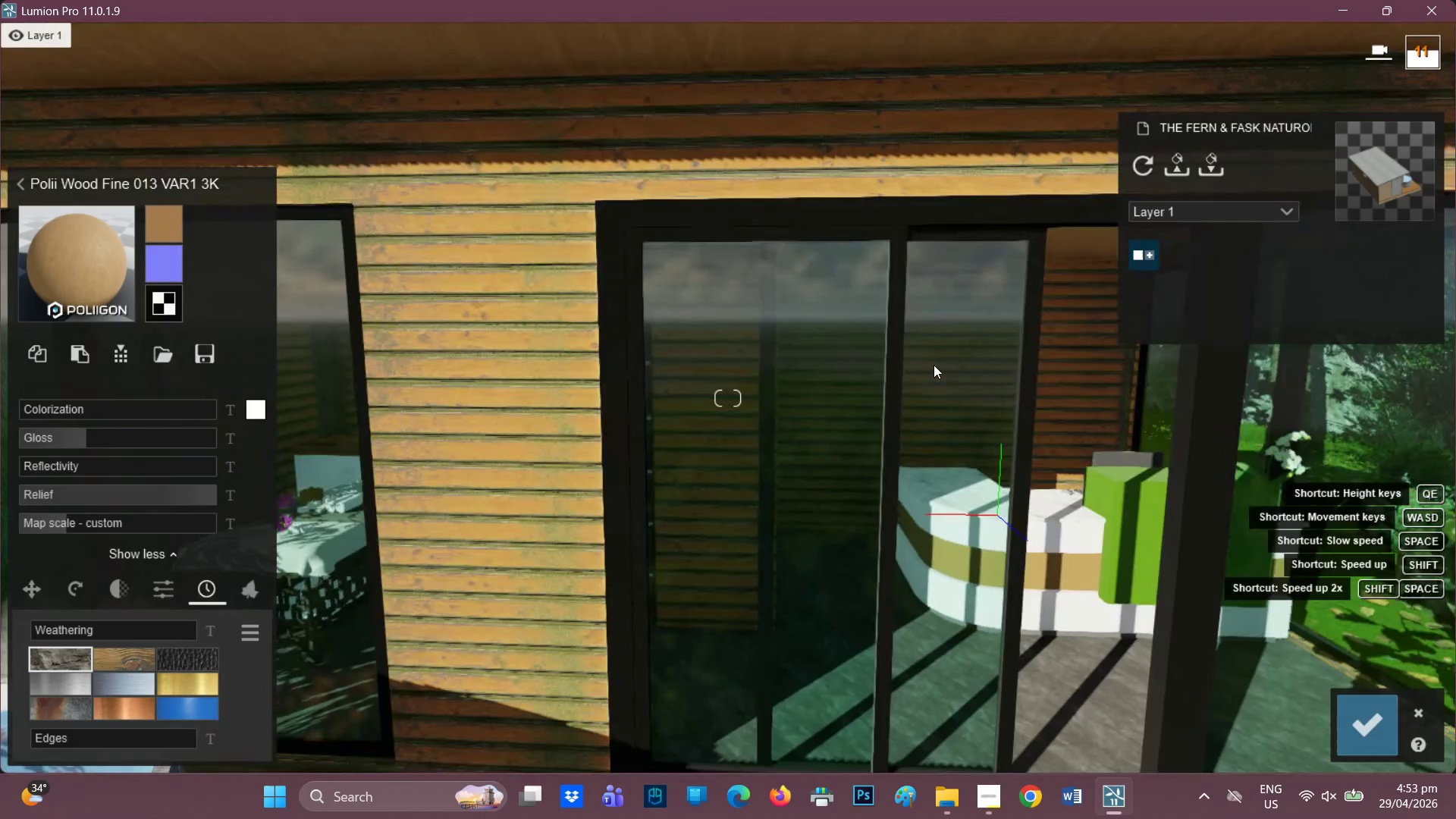 
key(D)
 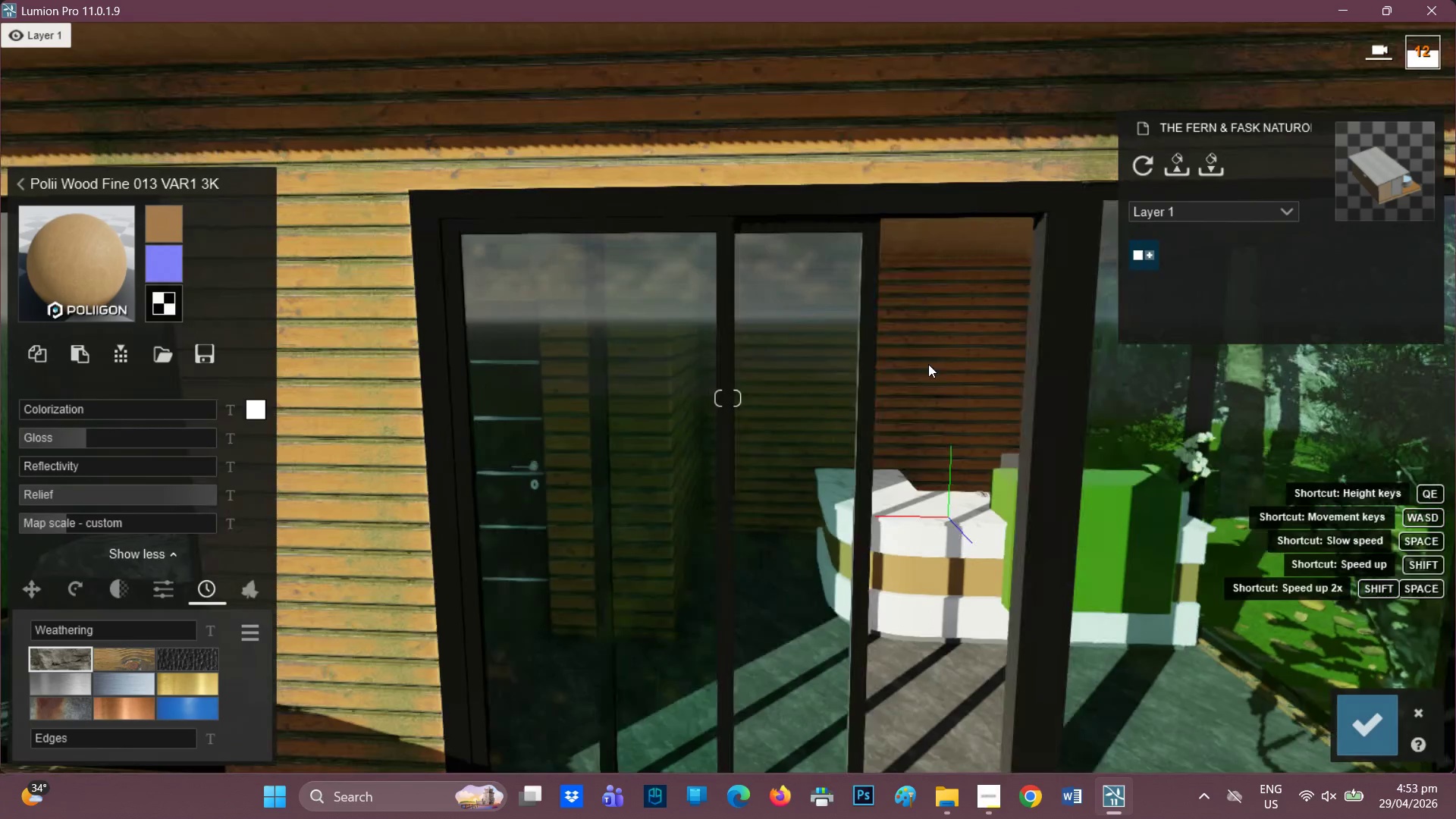 
scroll: coordinate [720, 347], scroll_direction: up, amount: 12.0
 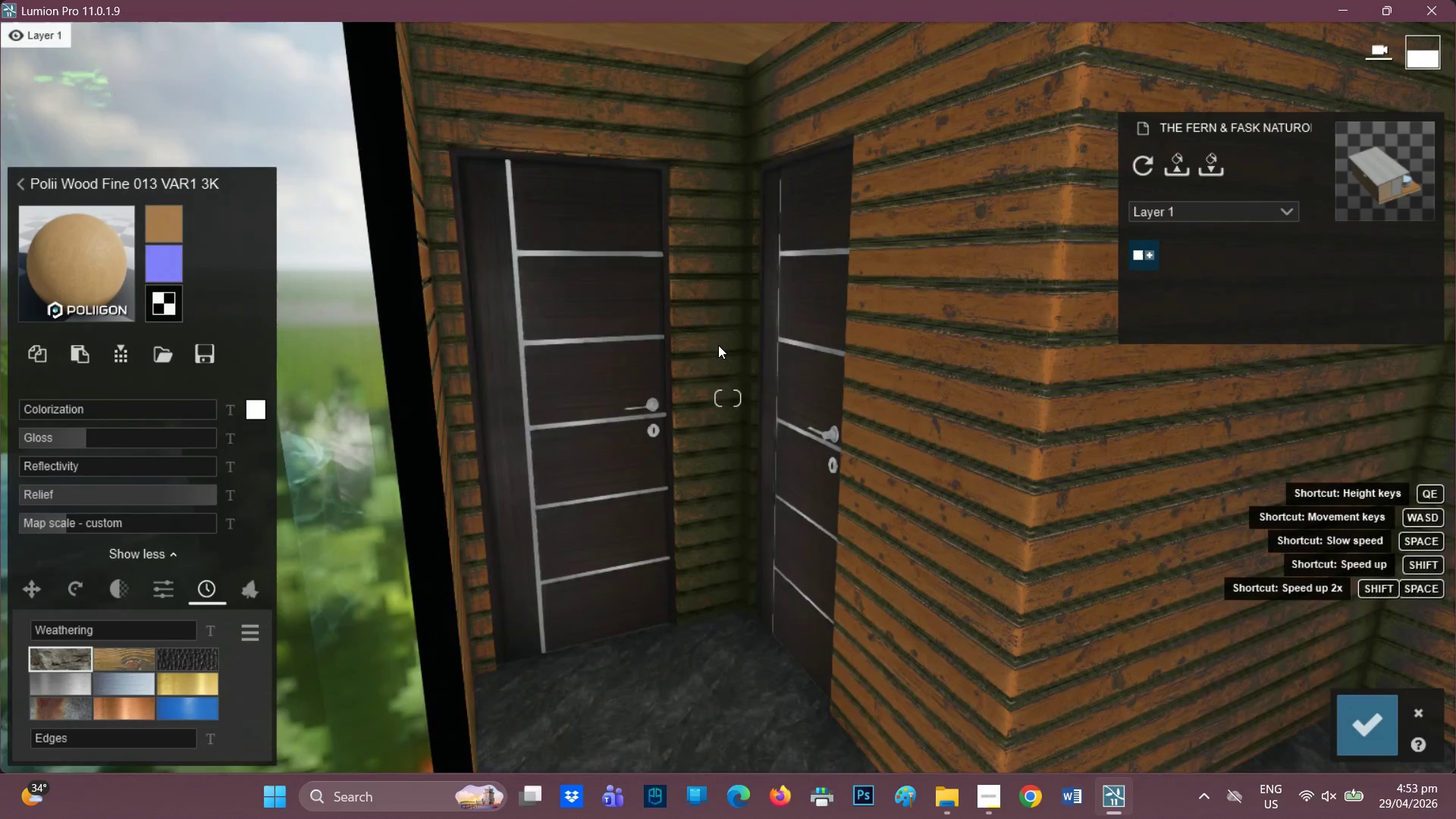 
right_click([719, 345])
 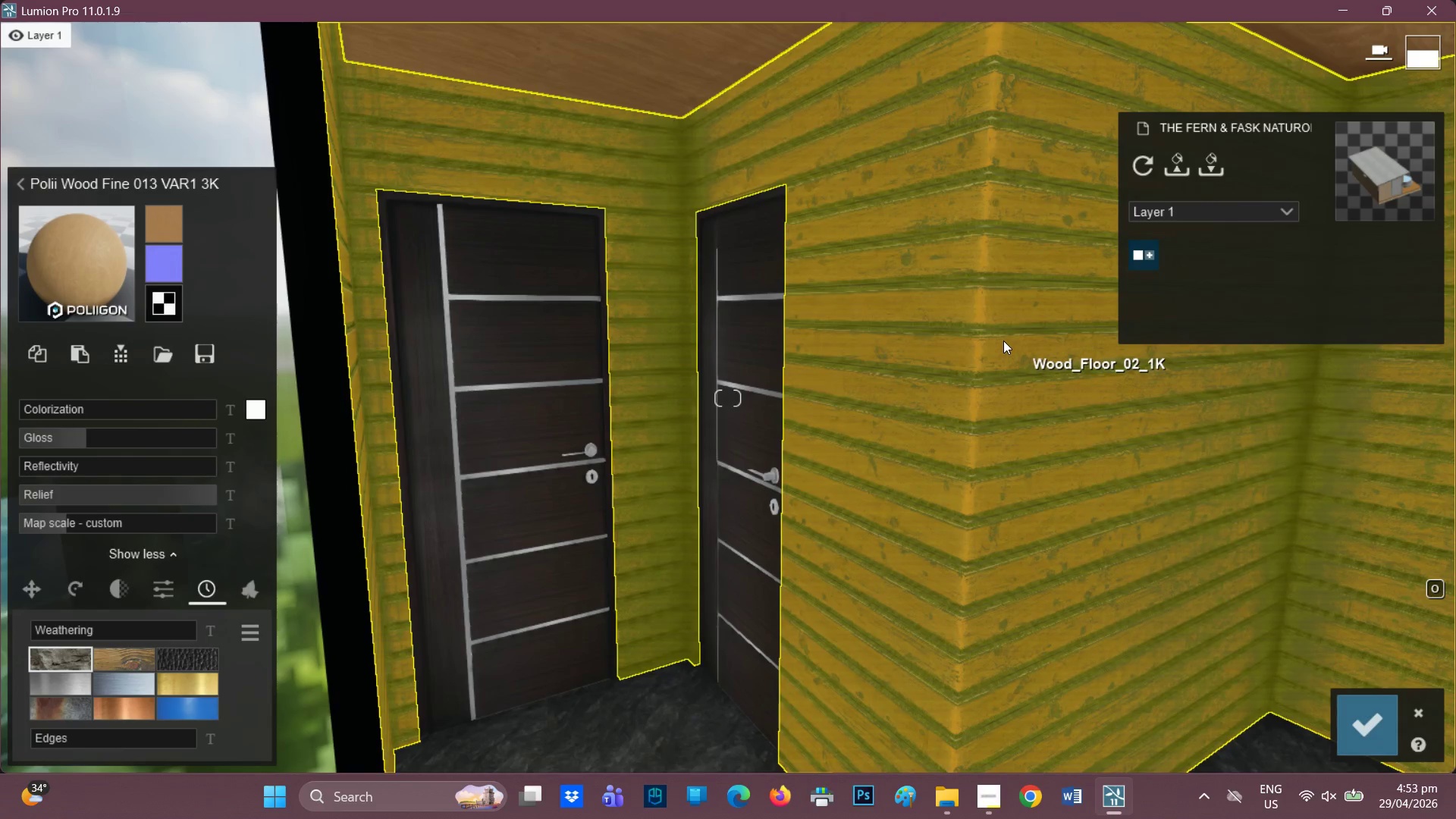 
left_click([1003, 340])
 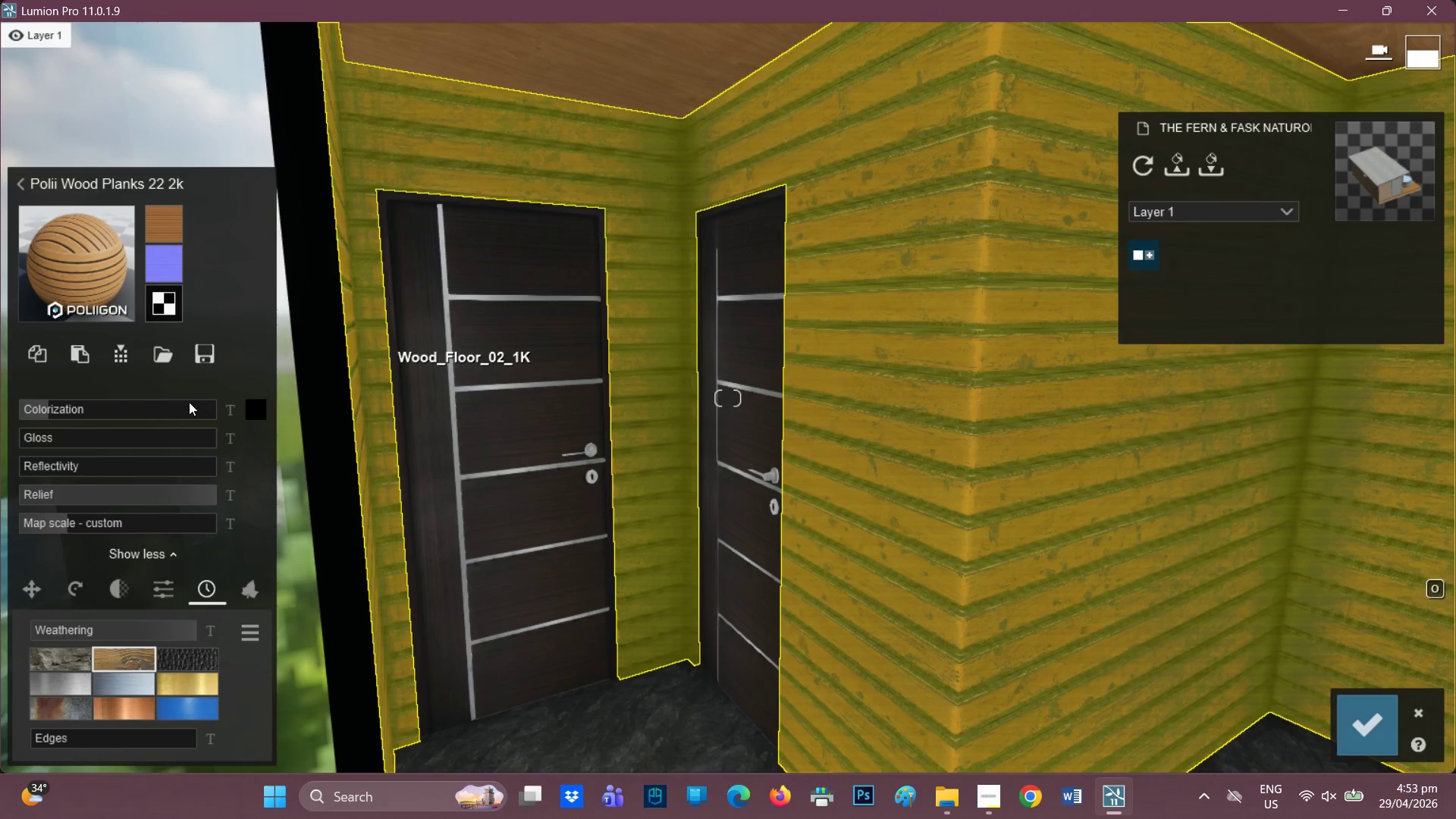 
left_click([89, 275])
 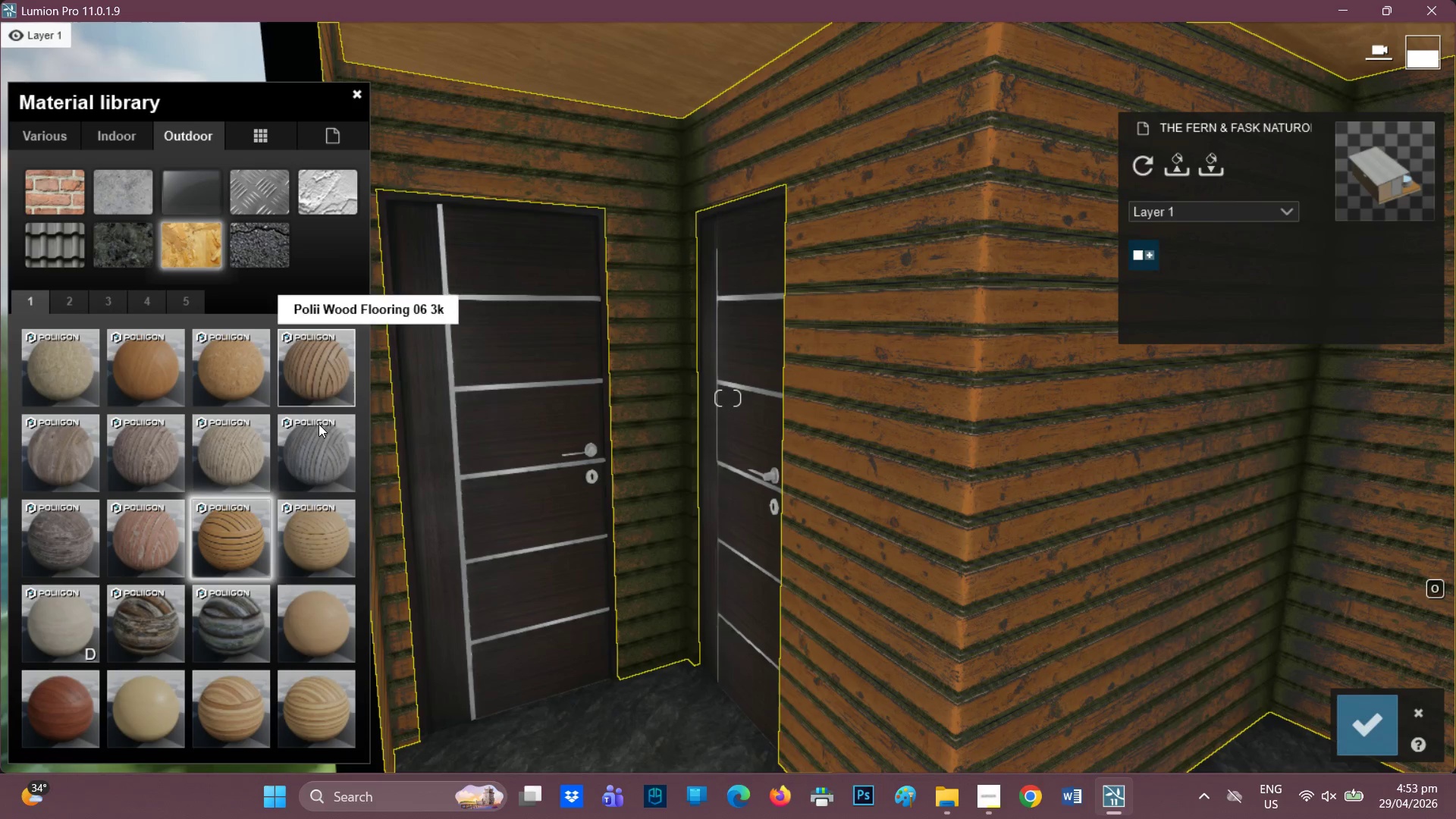 
left_click([318, 378])
 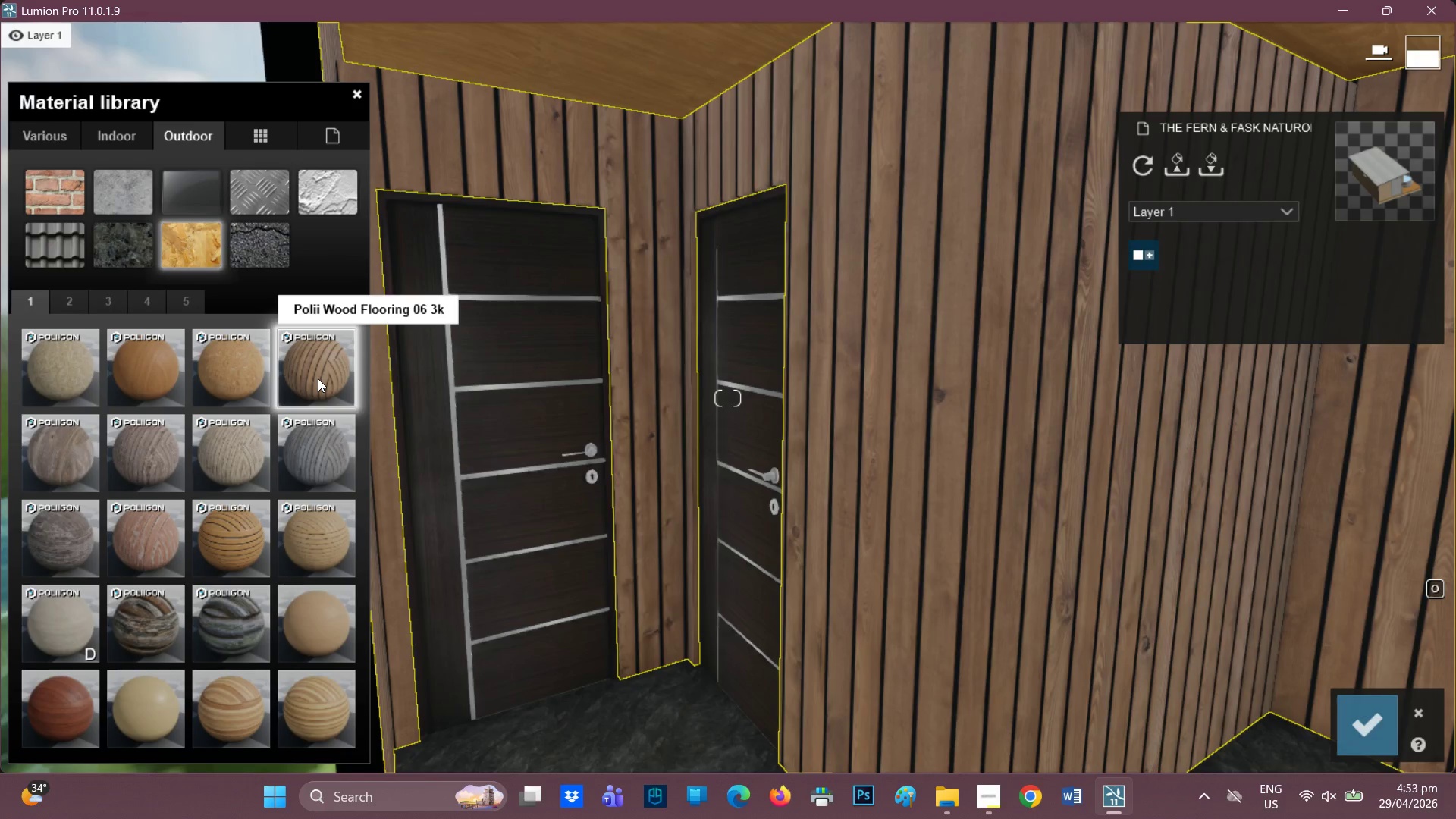 
key(A)
 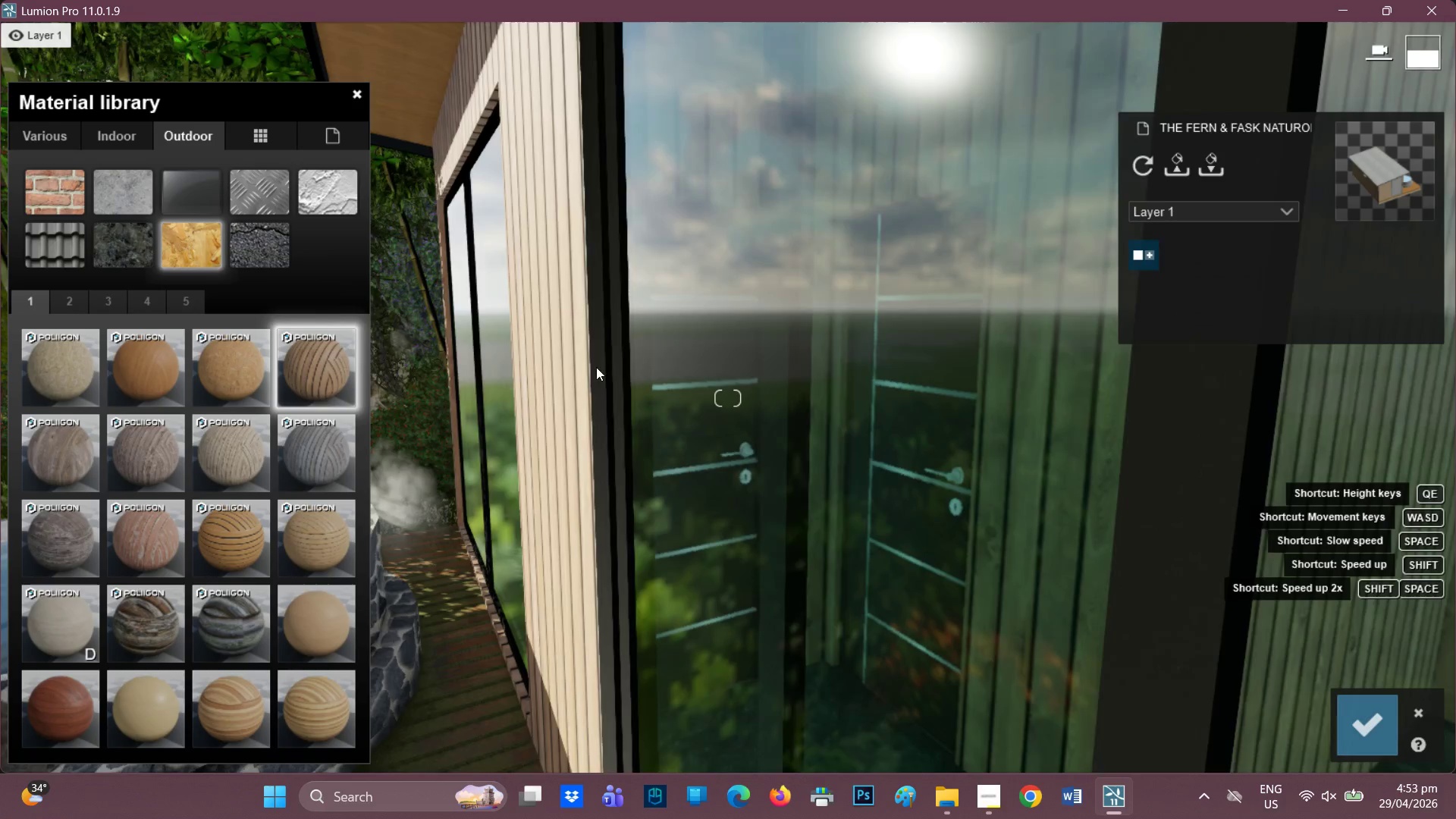 
hold_key(key=A, duration=0.59)
 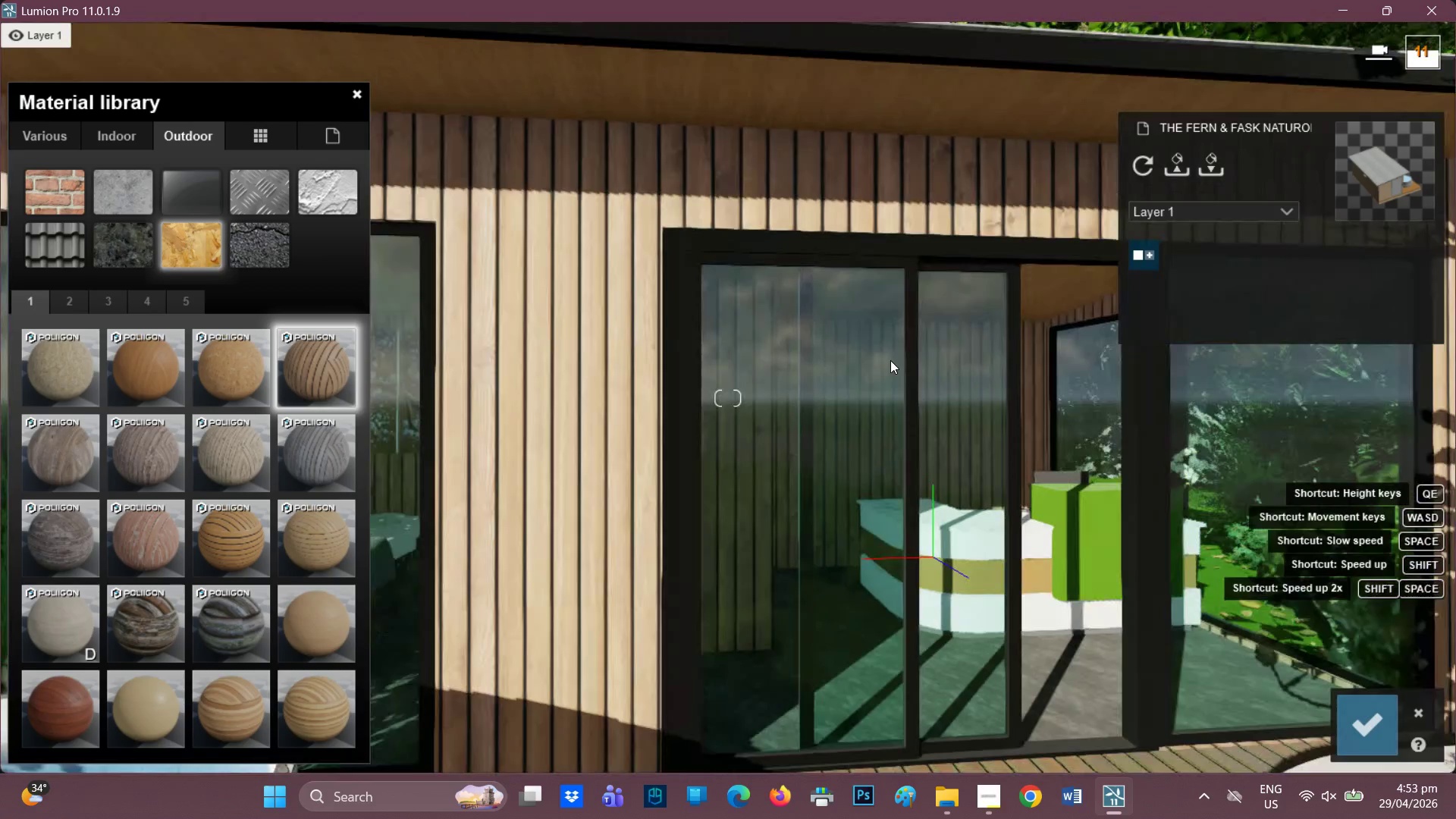 
scroll: coordinate [615, 400], scroll_direction: down, amount: 4.0
 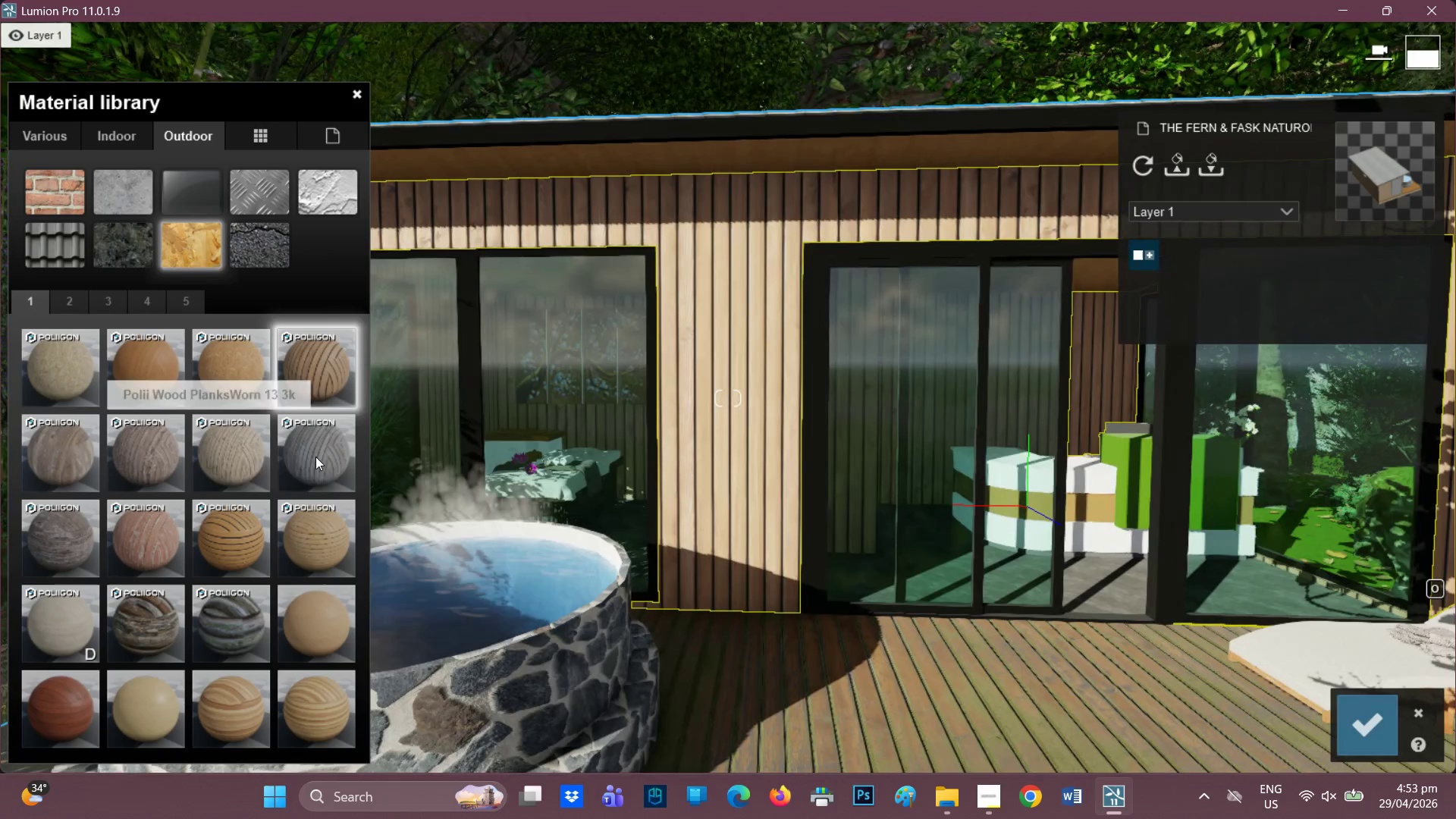 
double_click([322, 356])
 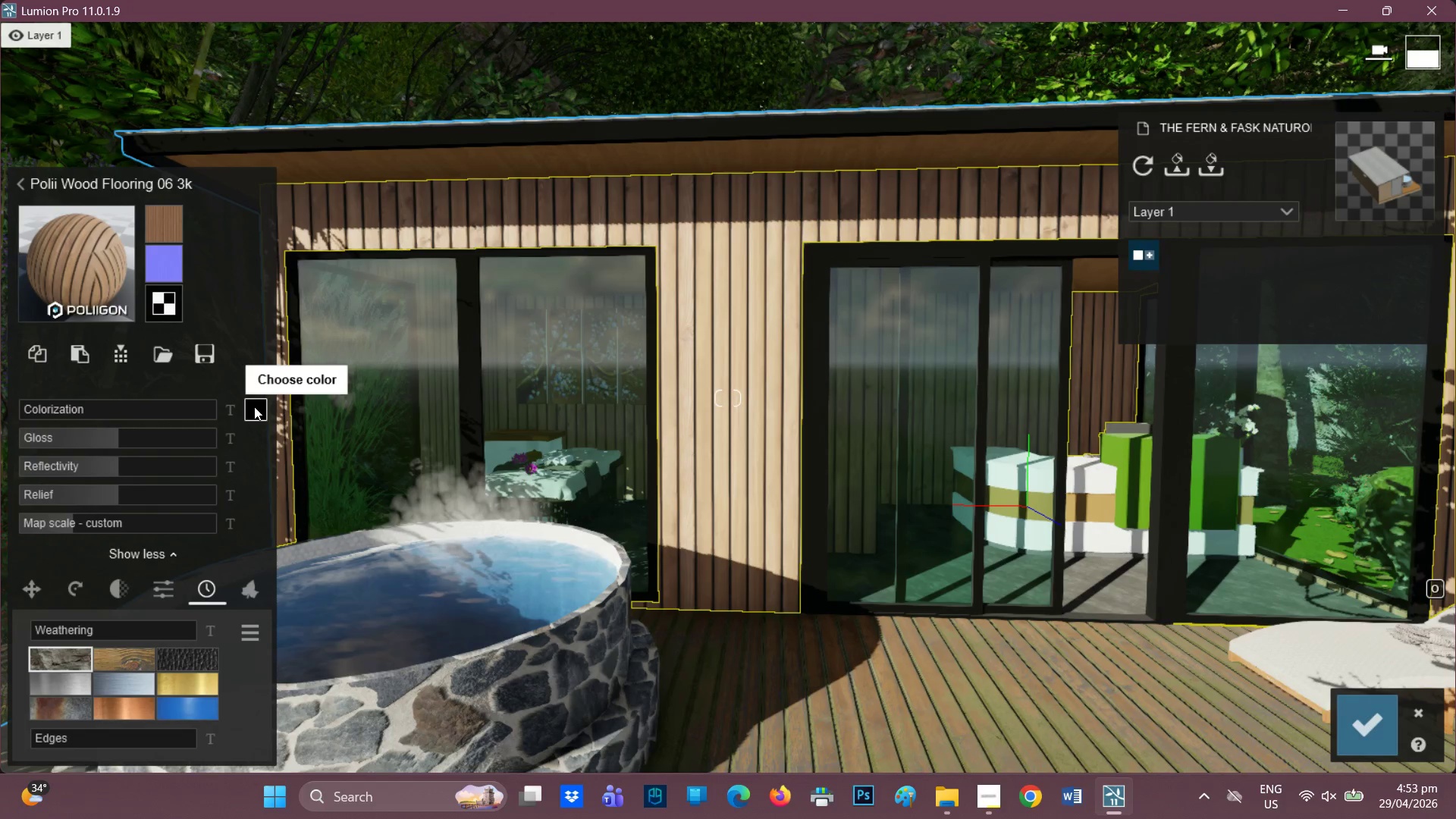 
mouse_move([98, 405])
 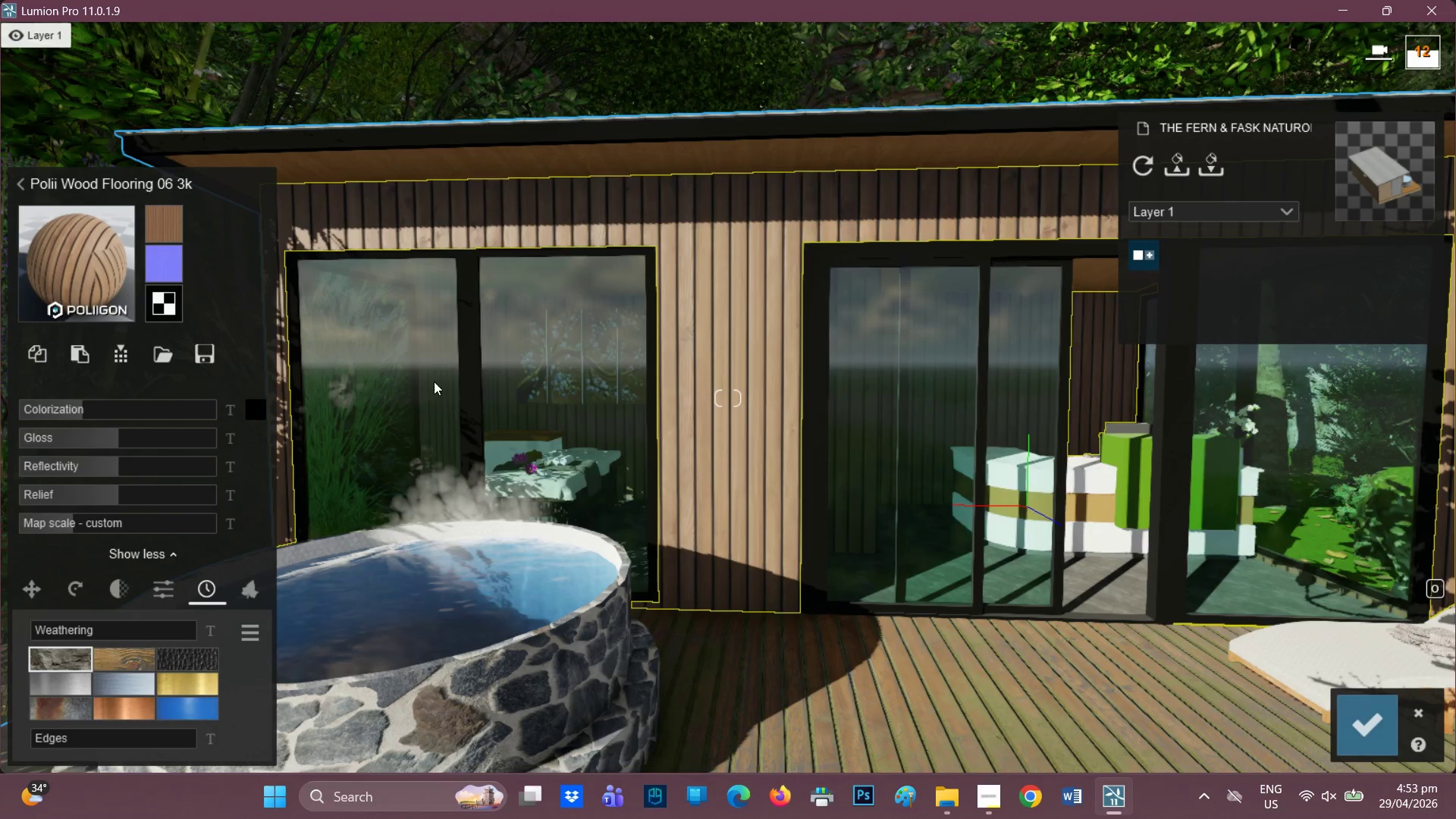 
scroll: coordinate [793, 350], scroll_direction: down, amount: 4.0
 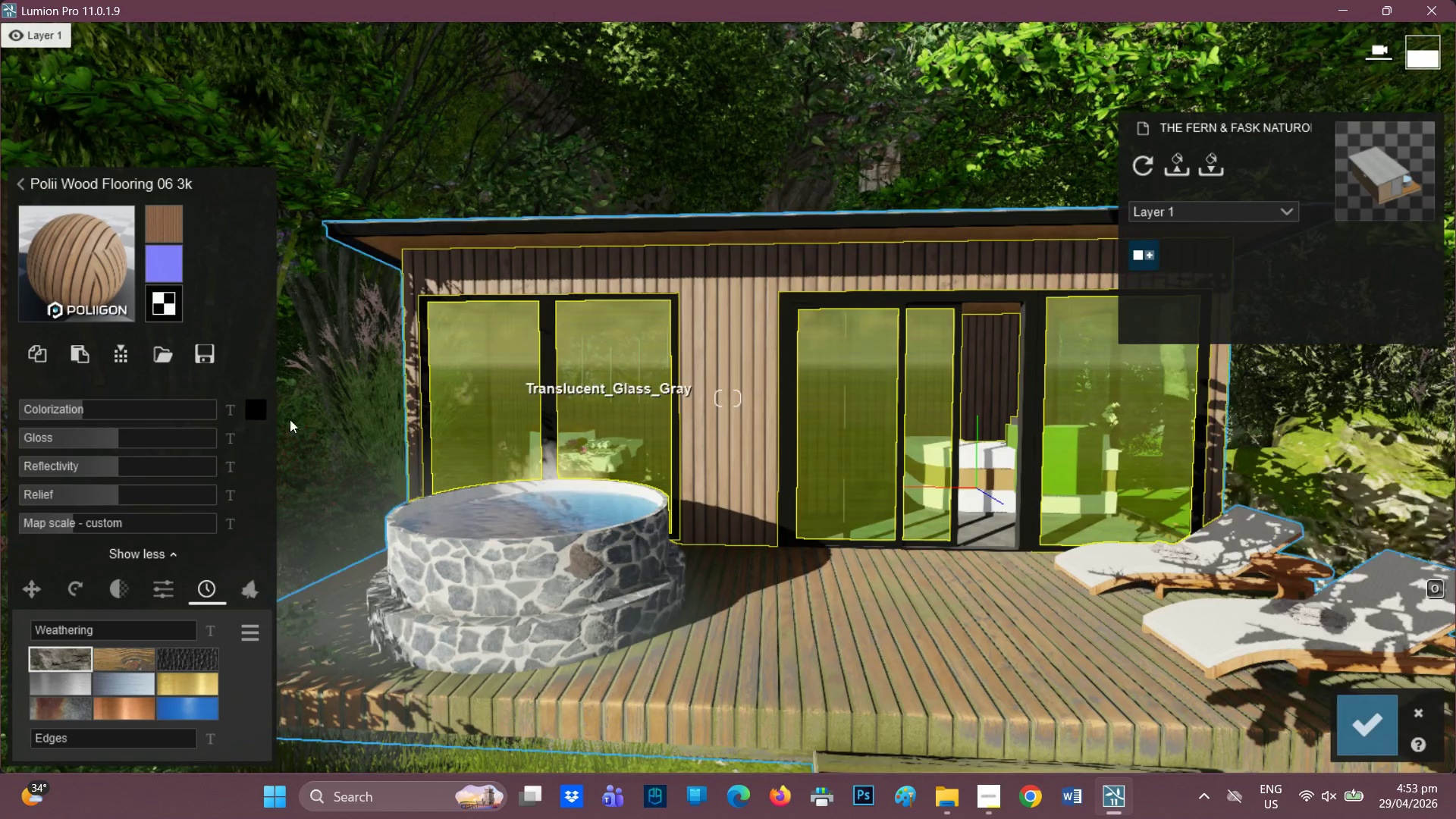 
left_click([249, 409])
 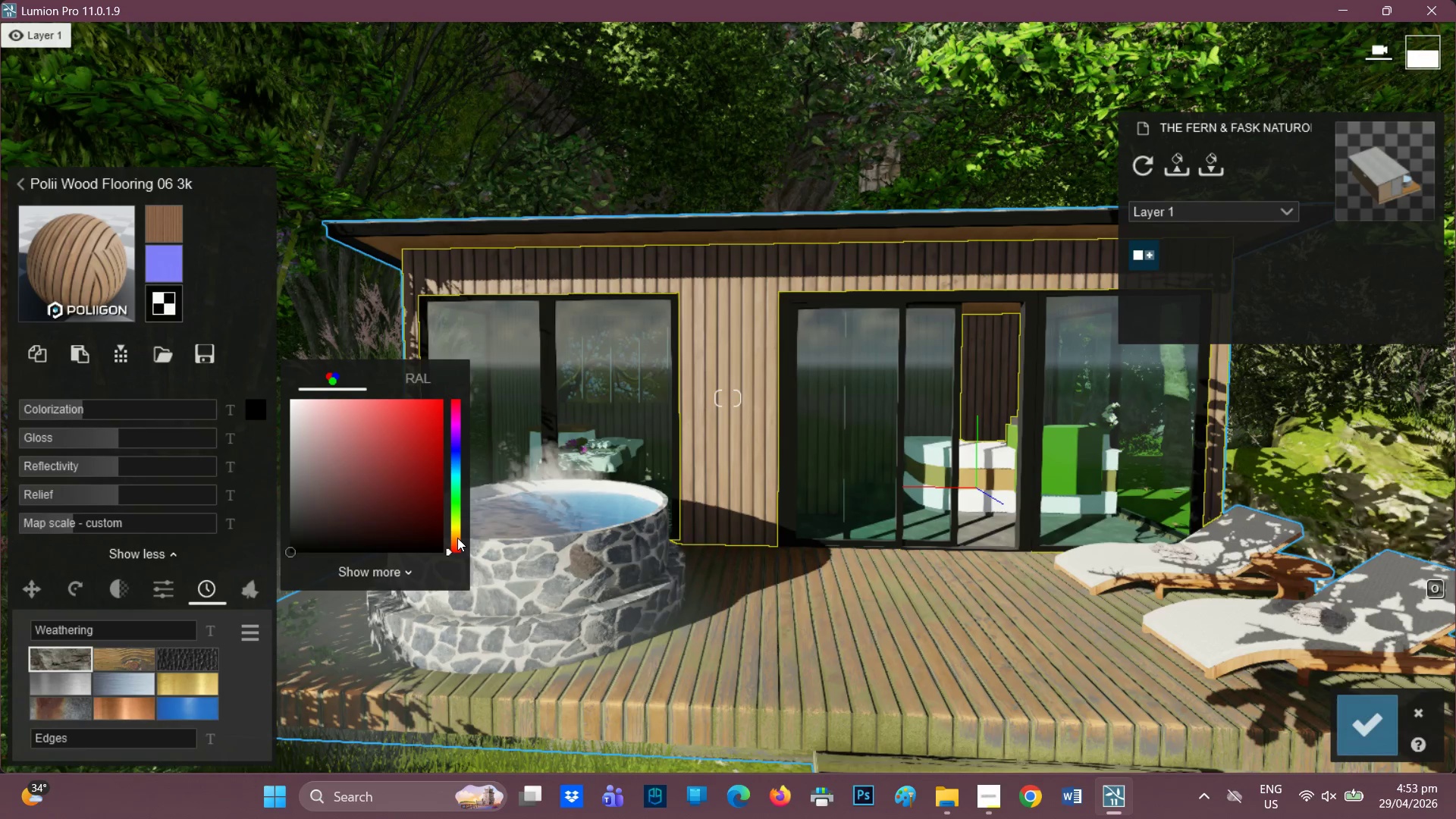 
left_click([453, 536])
 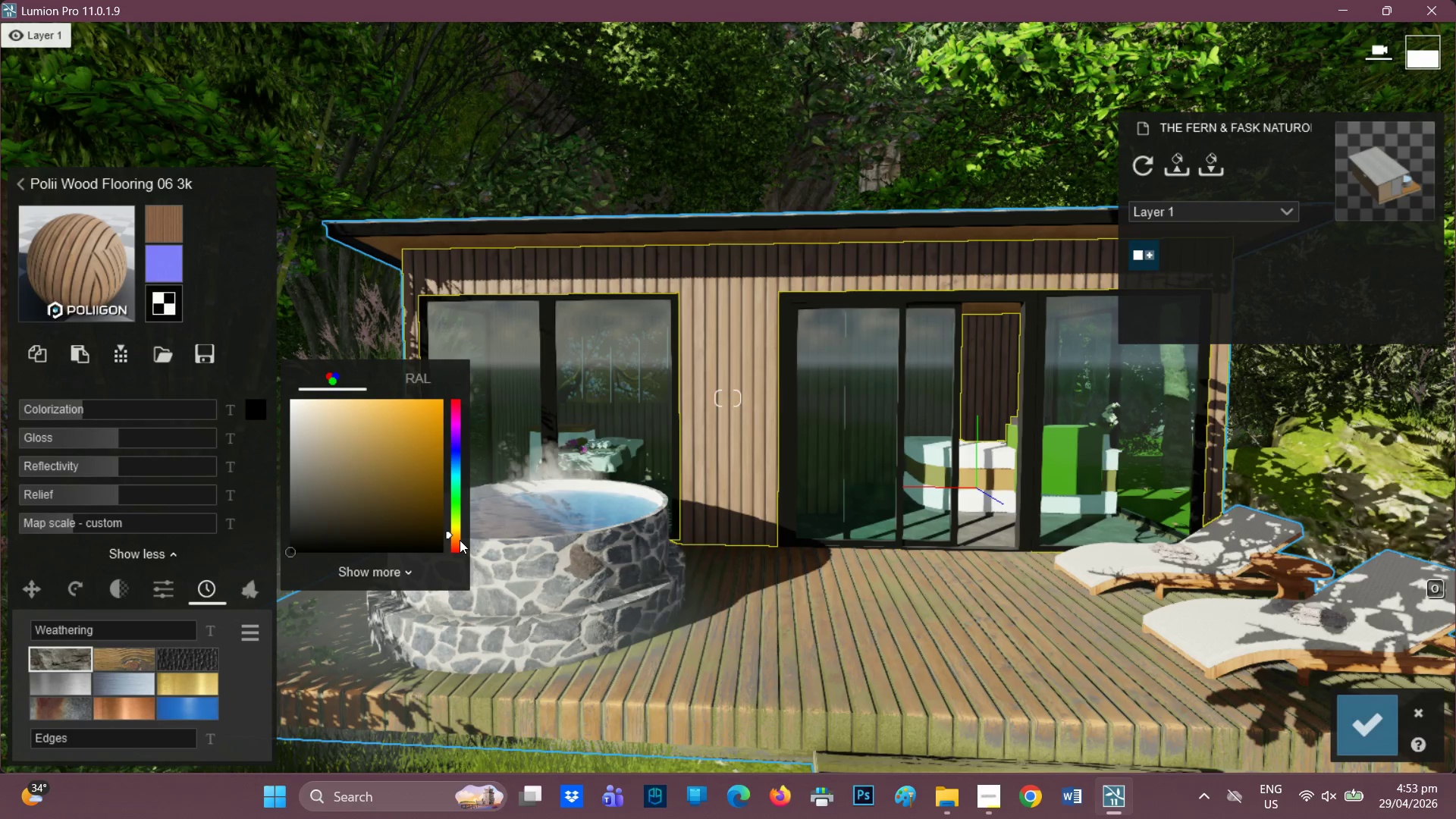 
left_click([458, 542])
 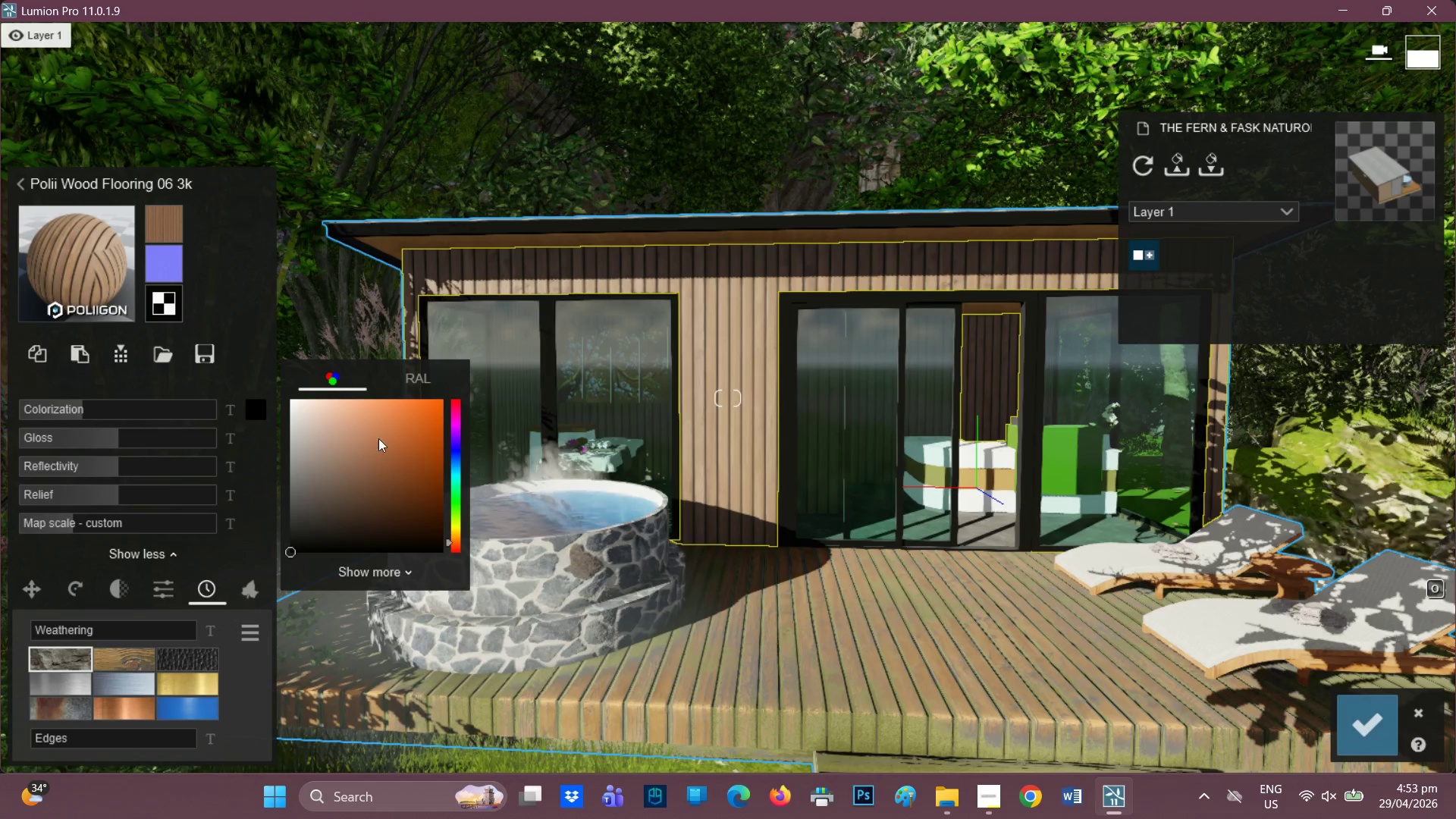 
left_click([373, 437])
 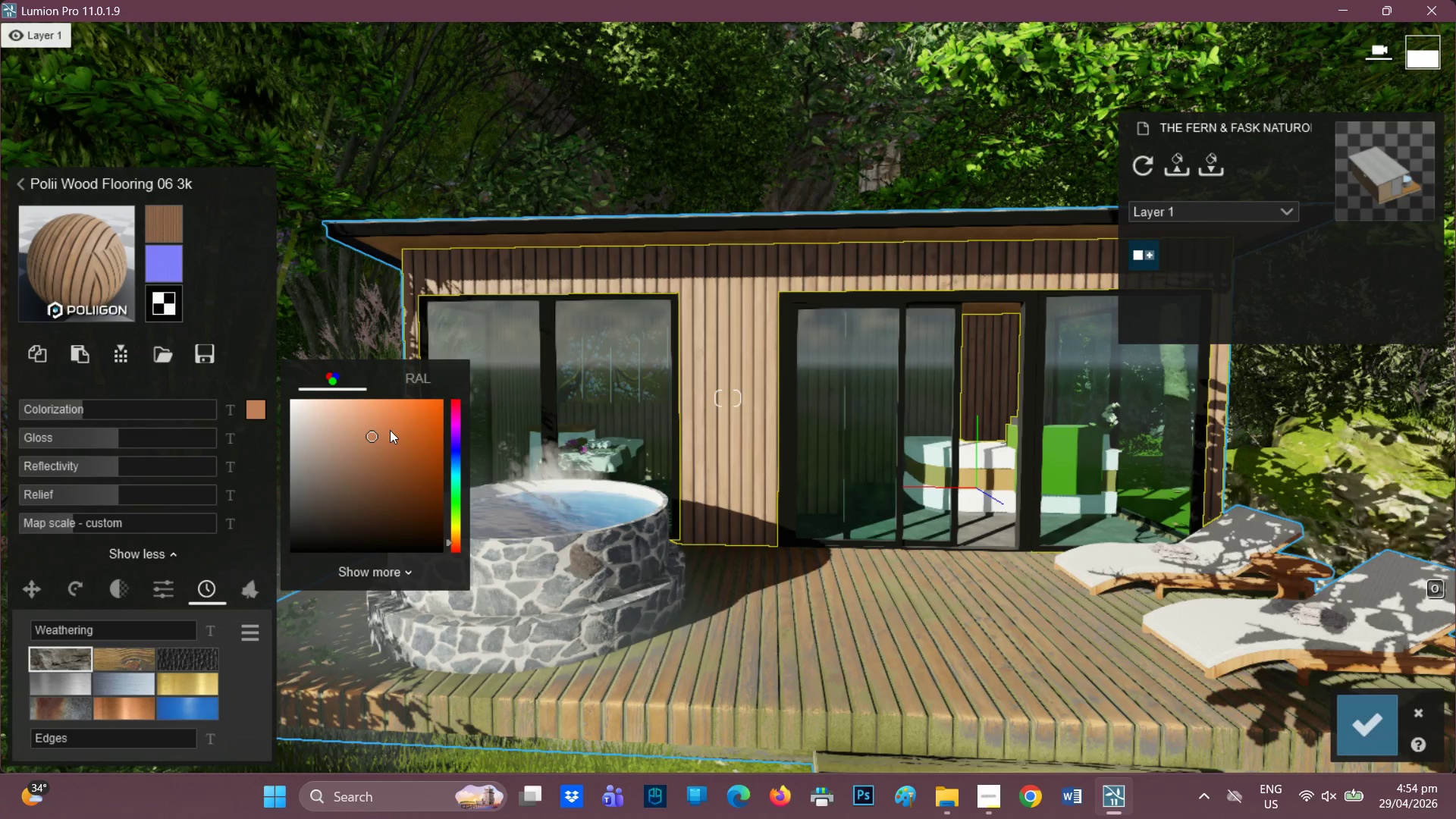 
left_click_drag(start_coordinate=[398, 429], to_coordinate=[447, 388])
 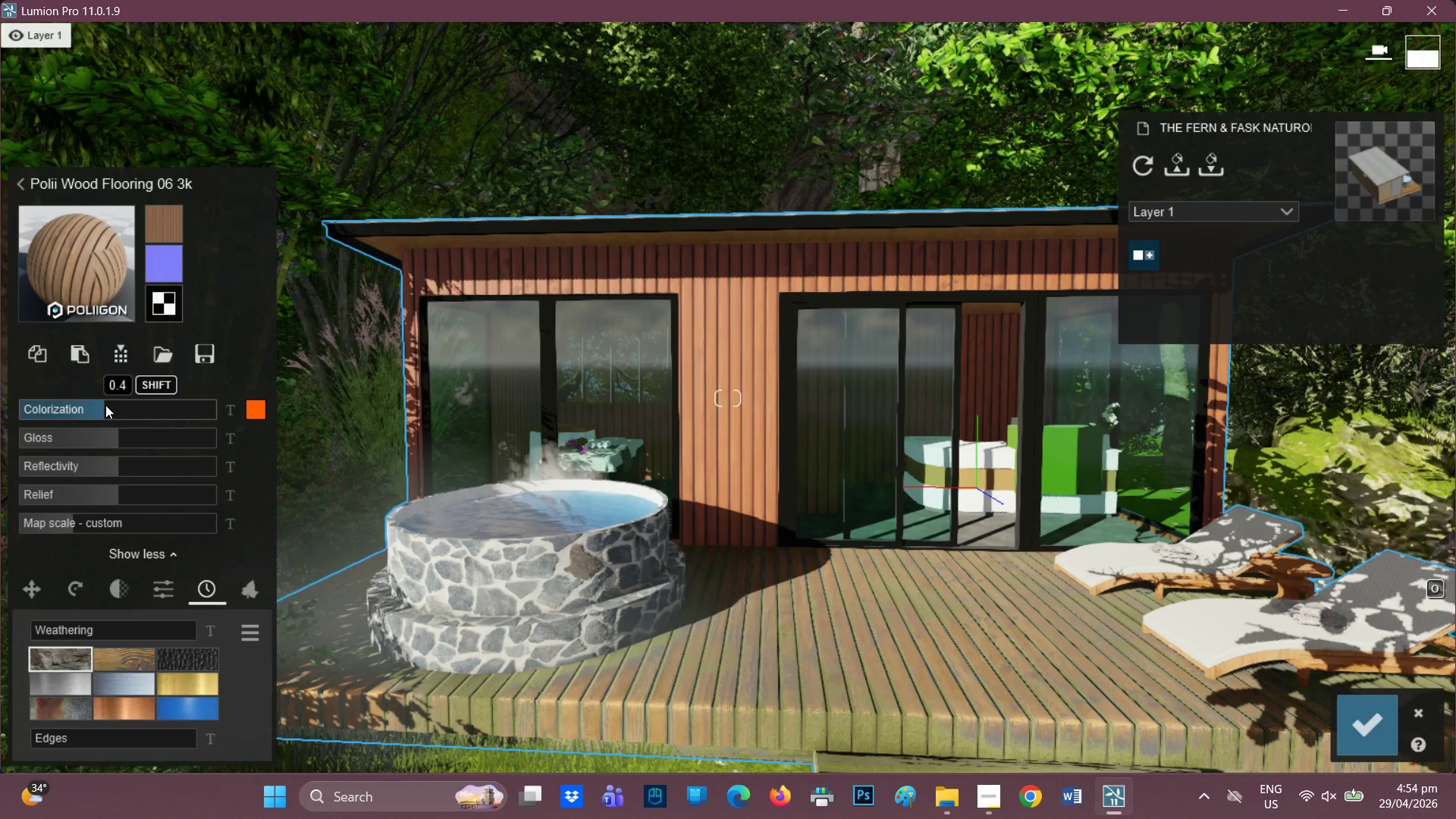 
wait(12.61)
 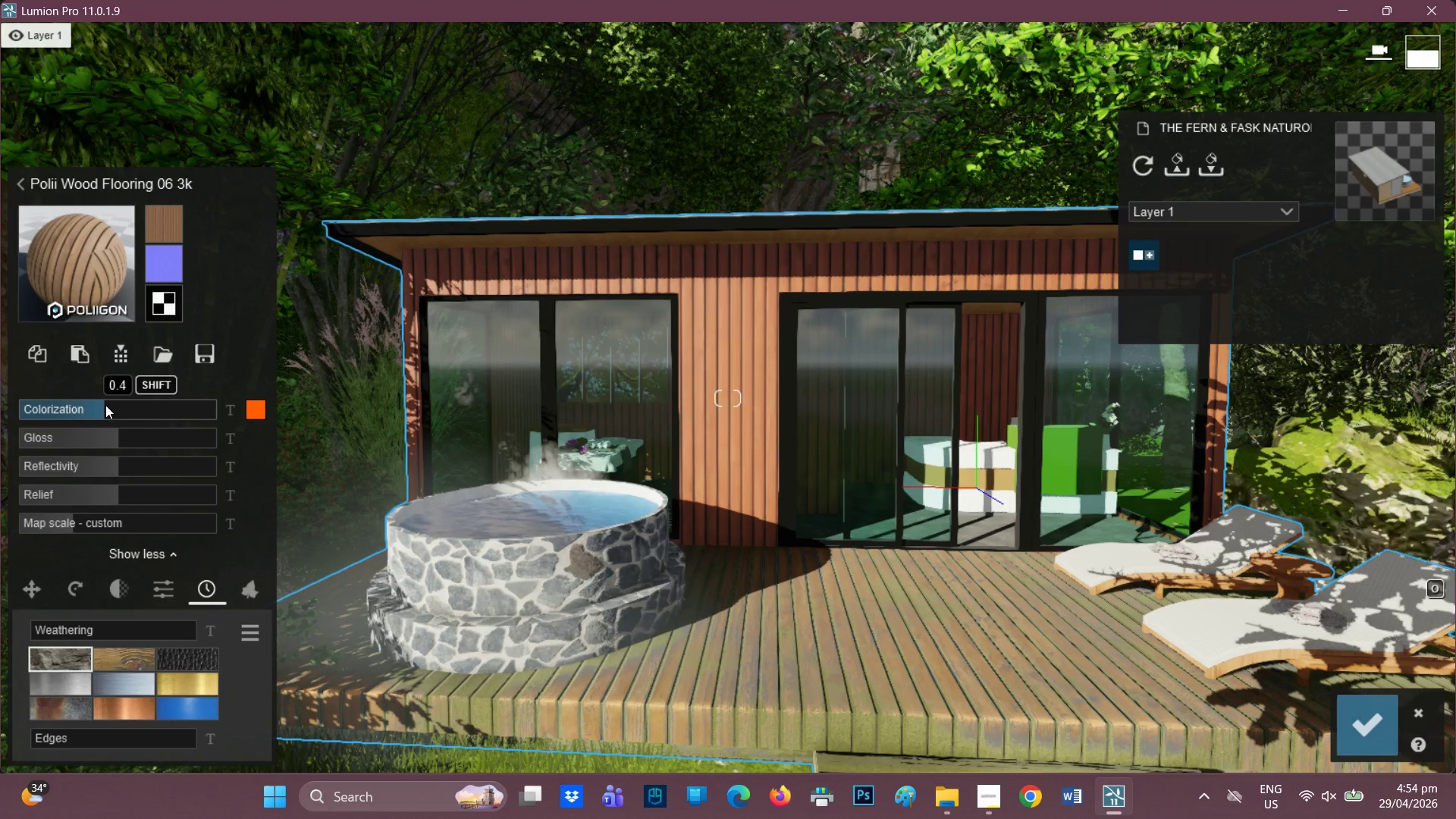 
scroll: coordinate [862, 224], scroll_direction: up, amount: 1.0
 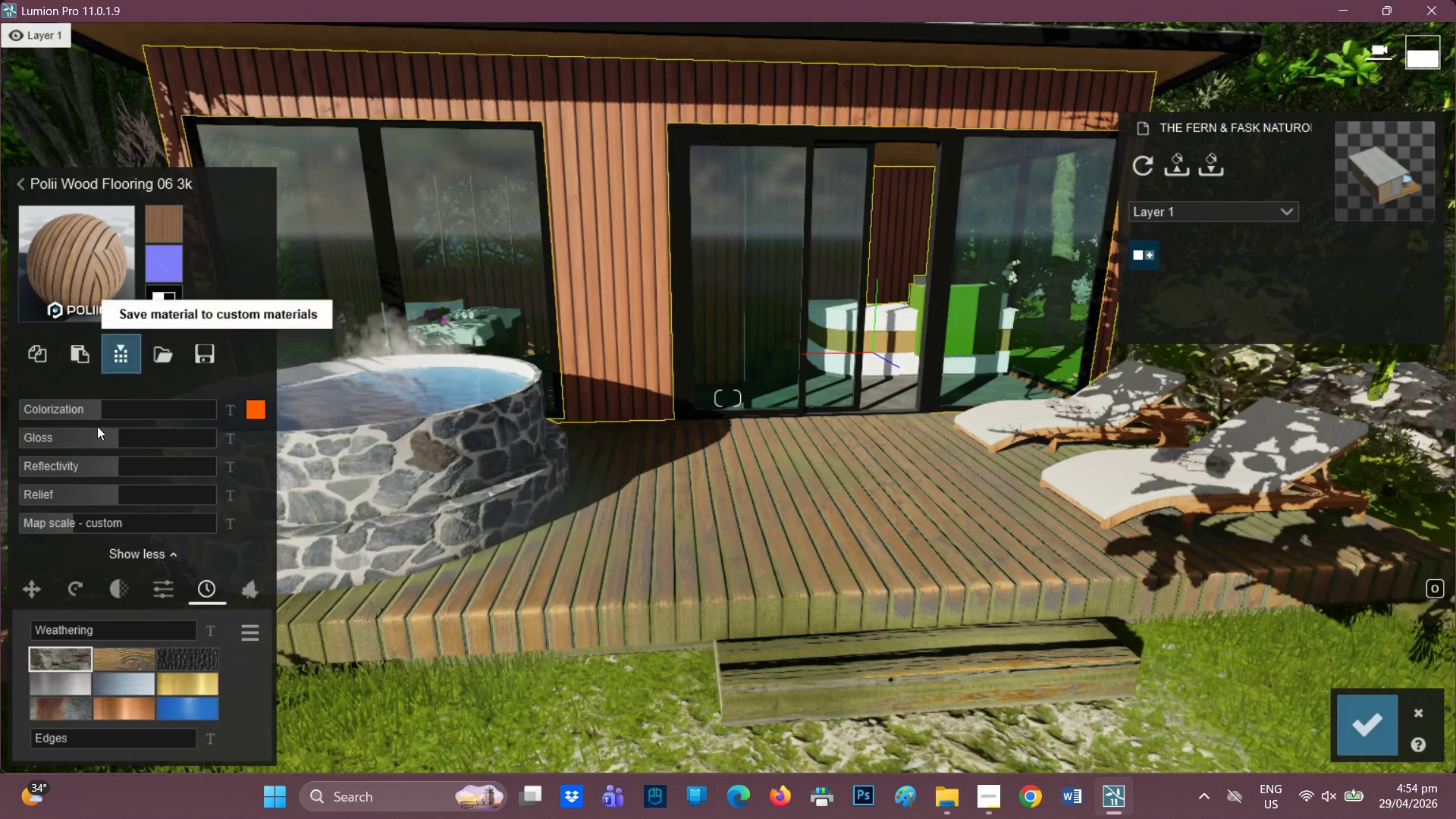 
left_click_drag(start_coordinate=[104, 436], to_coordinate=[8, 439])
 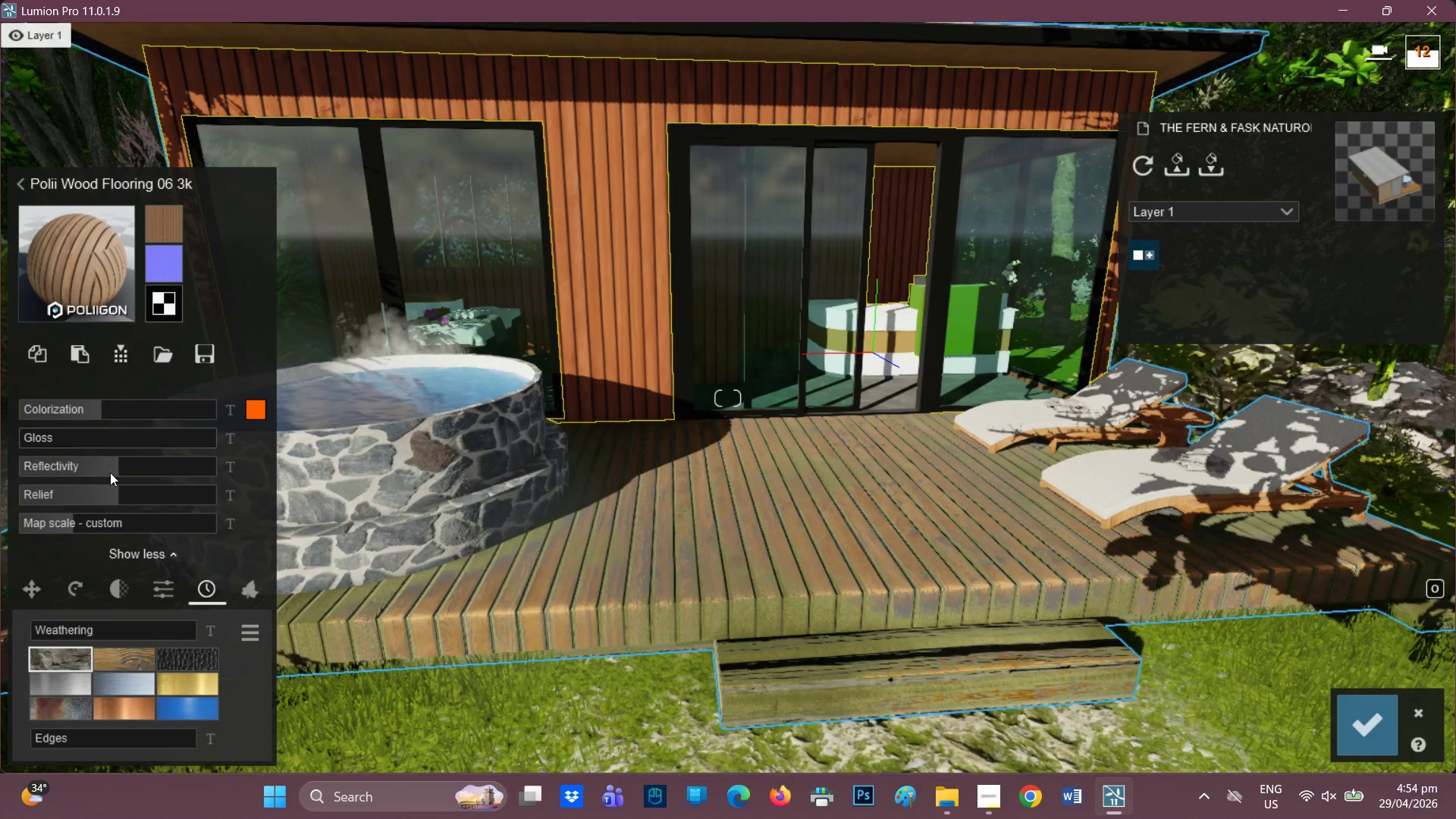 
left_click_drag(start_coordinate=[110, 471], to_coordinate=[0, 469])
 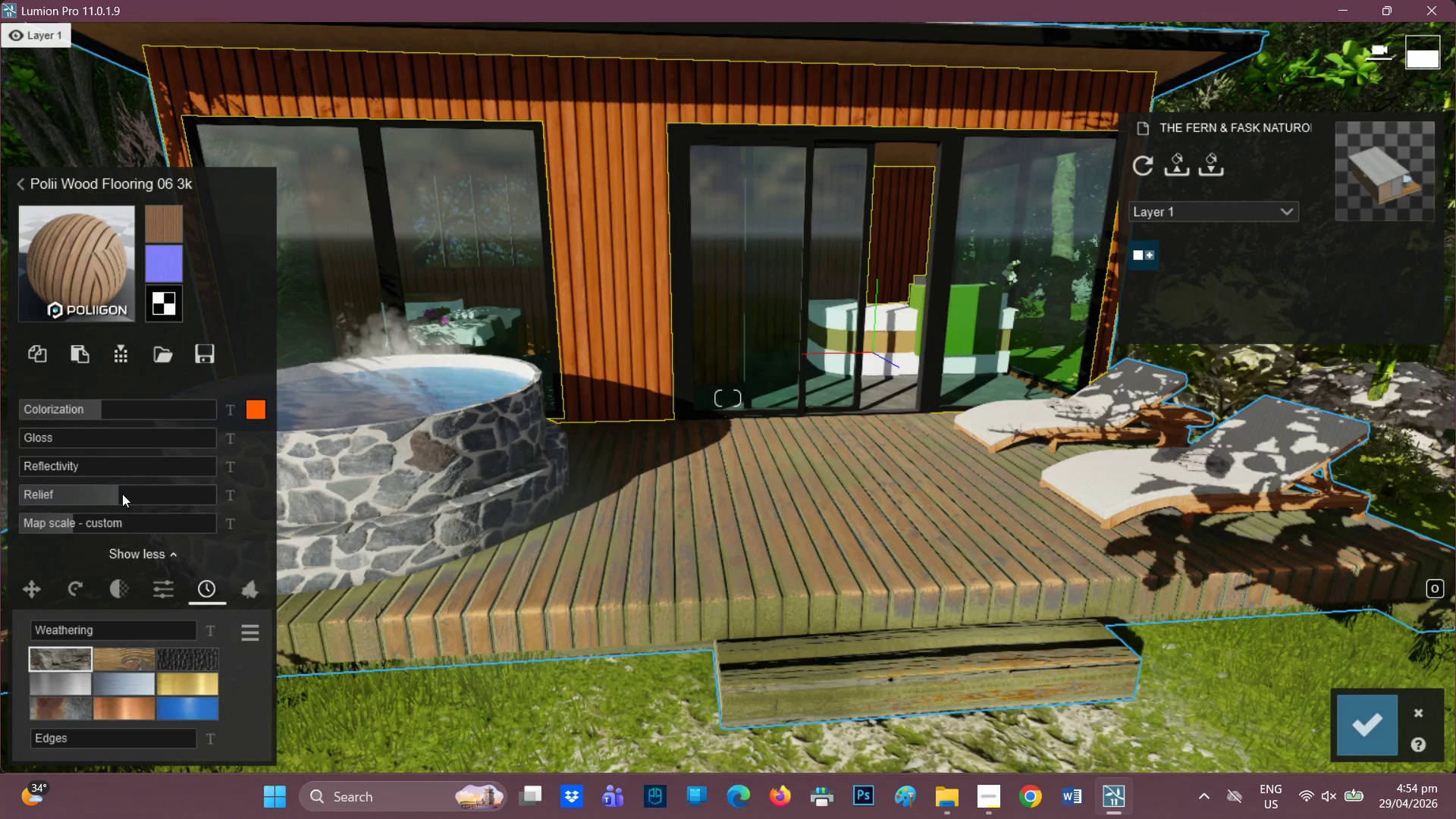 
left_click_drag(start_coordinate=[115, 491], to_coordinate=[263, 482])
 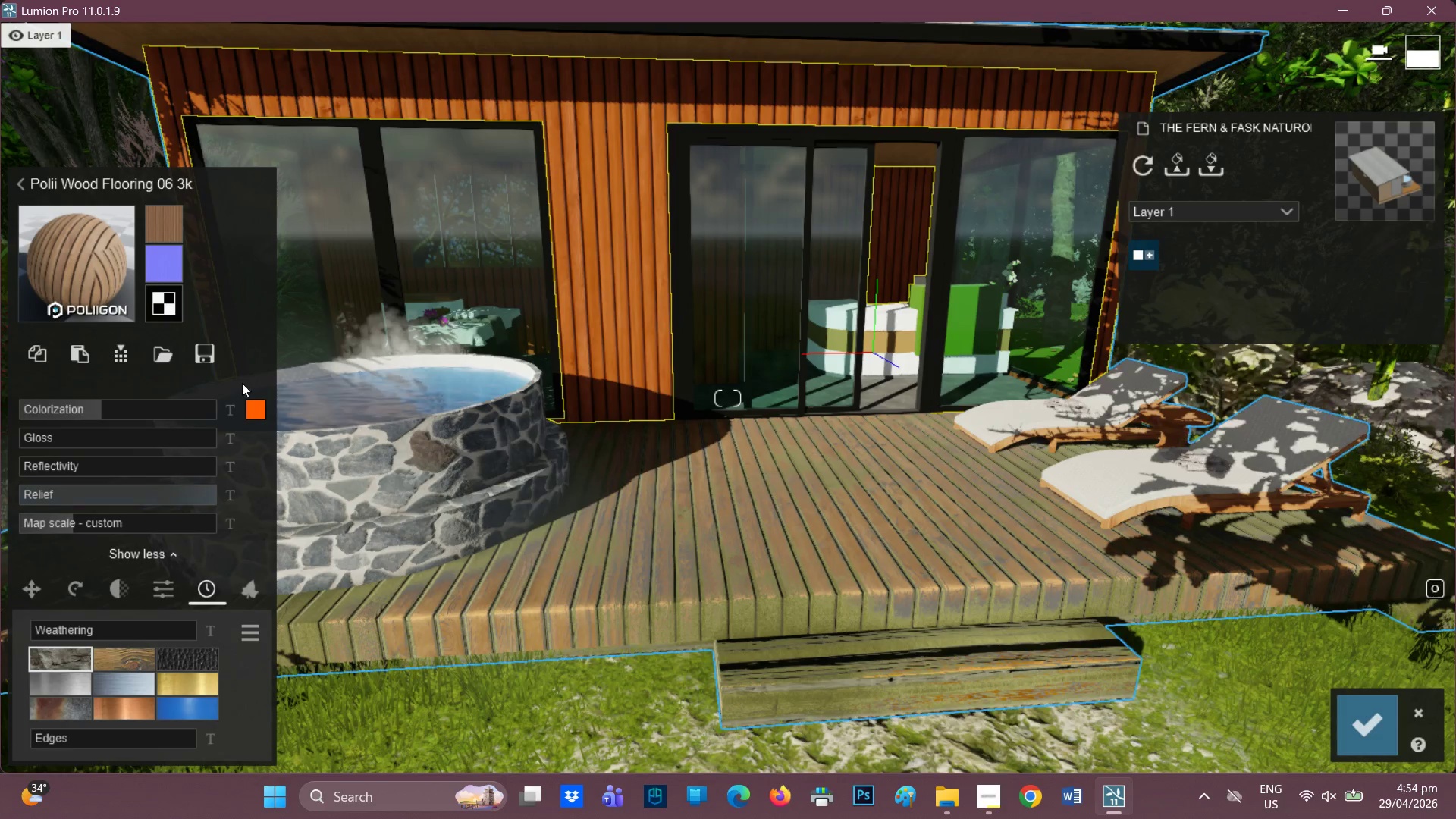 
scroll: coordinate [235, 372], scroll_direction: down, amount: 2.0
 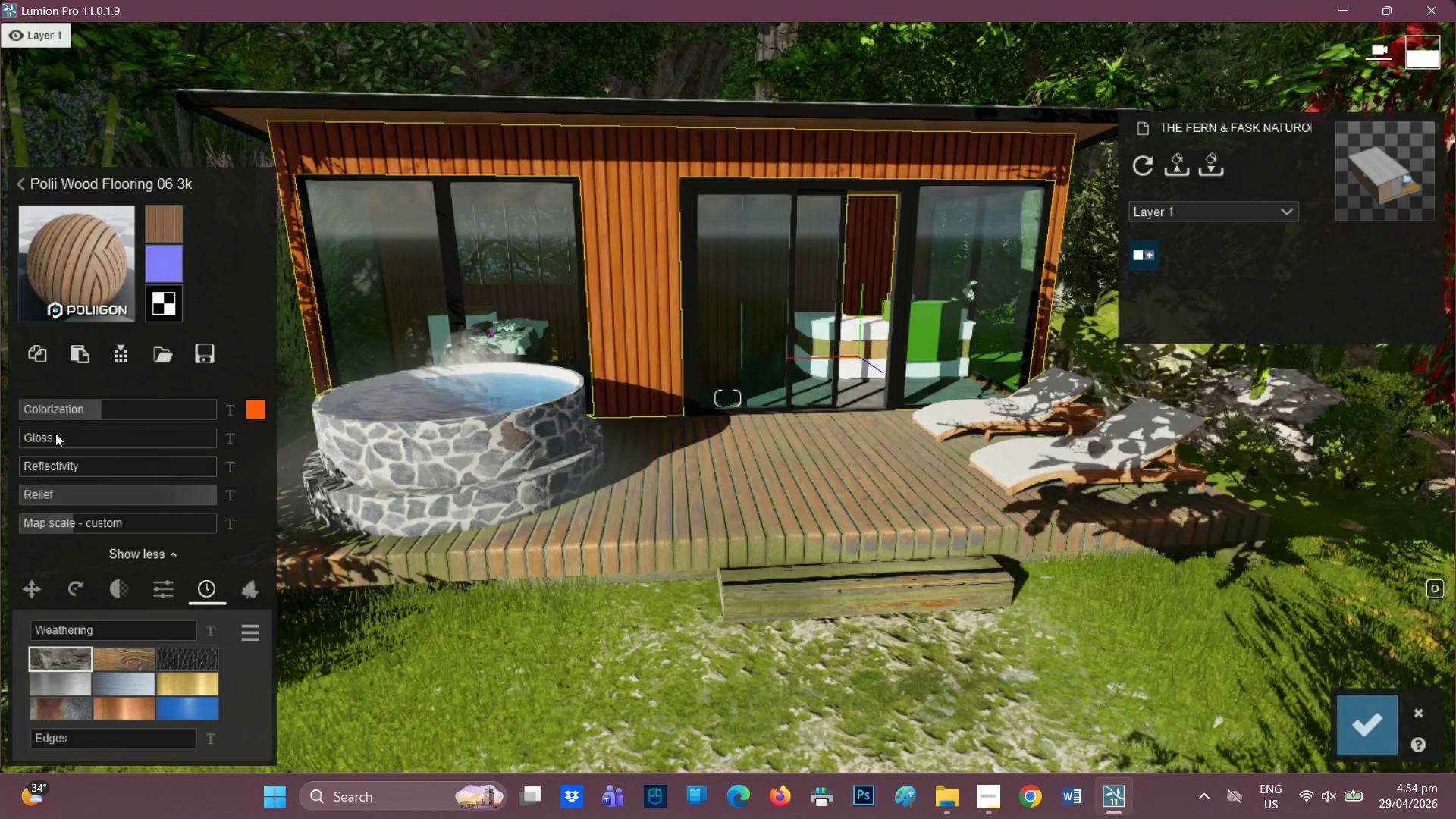 
left_click([72, 413])
 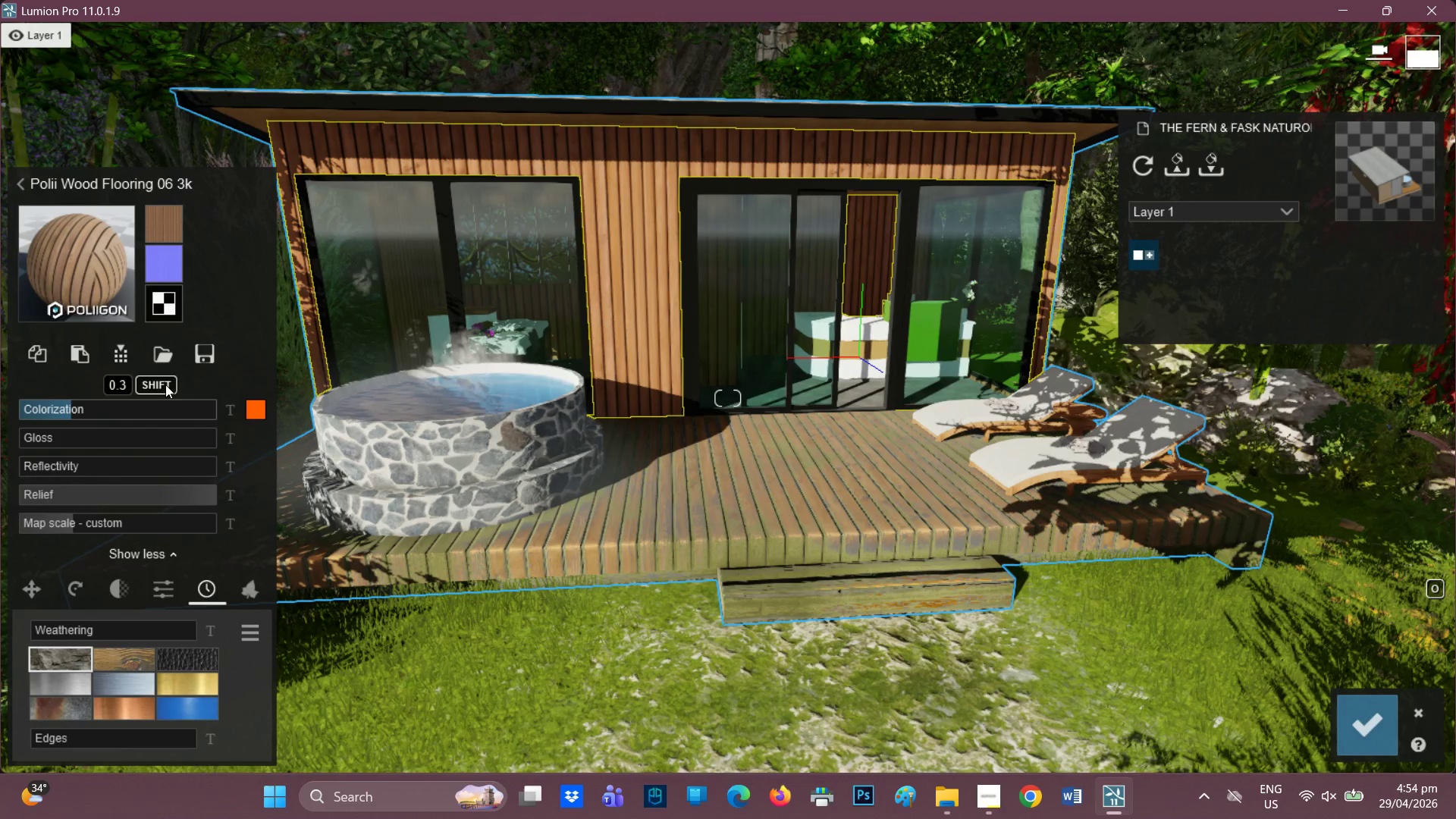 
scroll: coordinate [680, 304], scroll_direction: down, amount: 2.0
 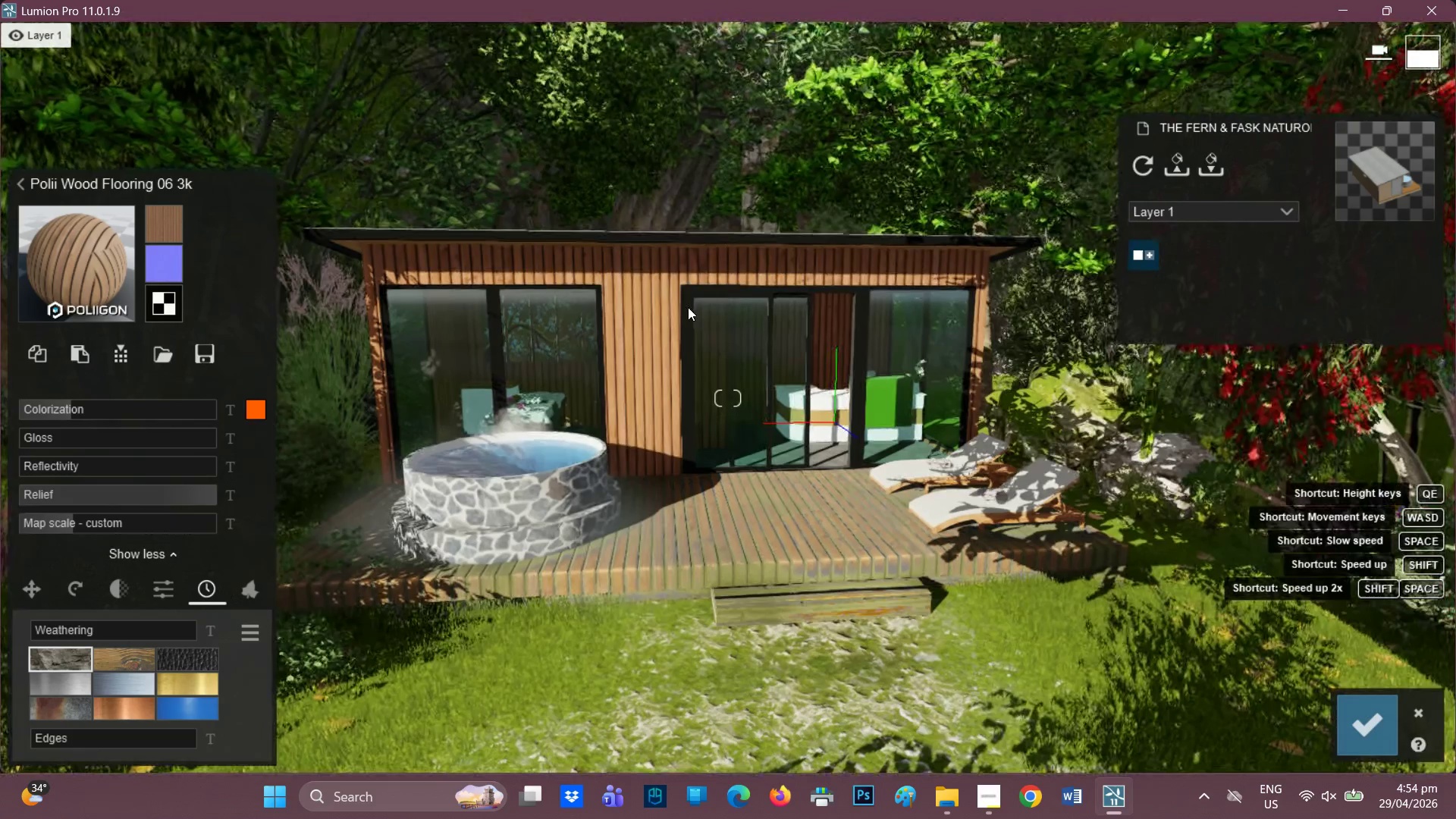 
scroll: coordinate [592, 270], scroll_direction: up, amount: 7.0
 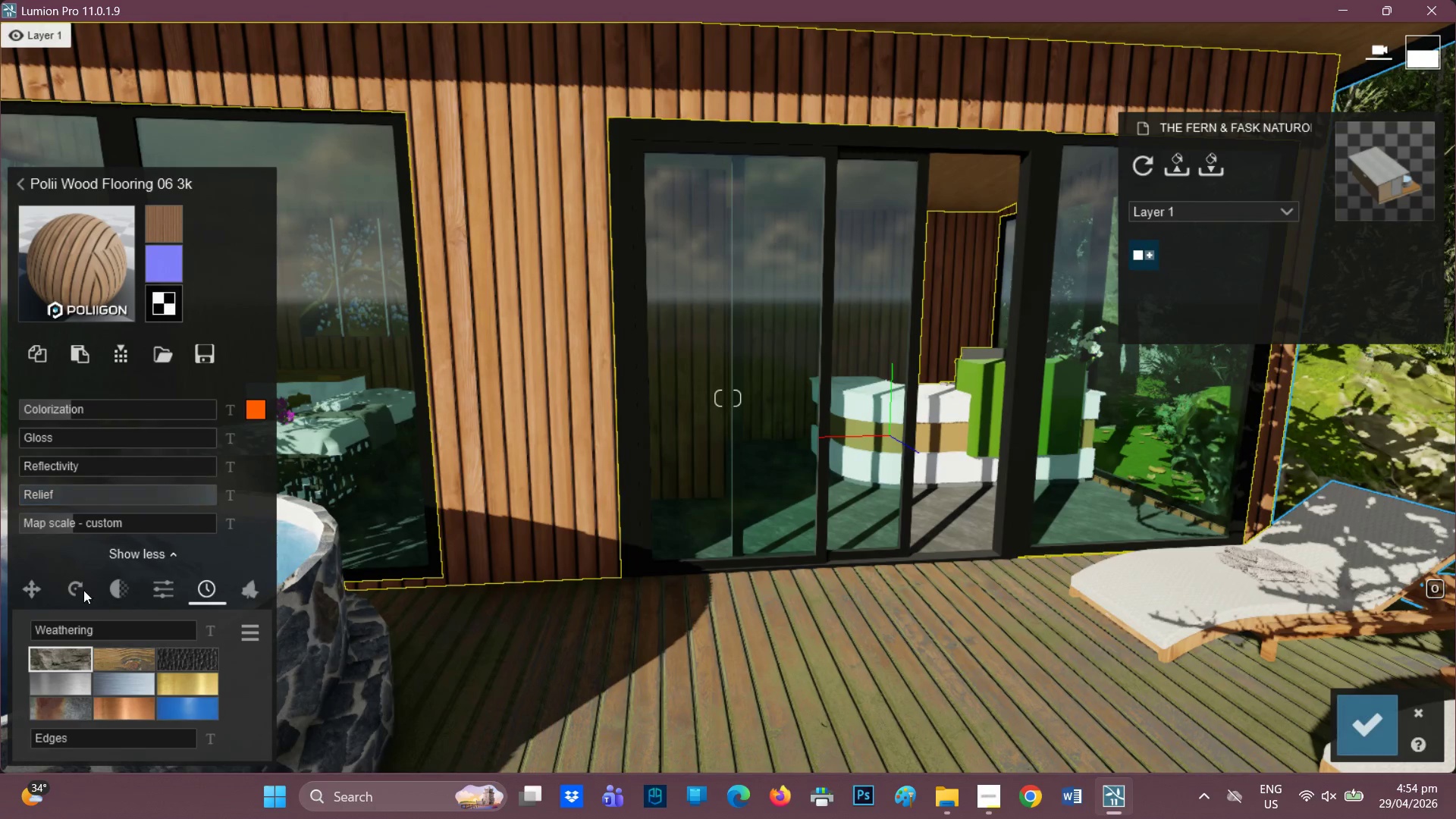 
left_click([59, 519])
 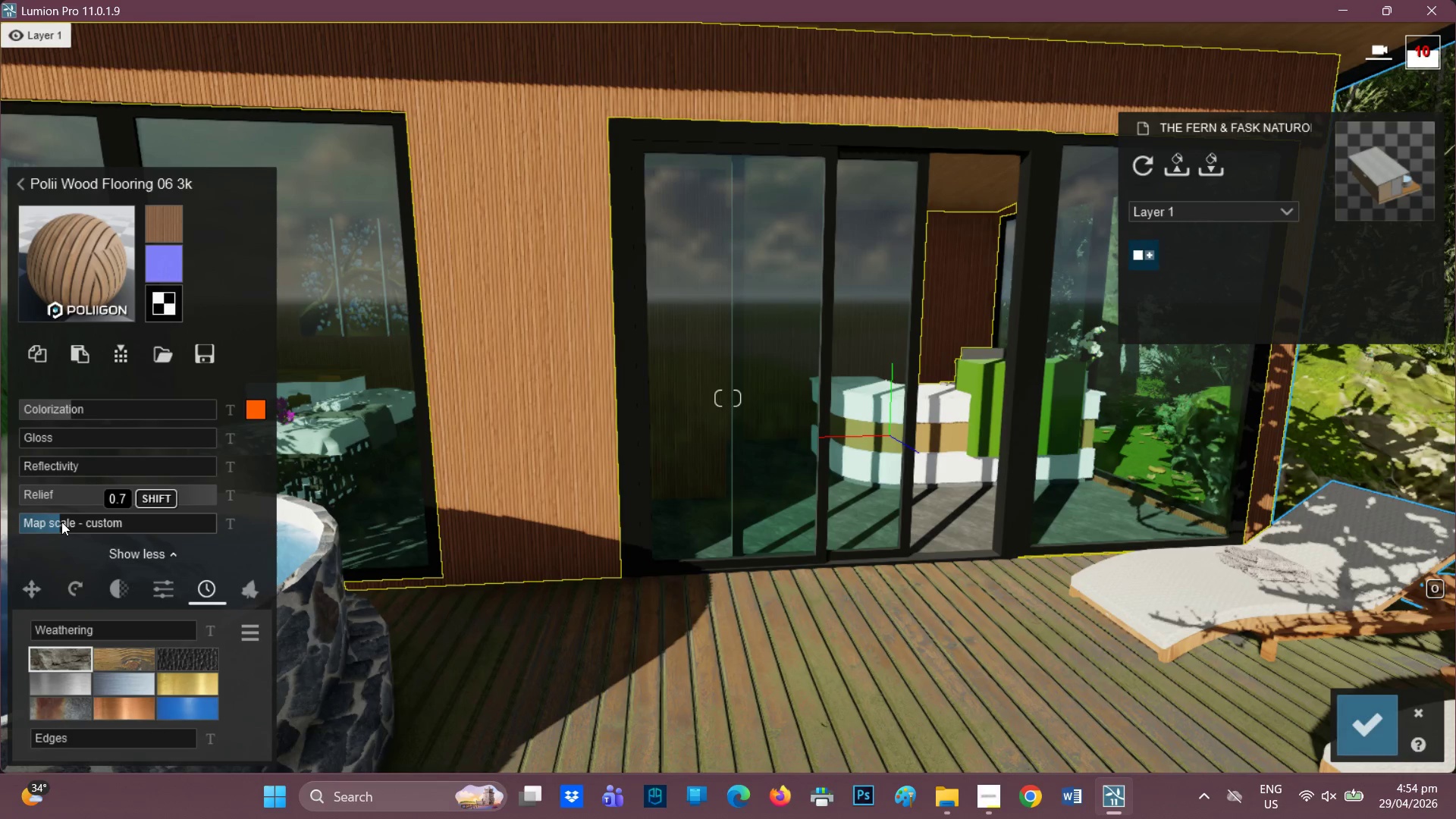 
left_click([63, 522])
 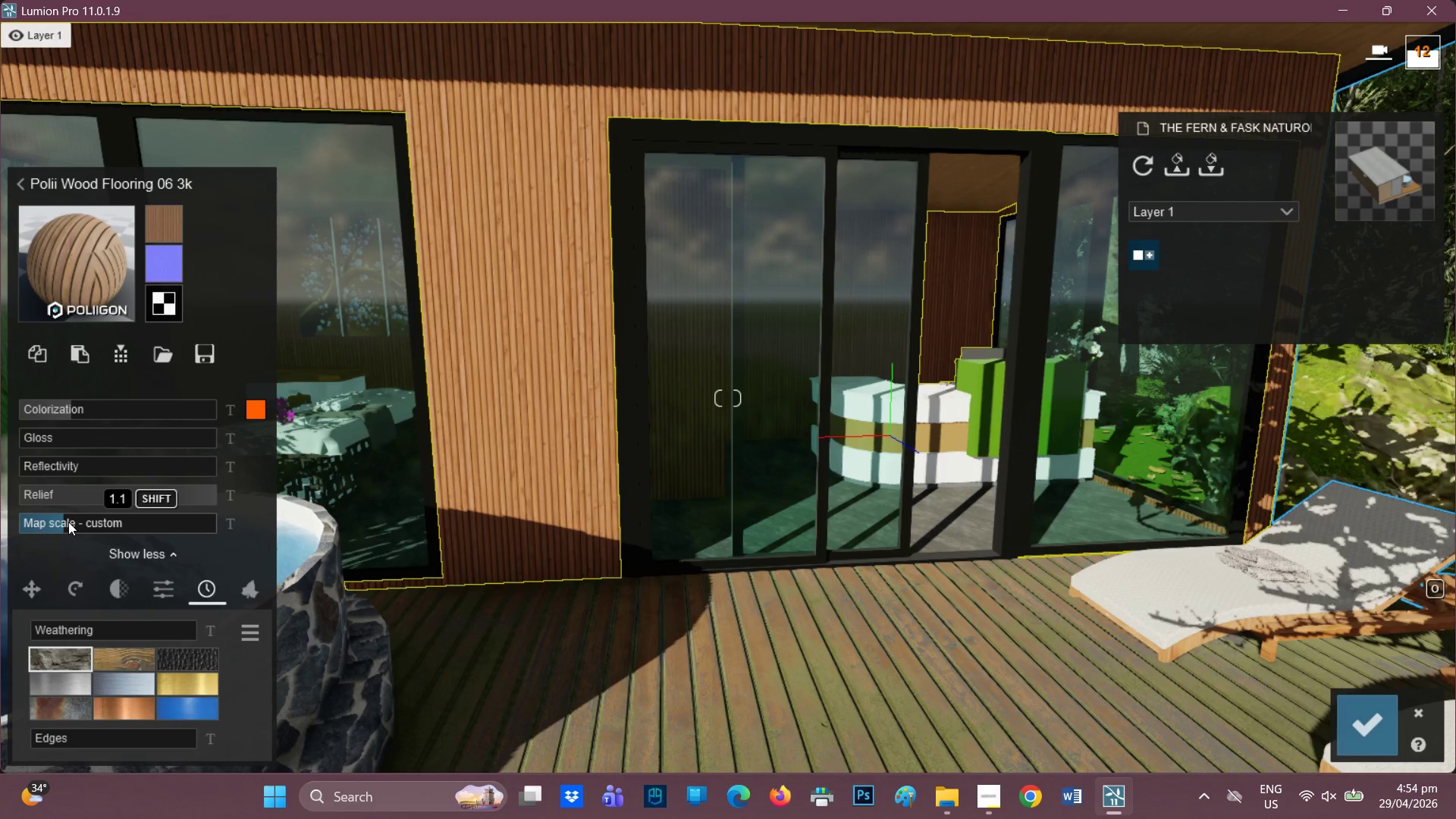 
left_click([68, 522])
 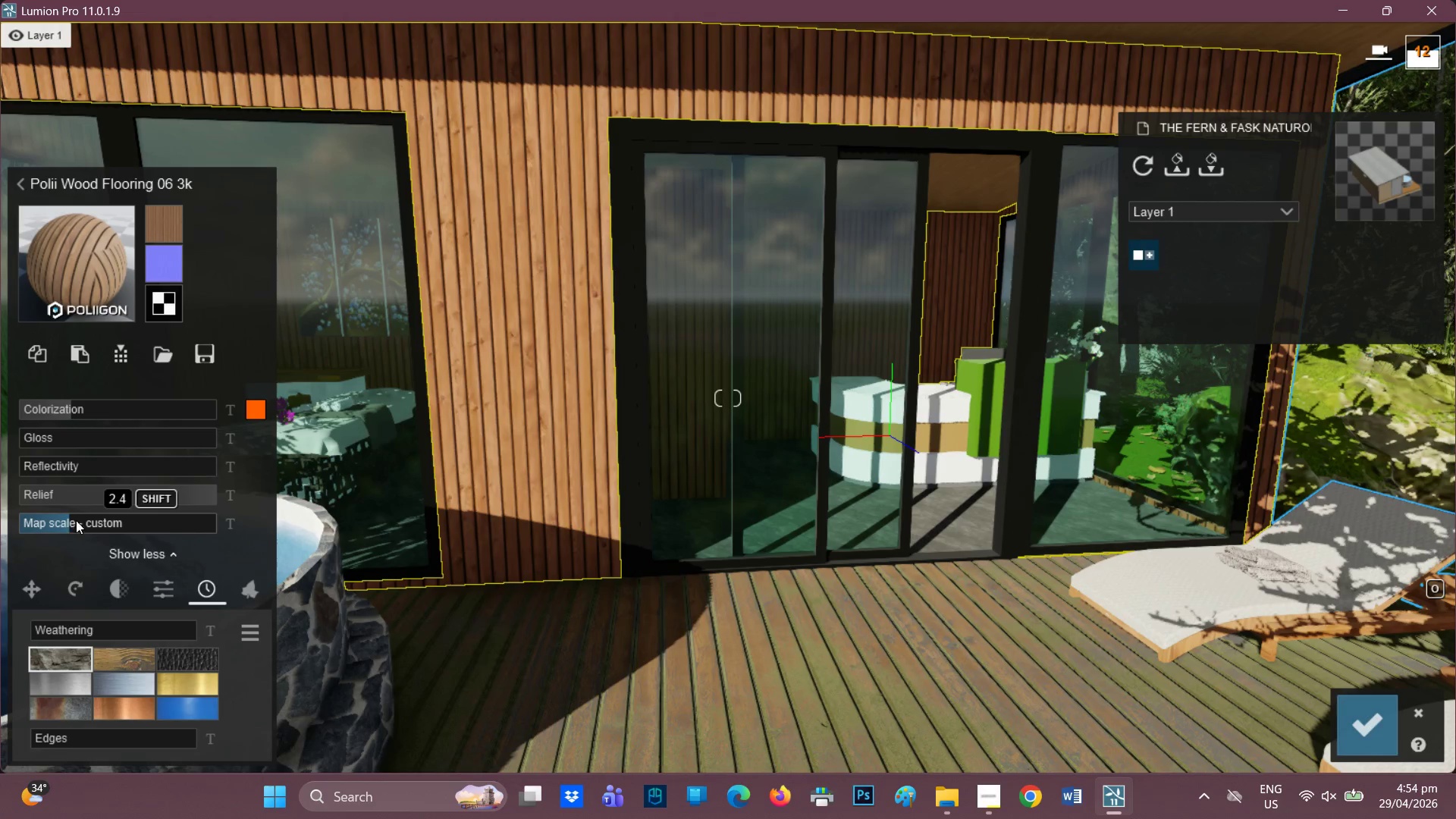 
scroll: coordinate [528, 391], scroll_direction: down, amount: 7.0
 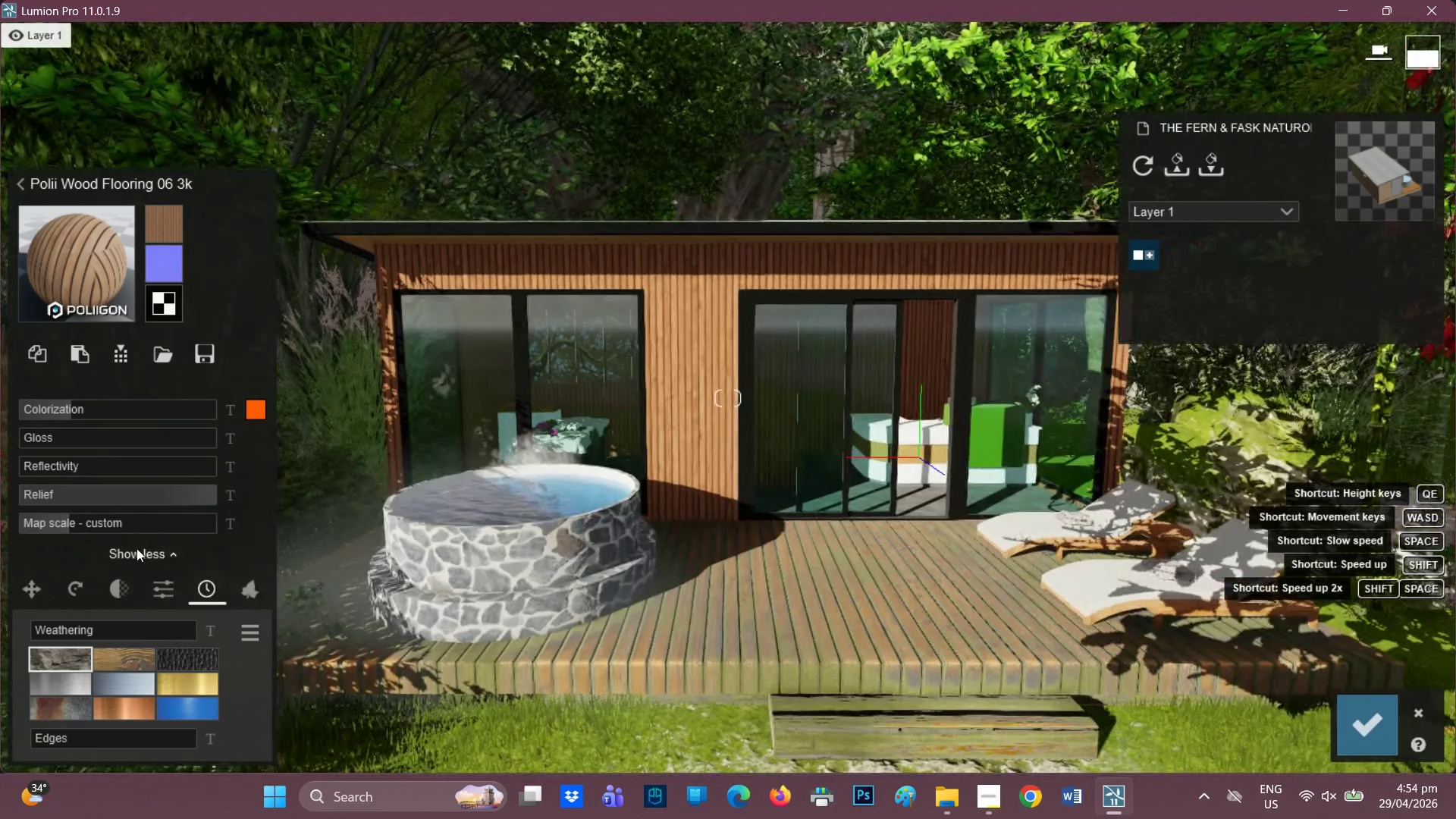 
left_click([121, 664])
 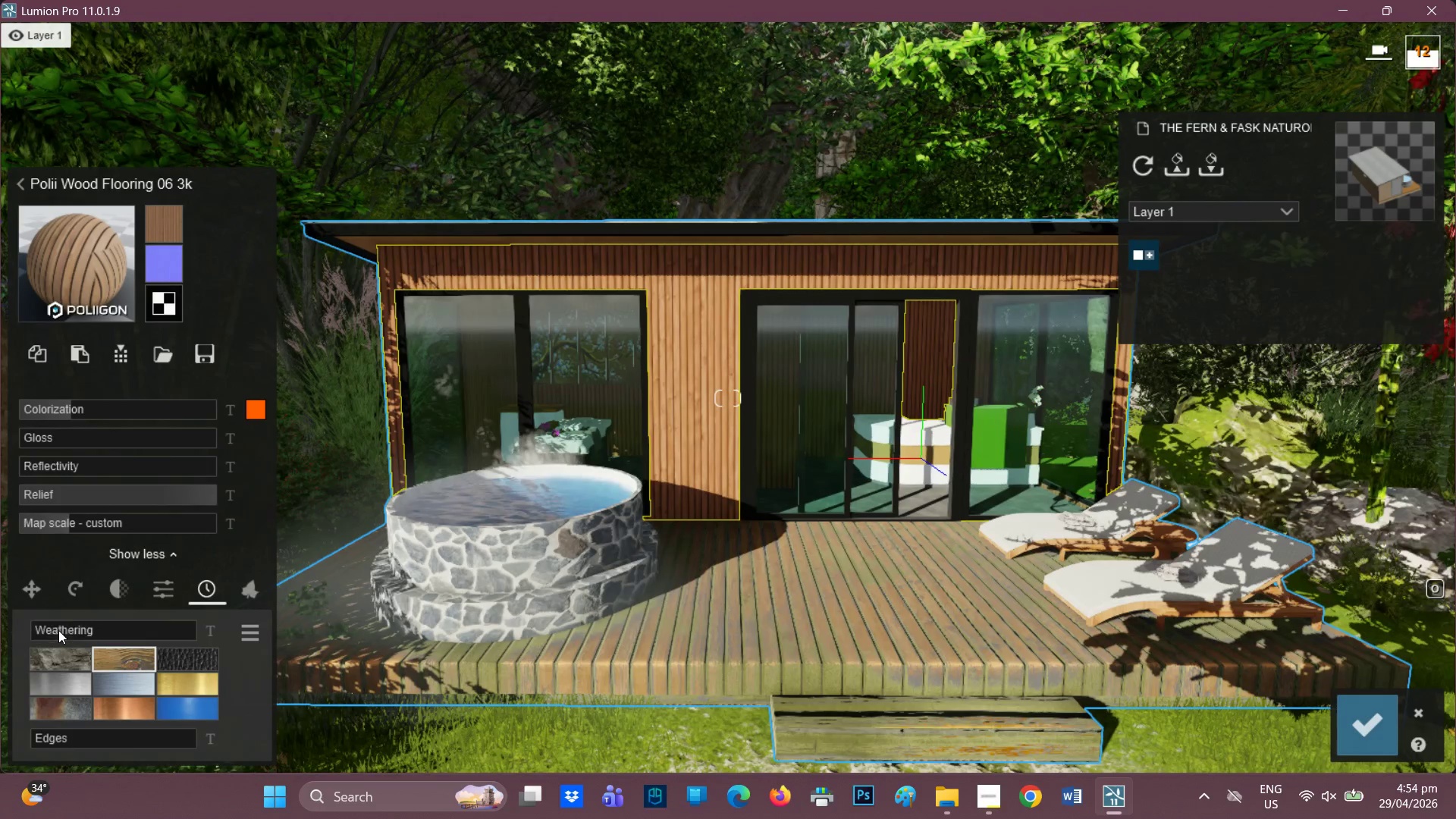 
left_click_drag(start_coordinate=[58, 630], to_coordinate=[98, 630])
 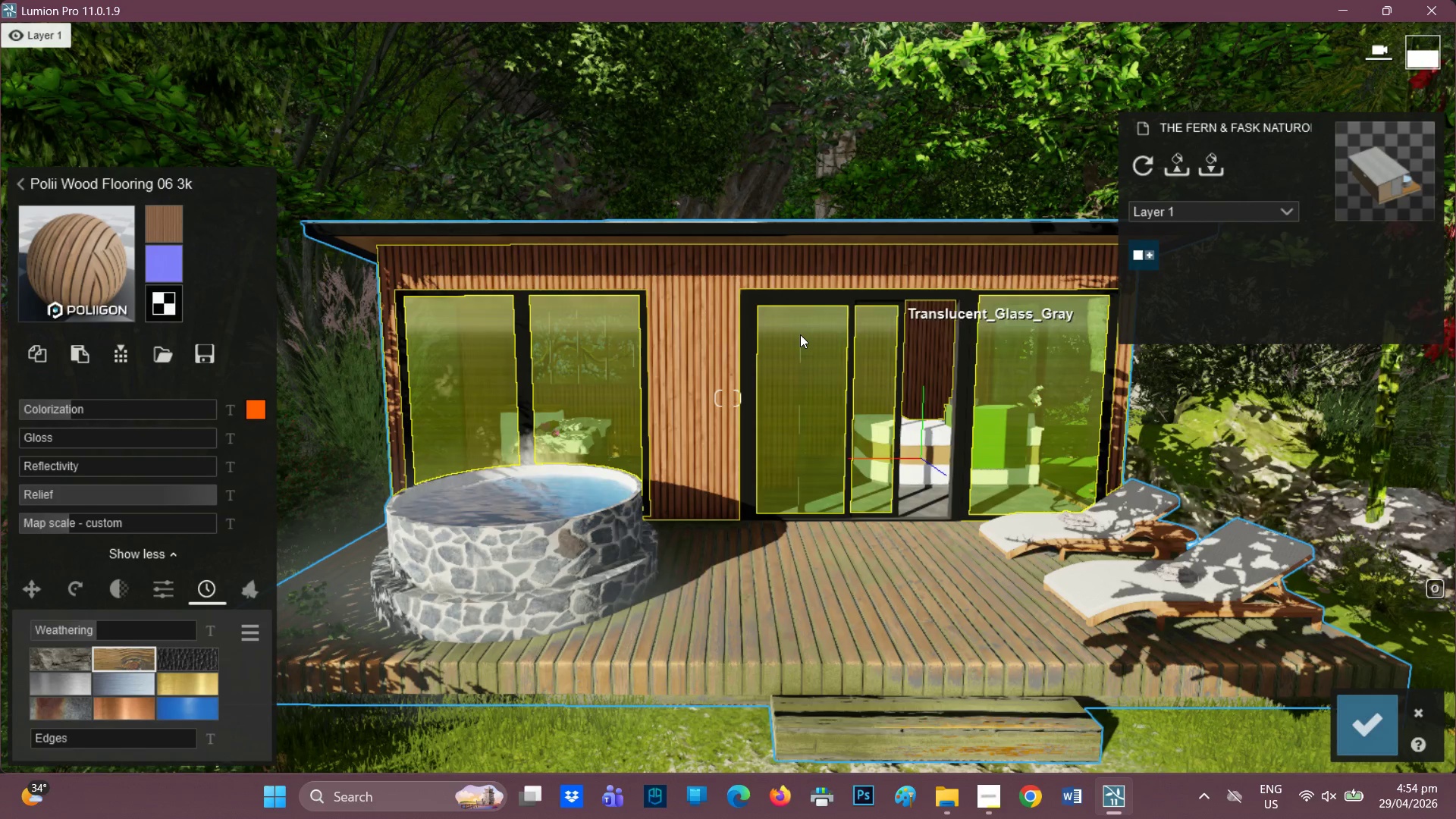 
scroll: coordinate [800, 331], scroll_direction: down, amount: 1.0
 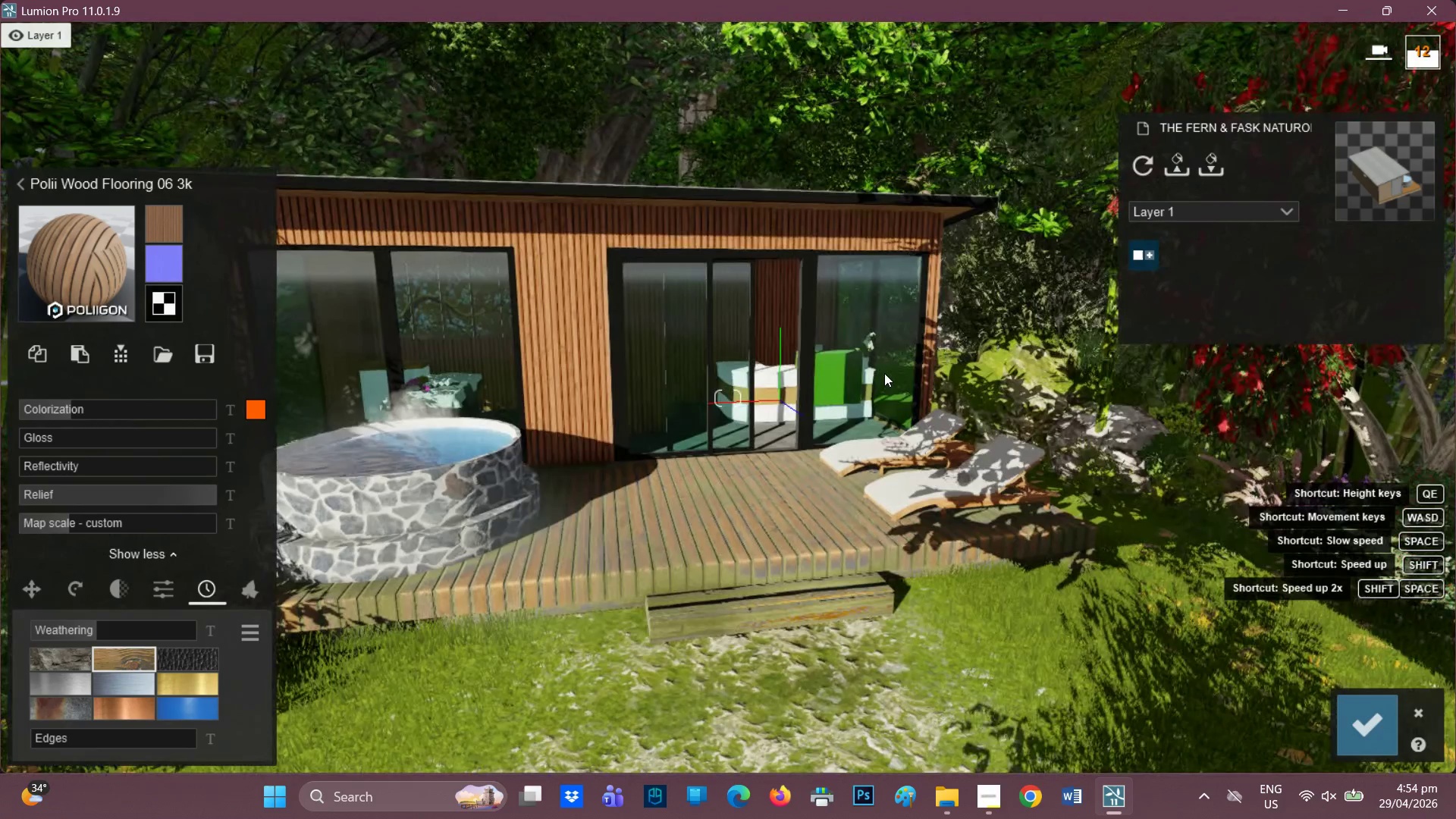 
scroll: coordinate [697, 378], scroll_direction: up, amount: 2.0
 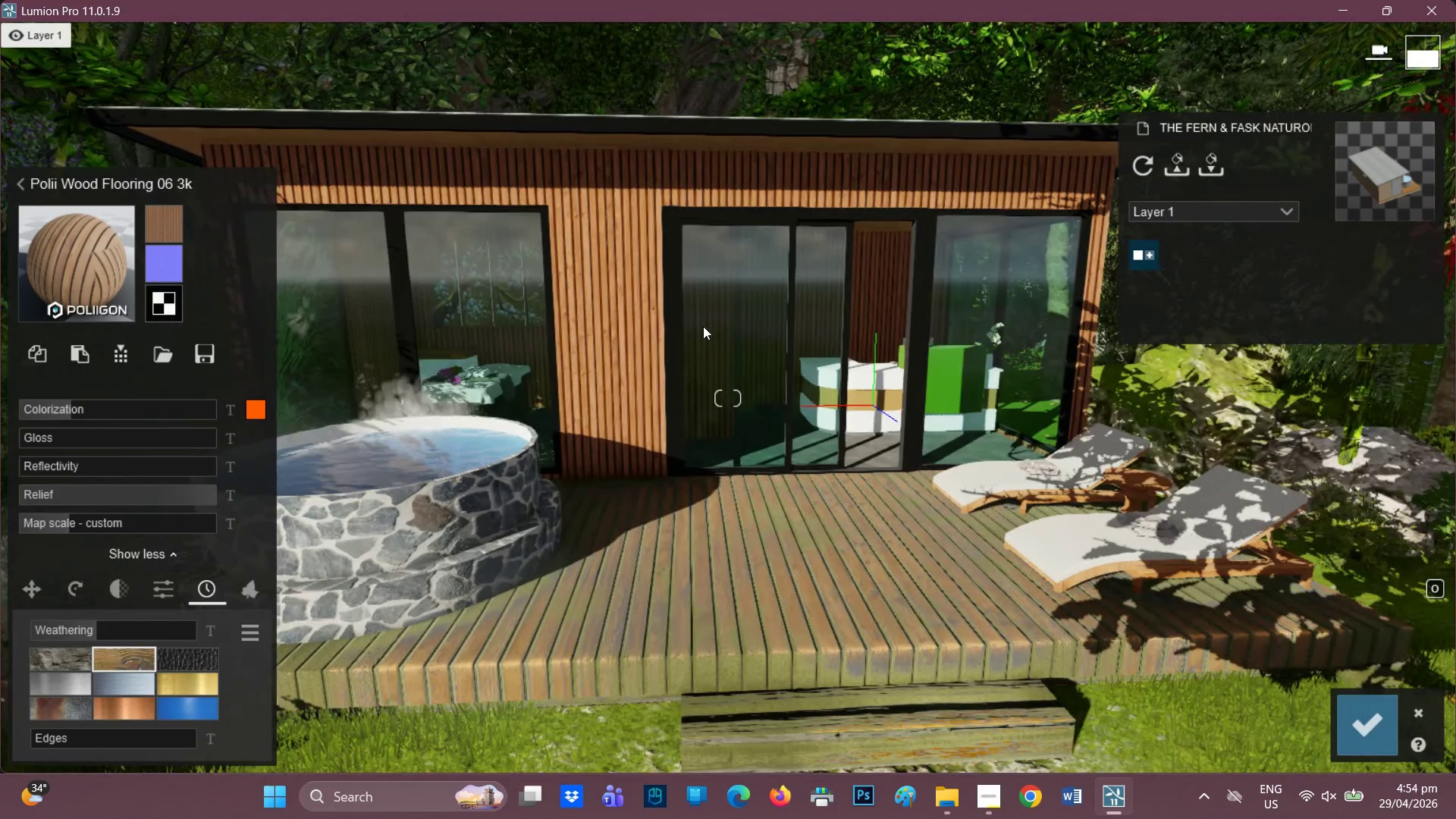 
left_click([722, 589])
 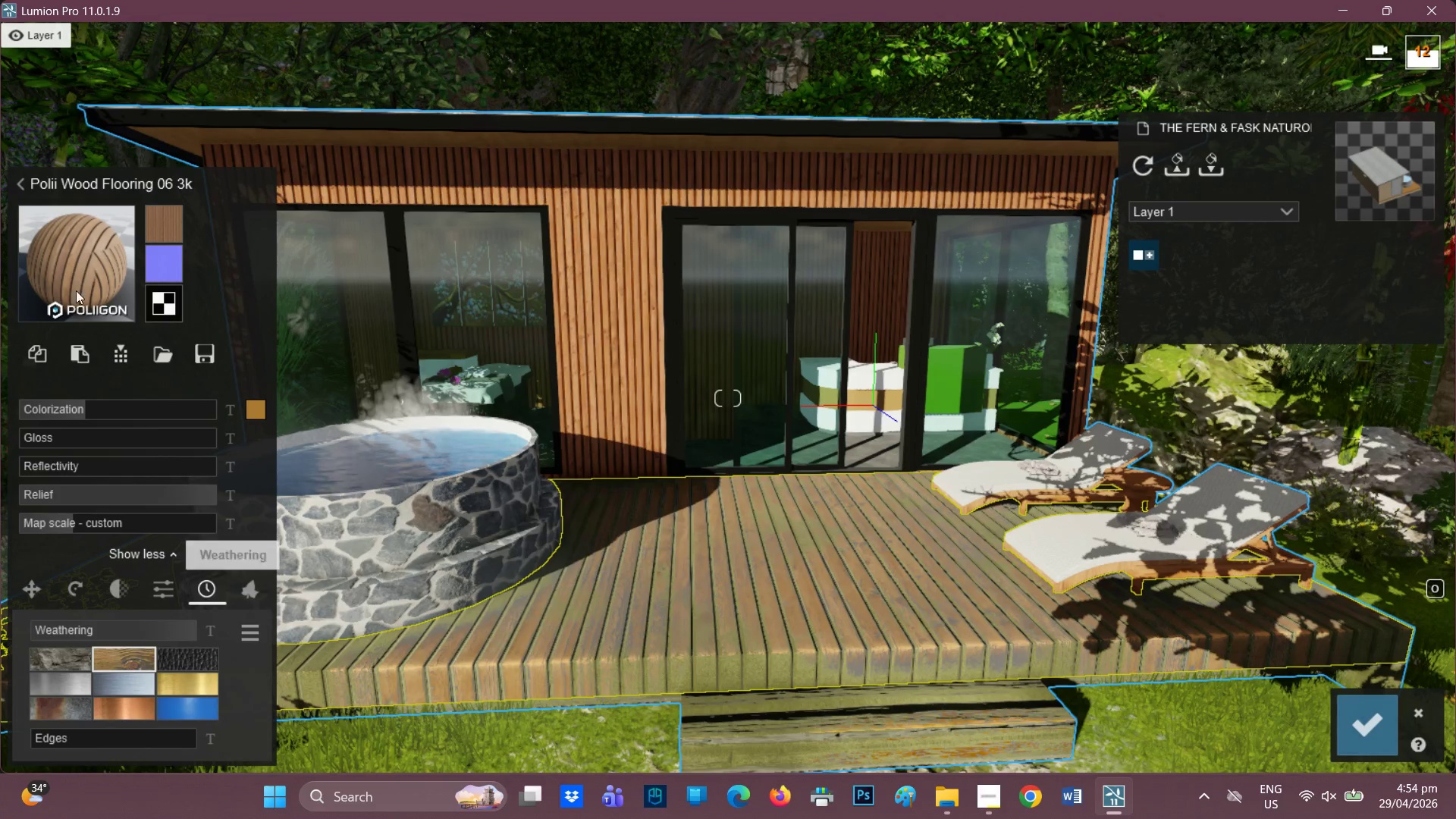 
left_click([55, 249])
 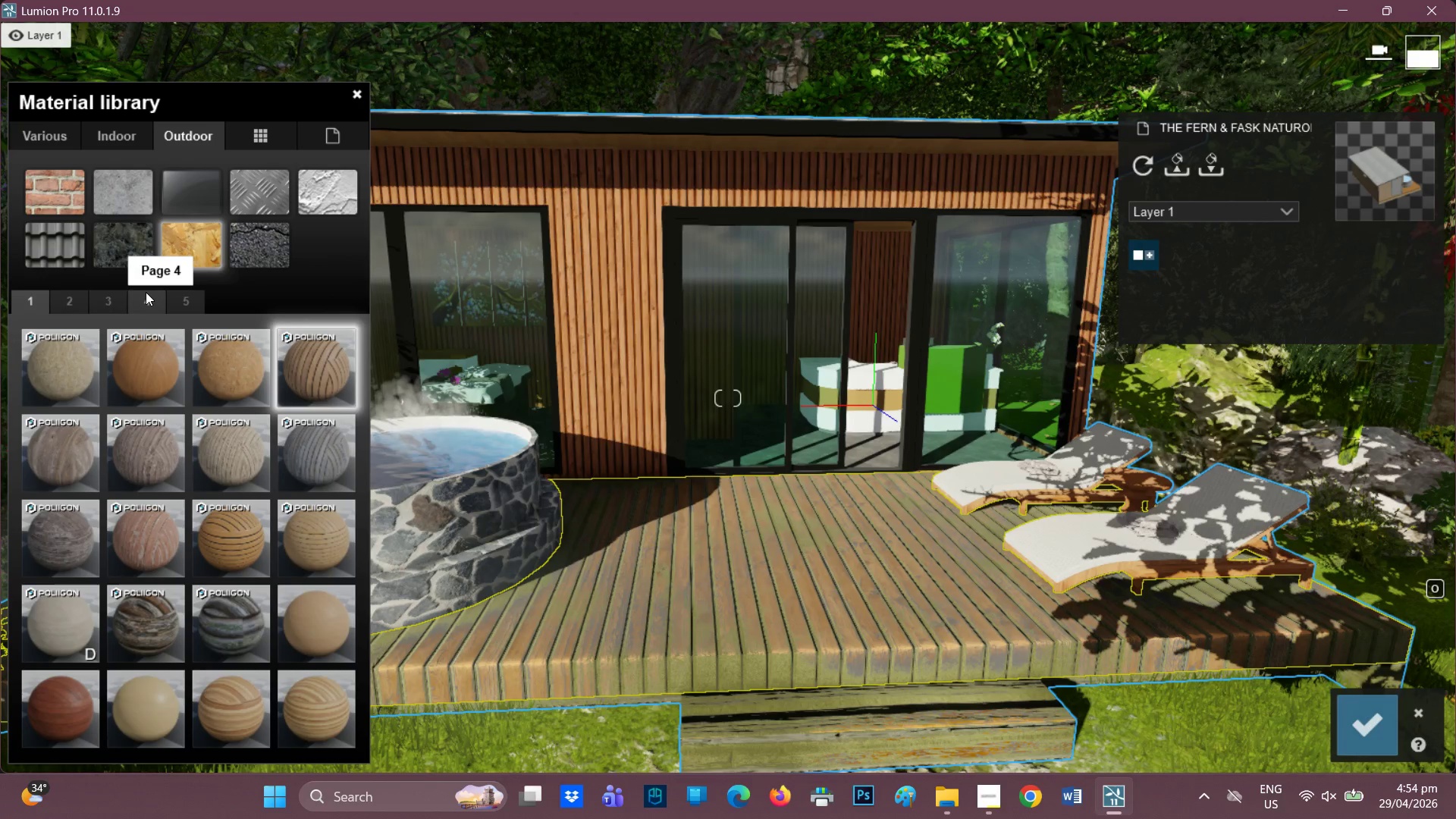 
mouse_move([210, 328])
 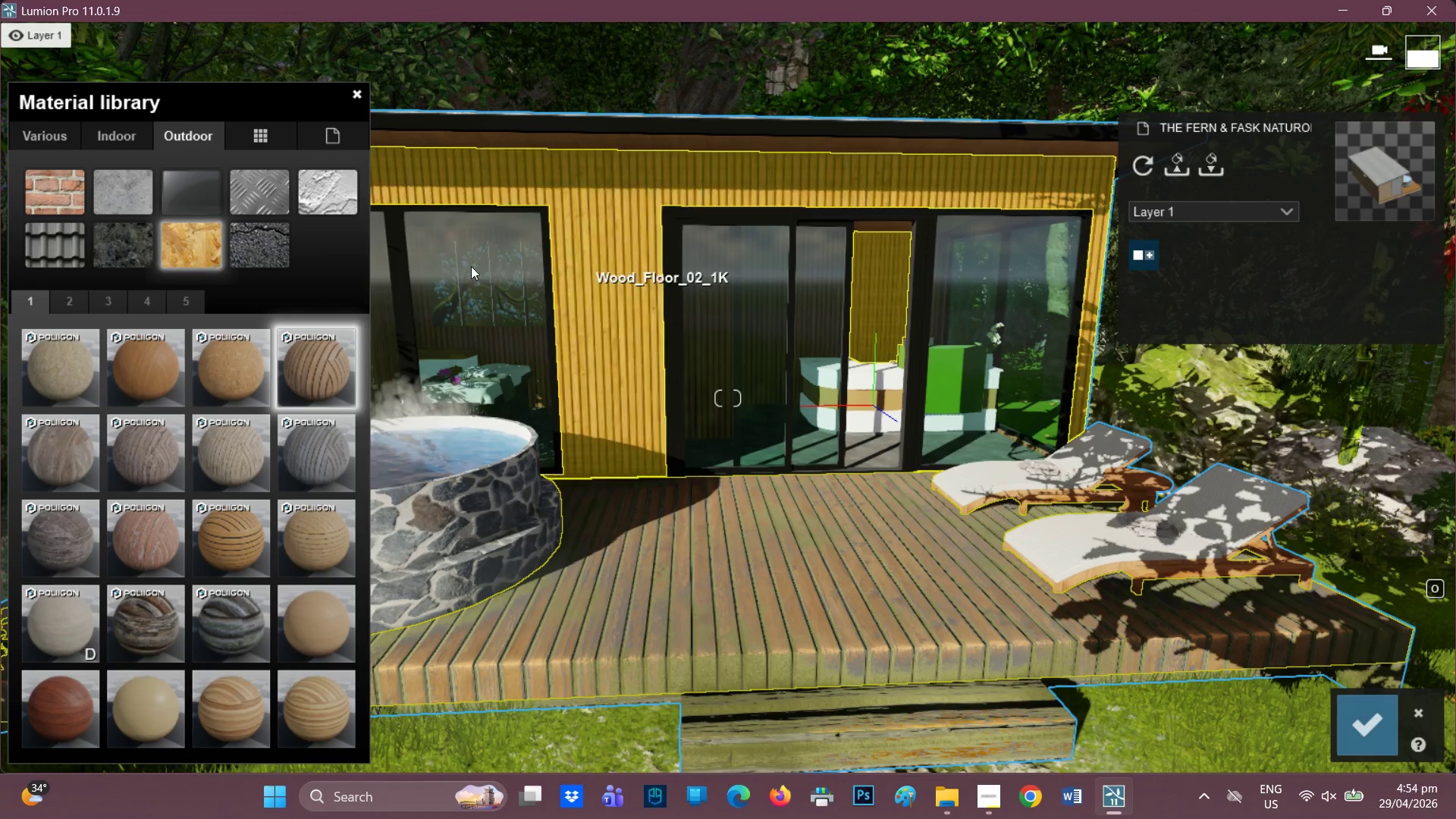 
left_click([582, 259])
 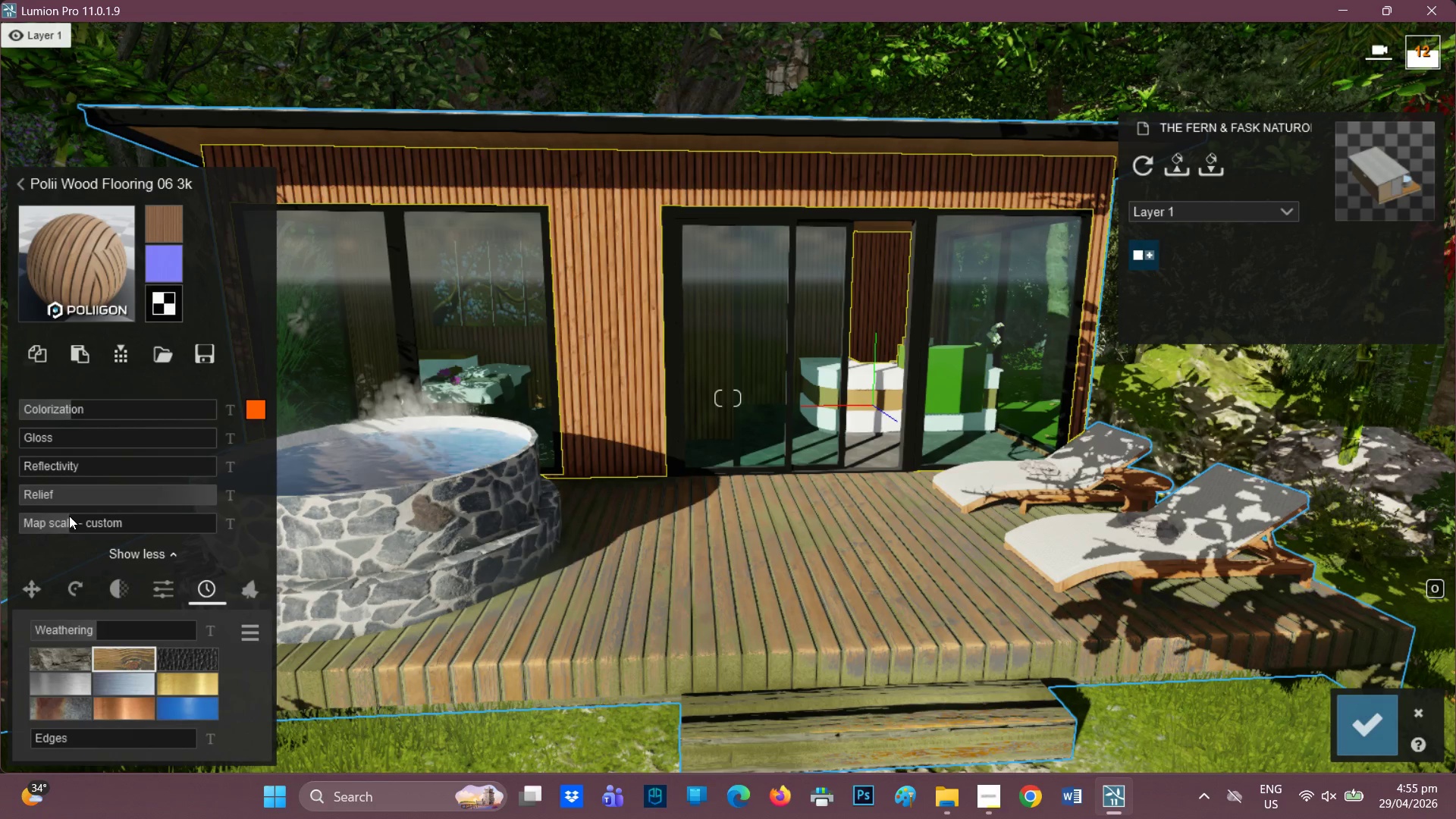 
left_click([72, 523])
 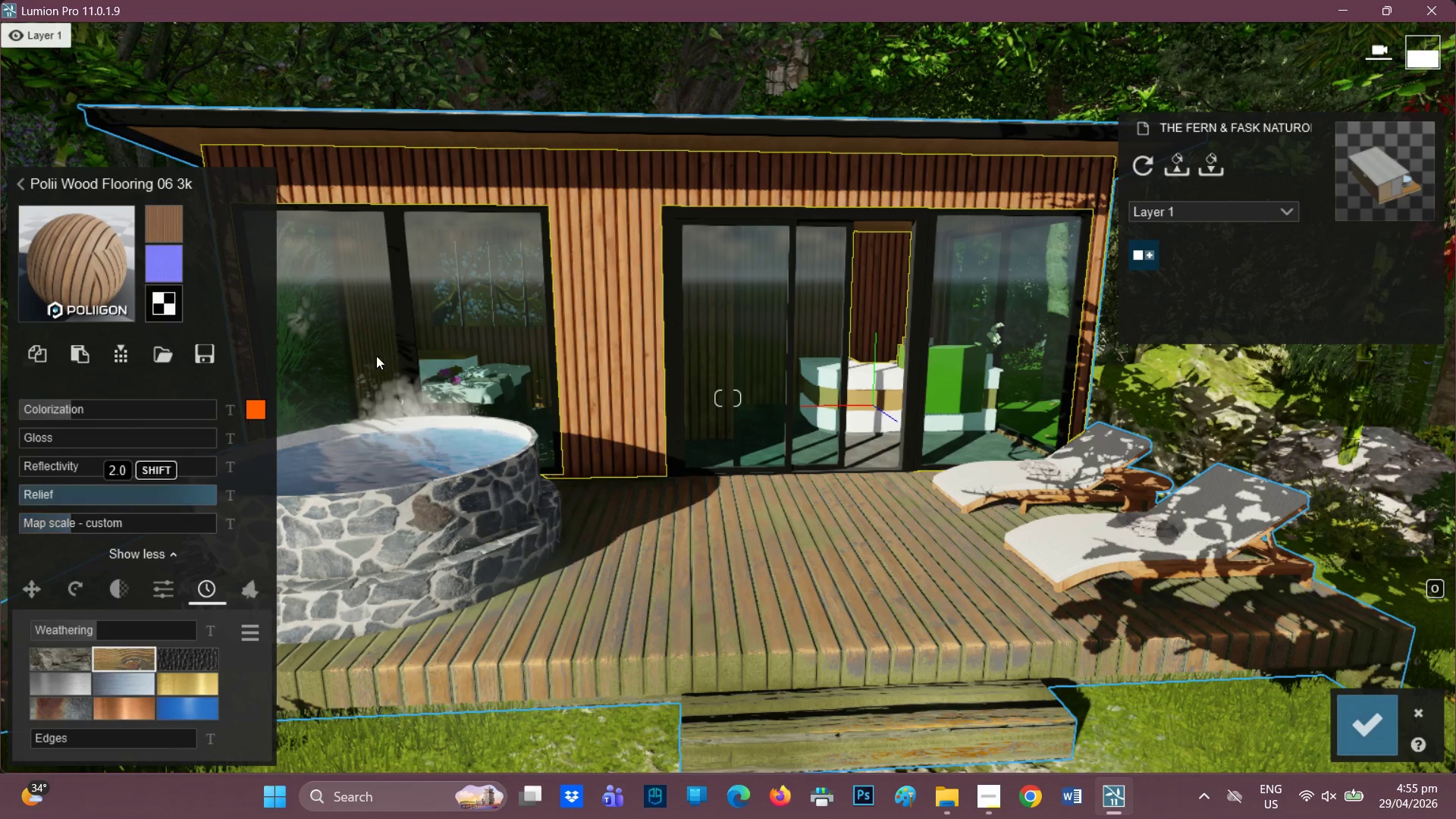 
scroll: coordinate [612, 320], scroll_direction: down, amount: 2.0
 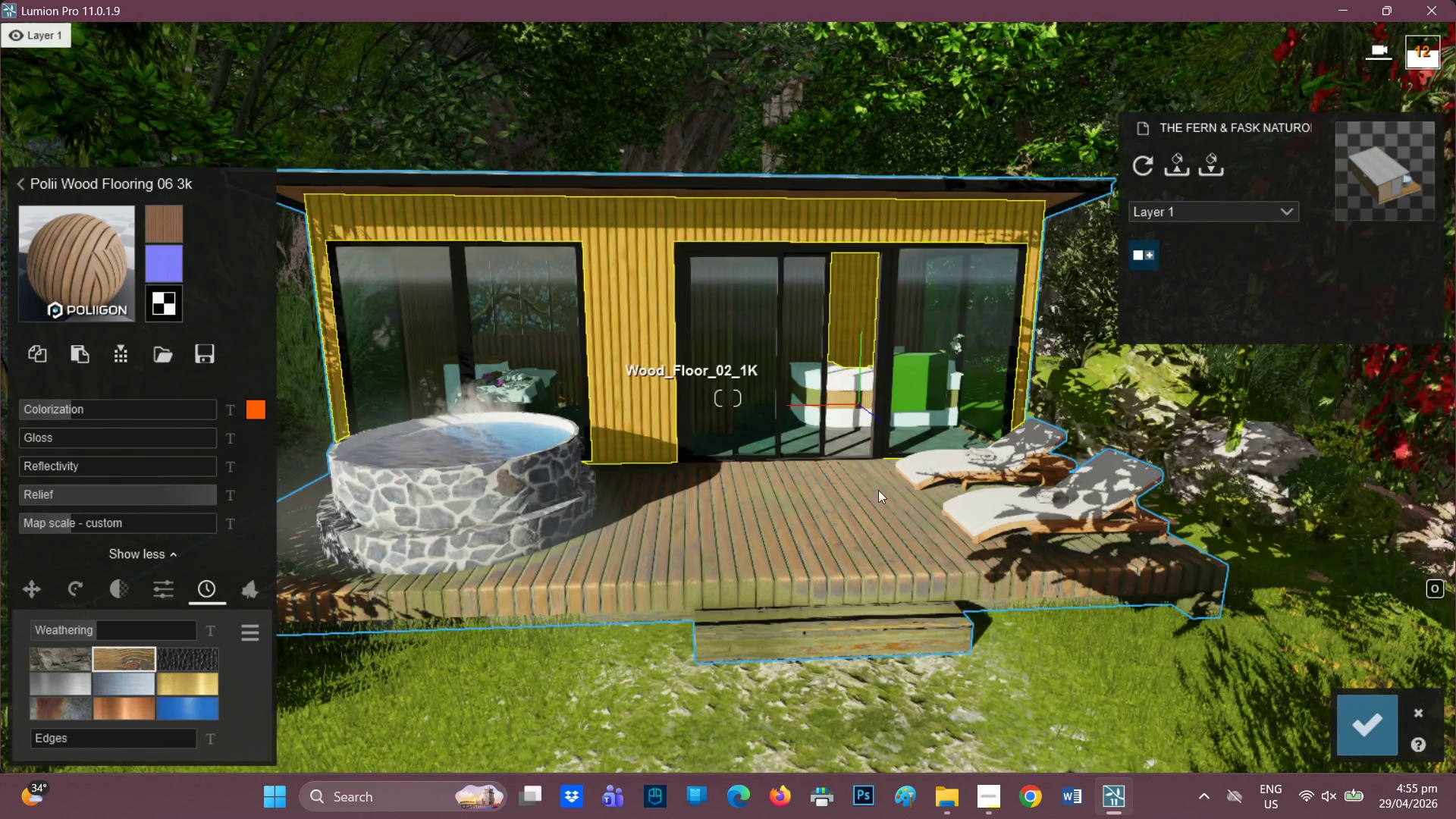 
left_click([661, 547])
 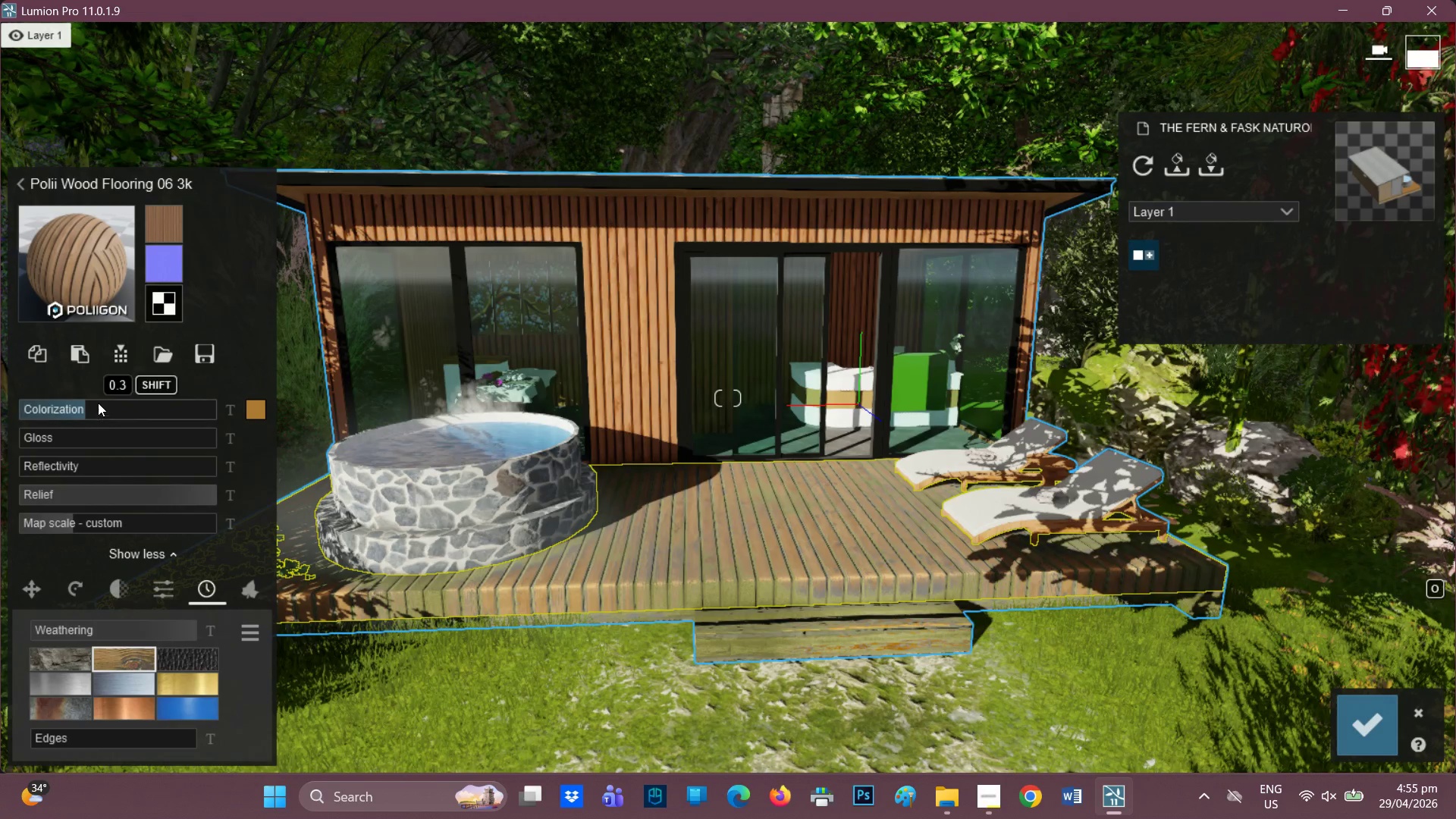 
left_click([70, 260])
 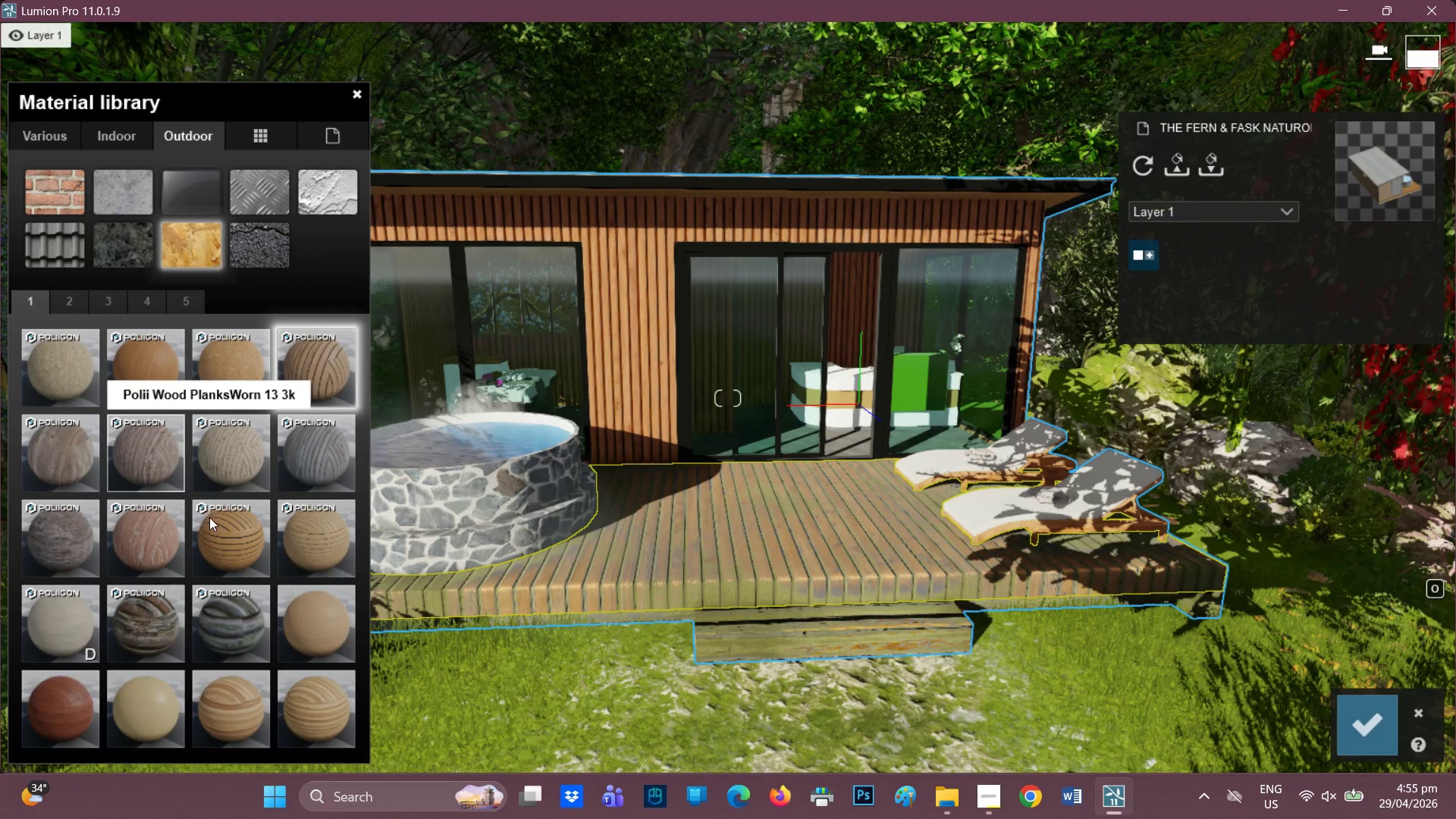 
left_click([337, 538])
 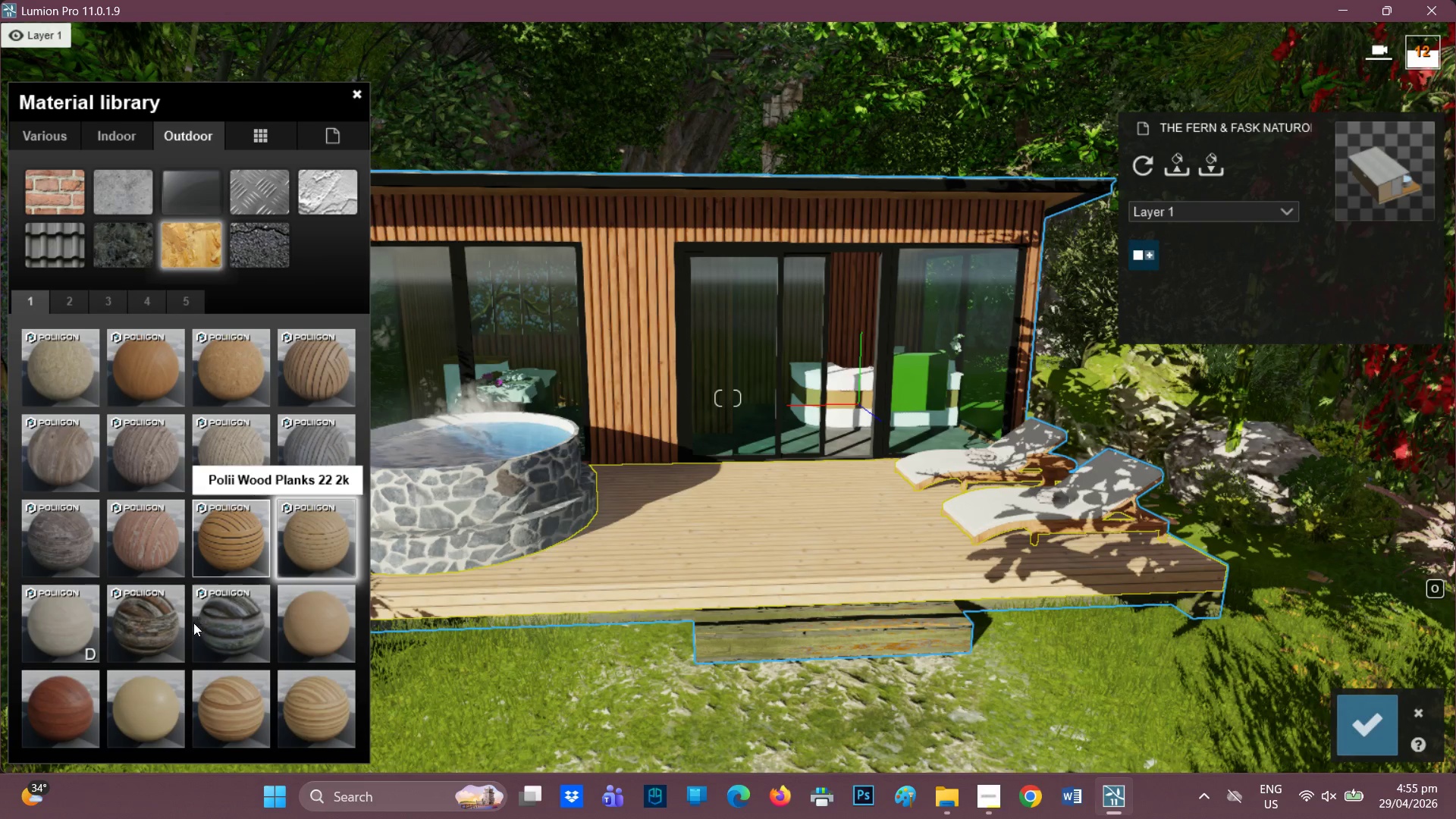 
left_click([251, 711])
 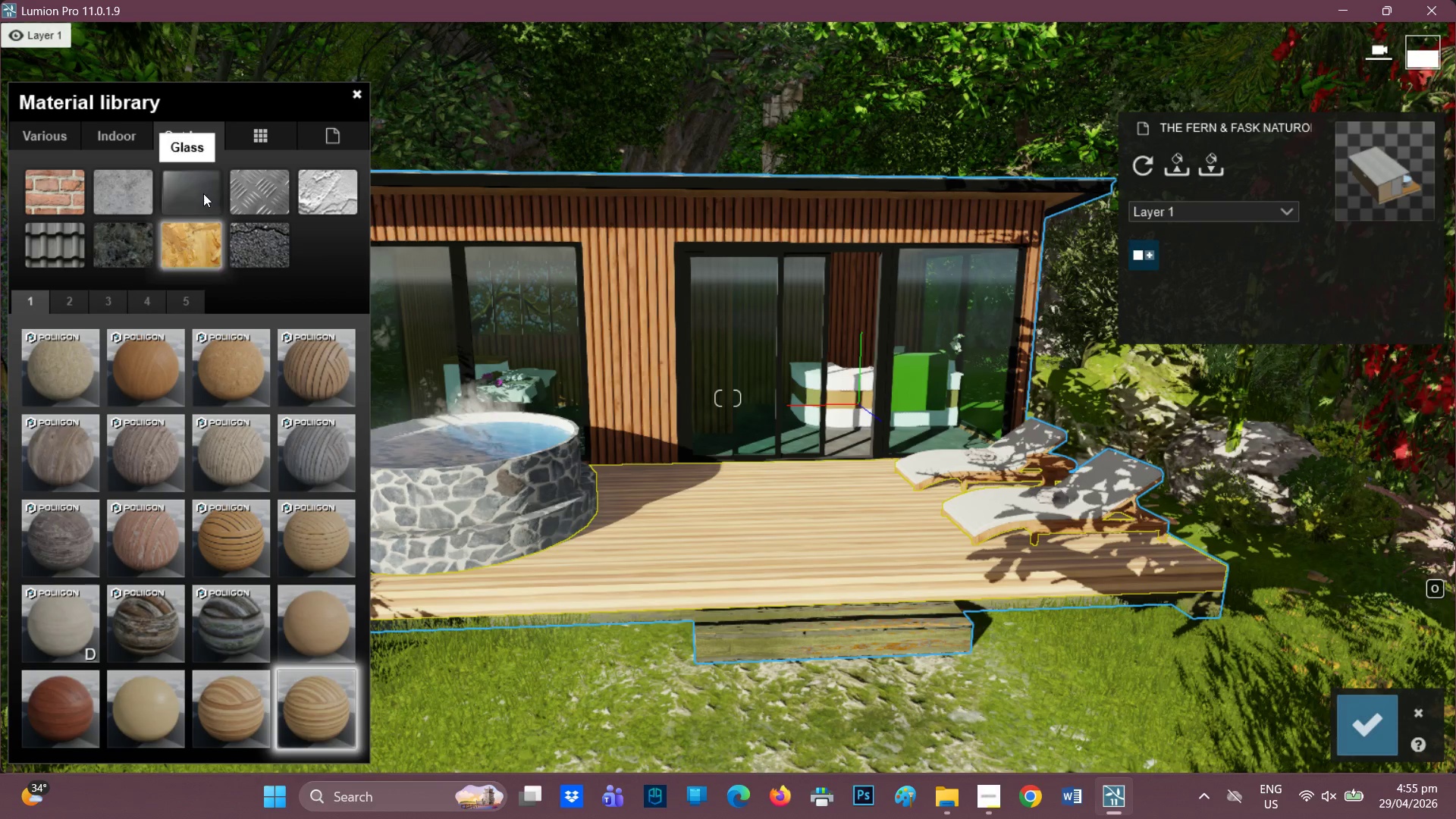 
left_click([138, 129])
 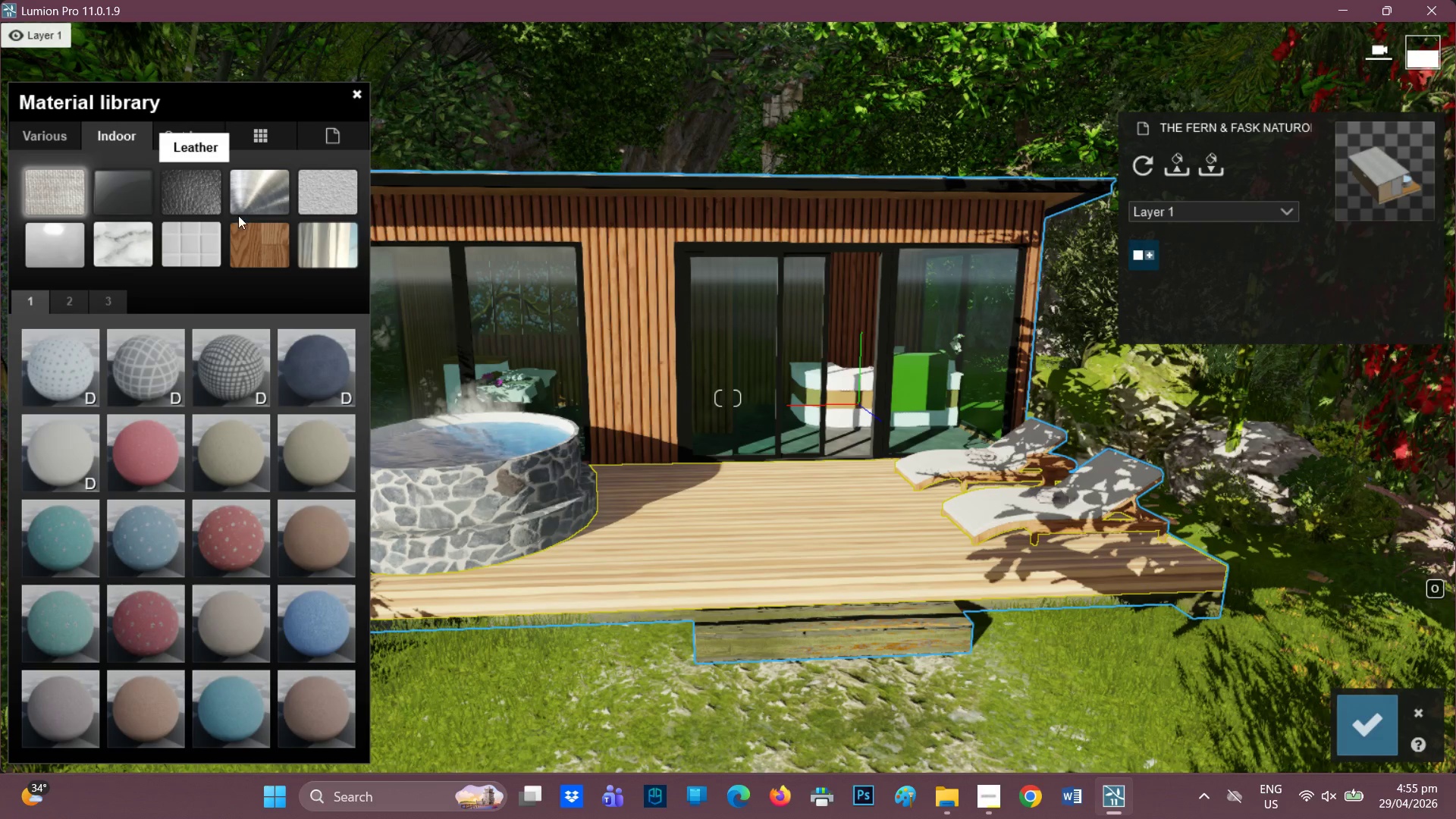 
left_click([256, 238])
 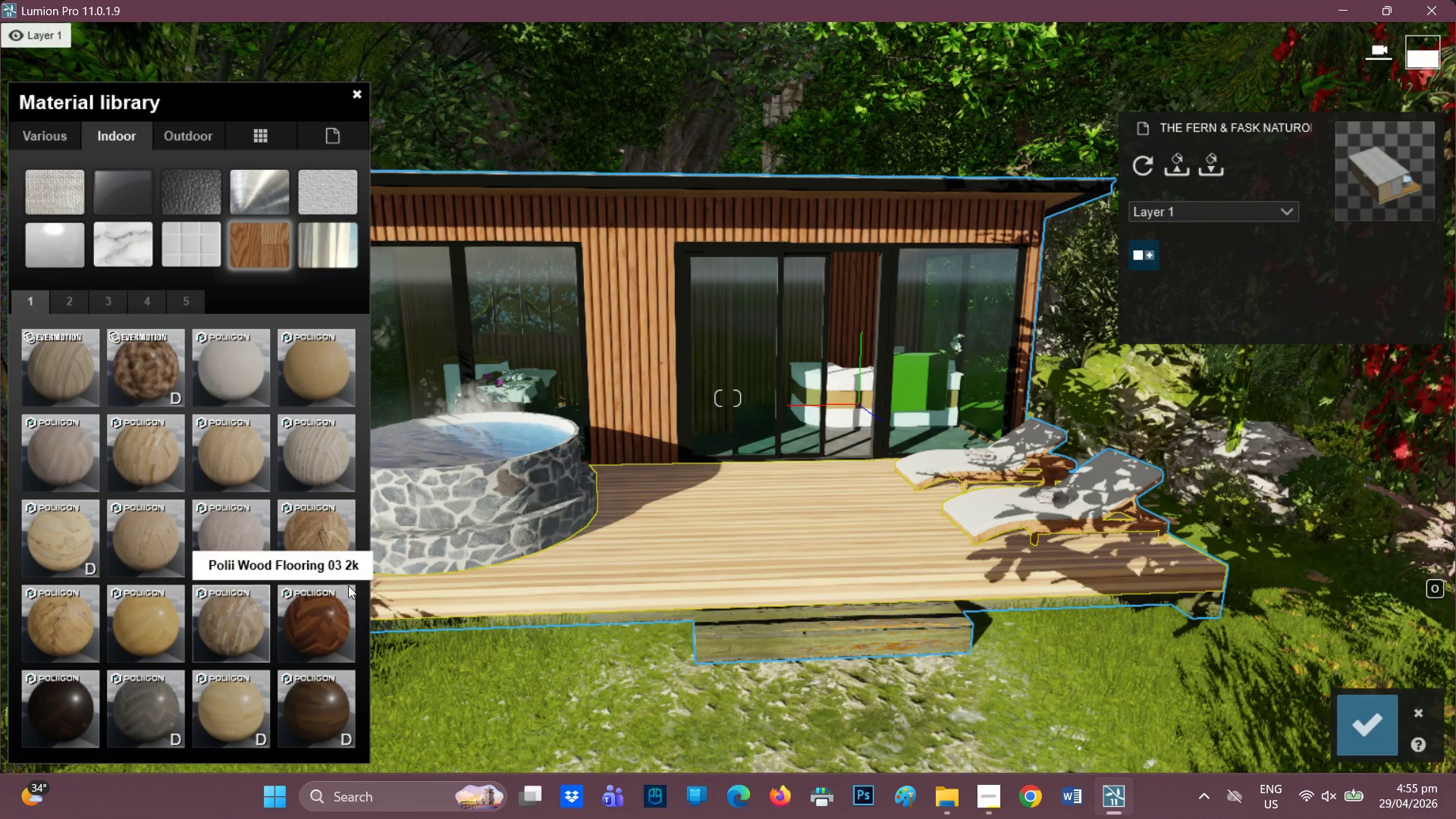 
left_click([323, 553])
 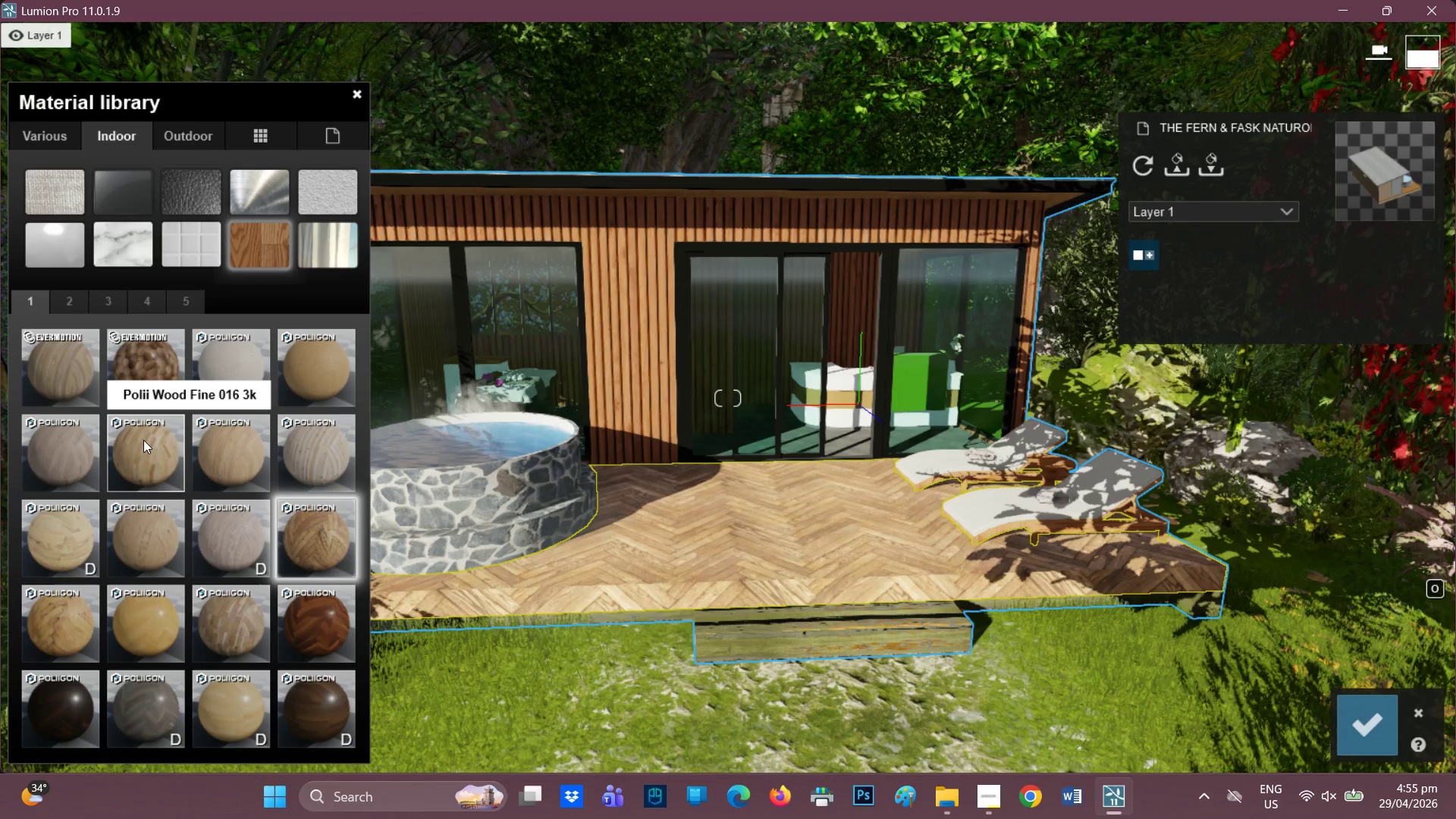 
left_click([50, 372])
 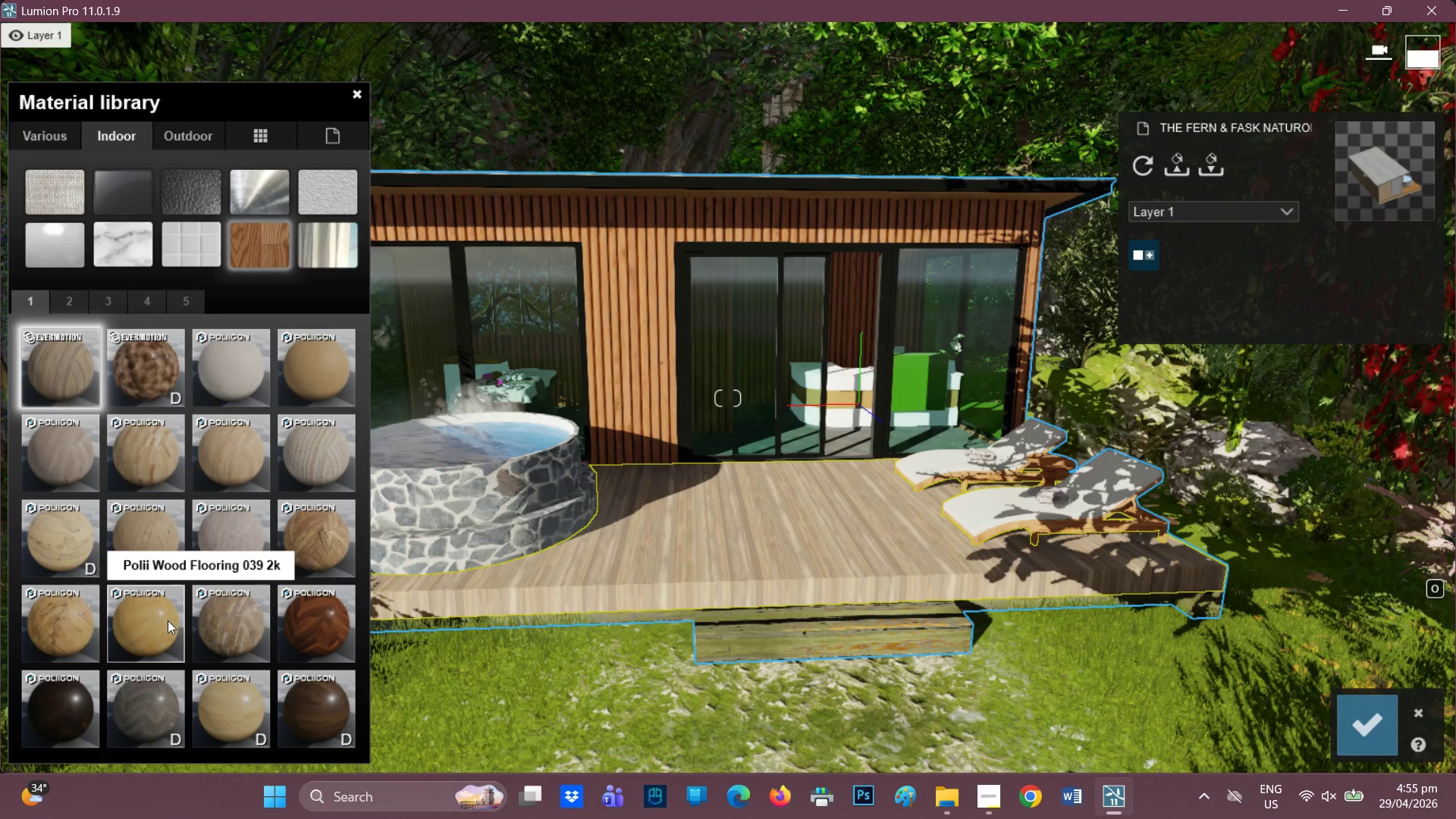 
left_click([166, 620])
 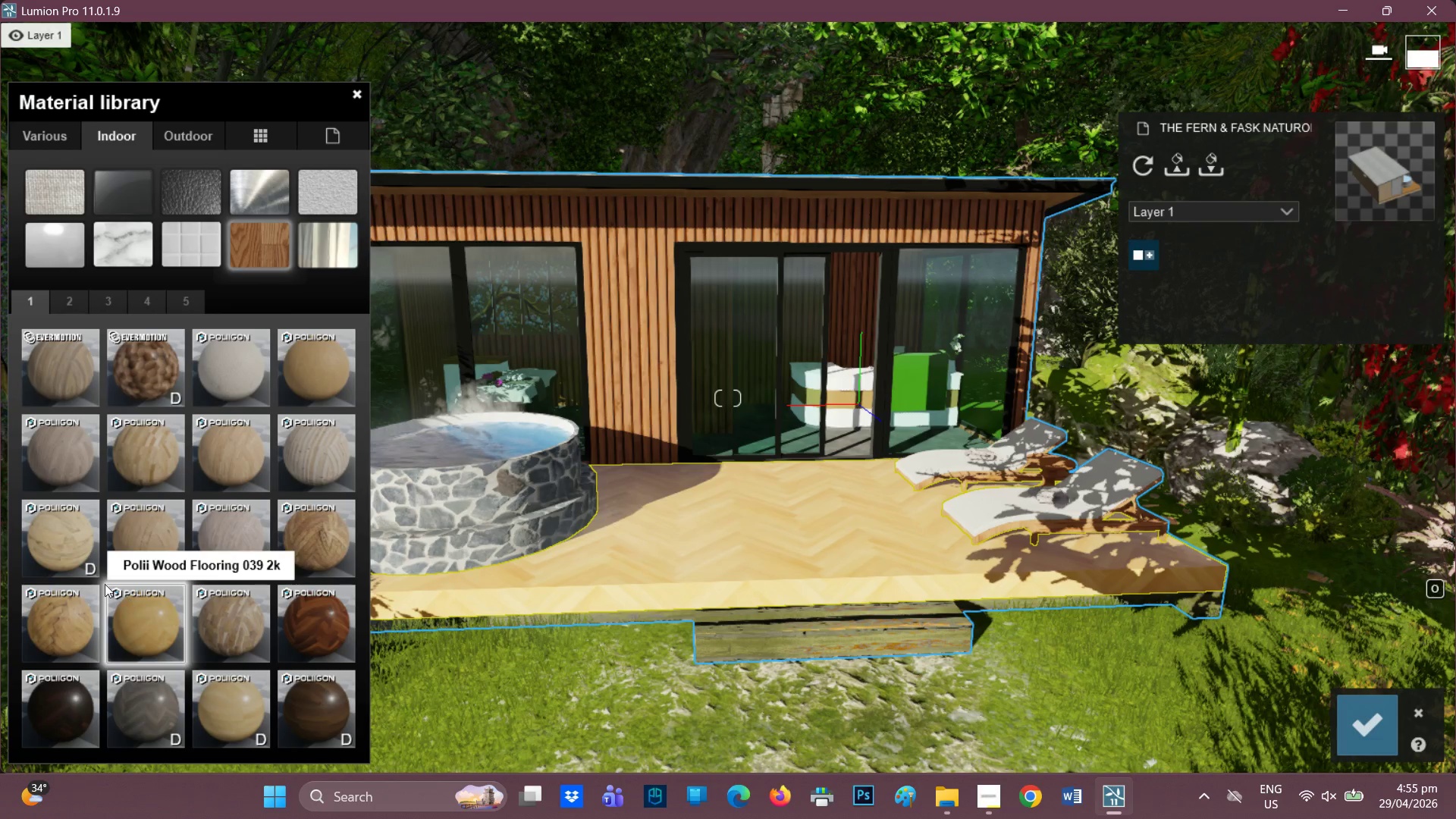 
left_click([51, 536])
 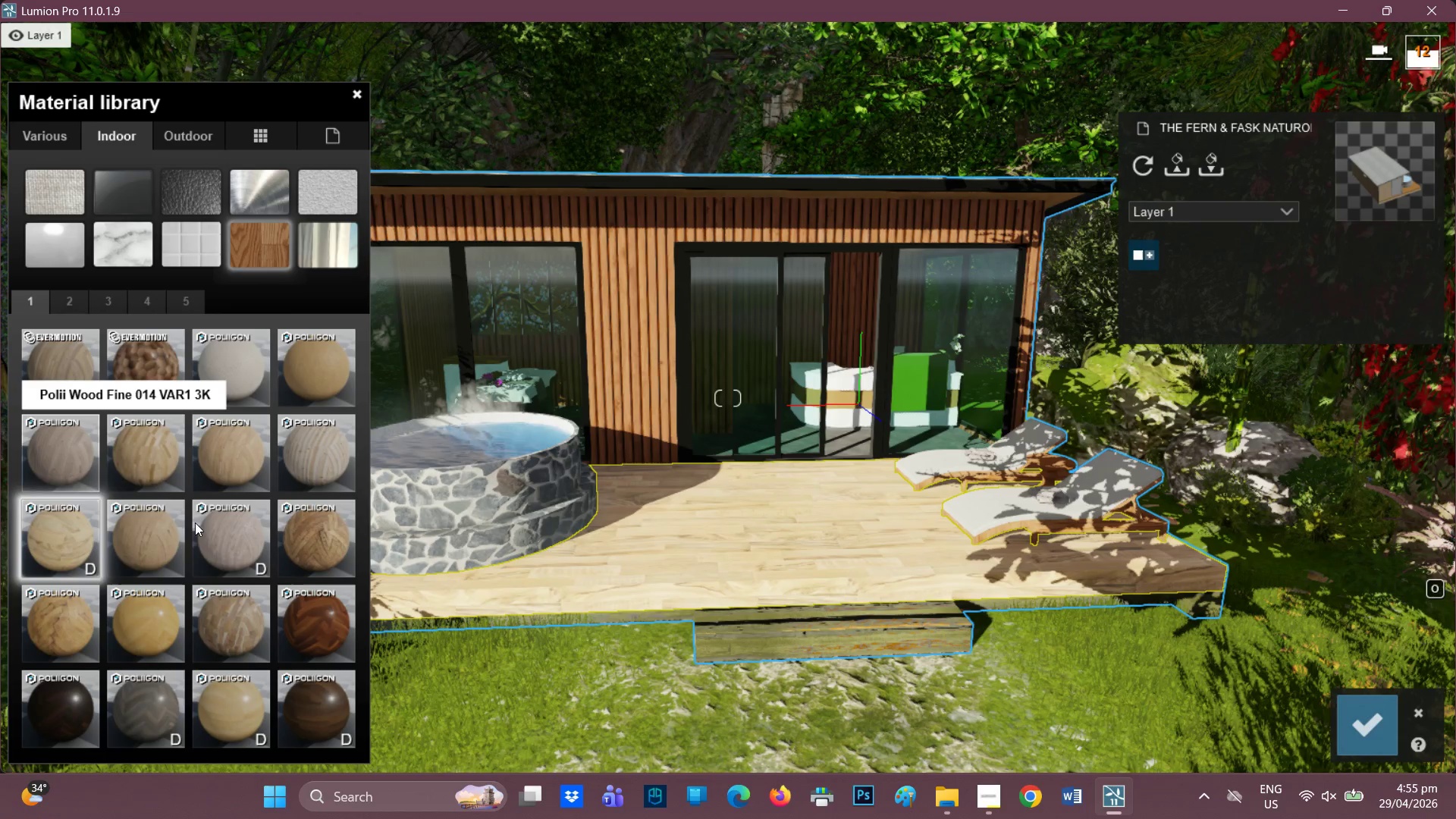 
scroll: coordinate [608, 595], scroll_direction: up, amount: 3.0
 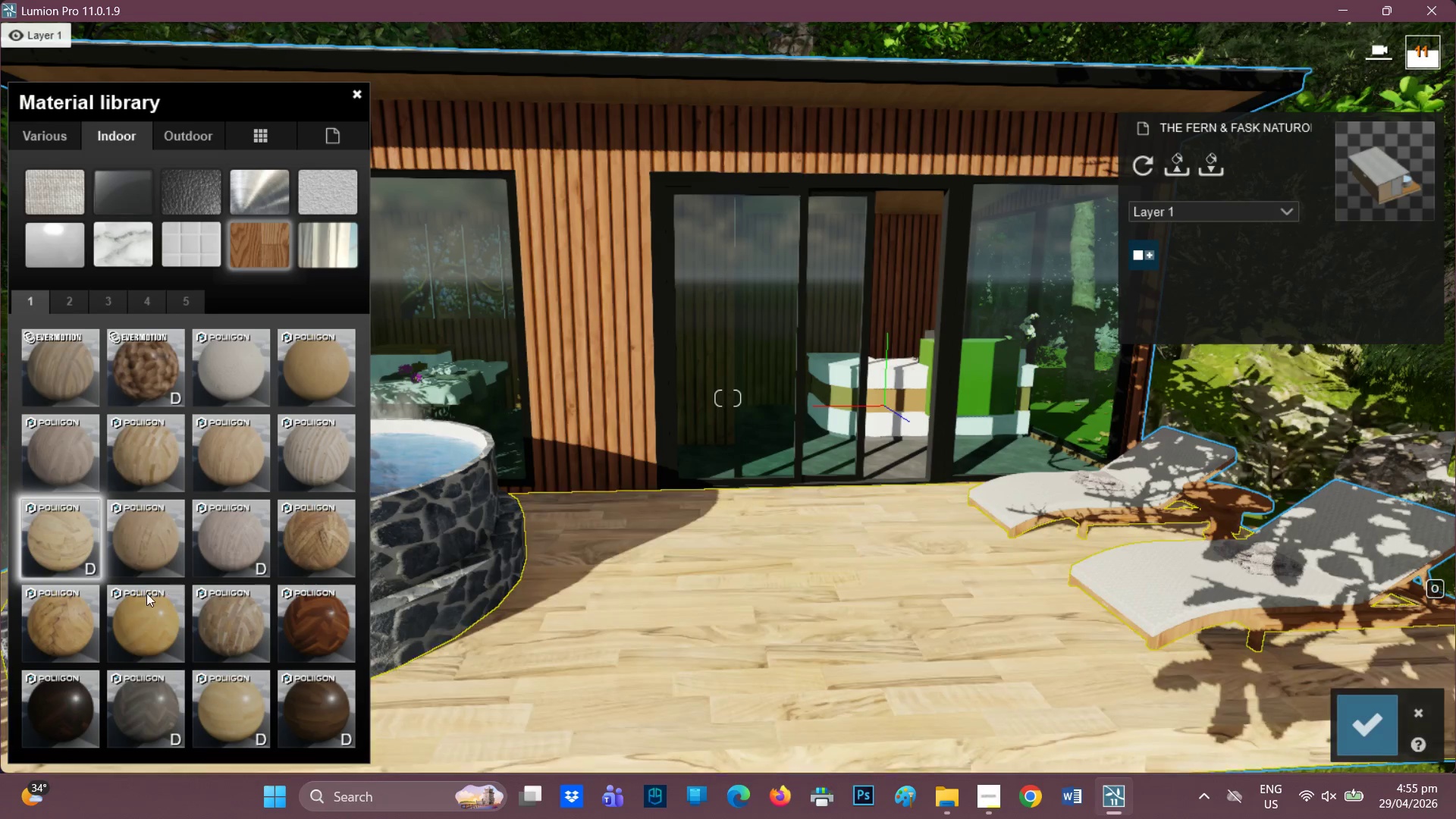 
double_click([46, 522])
 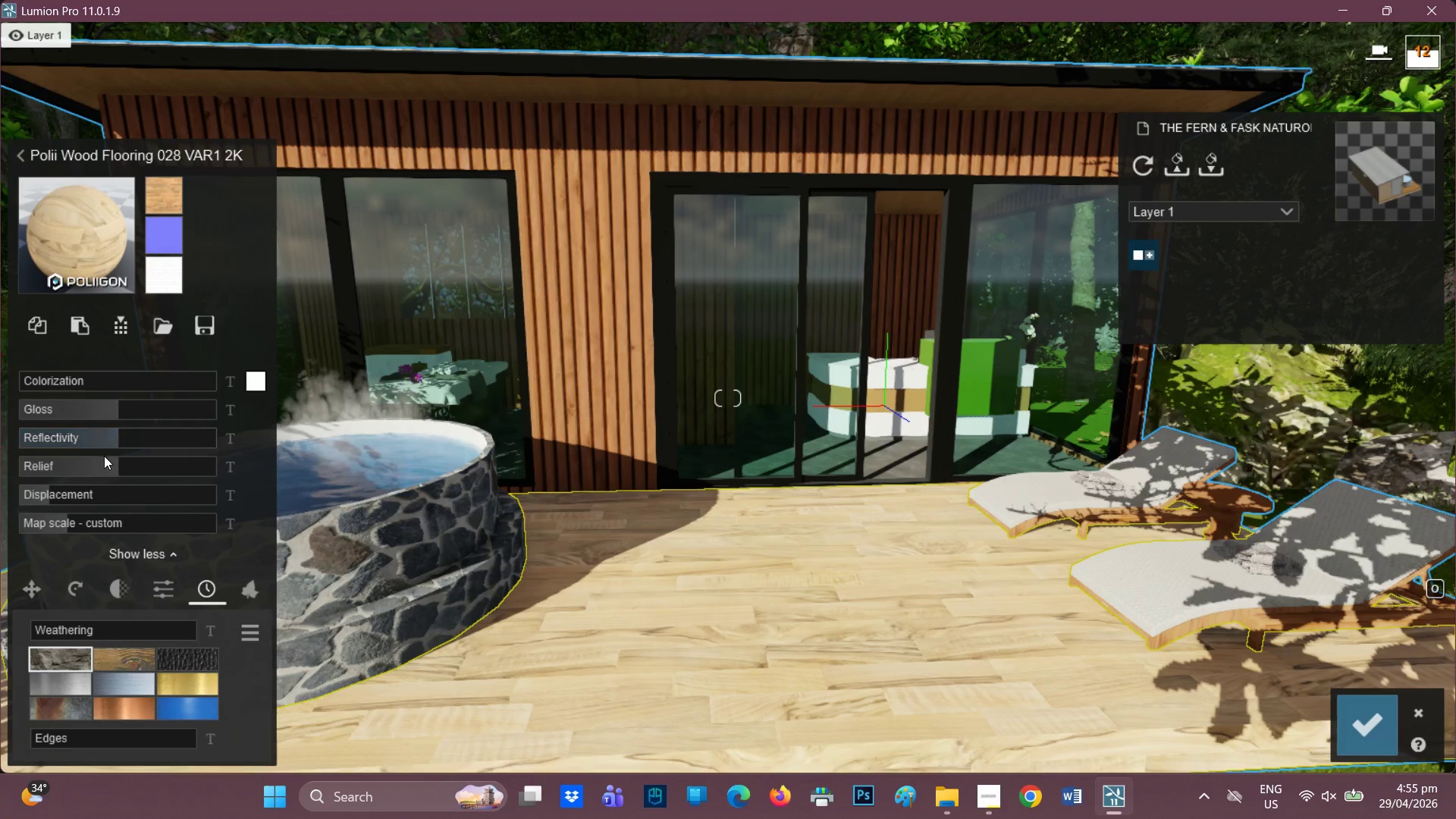 
left_click_drag(start_coordinate=[118, 431], to_coordinate=[4, 425])
 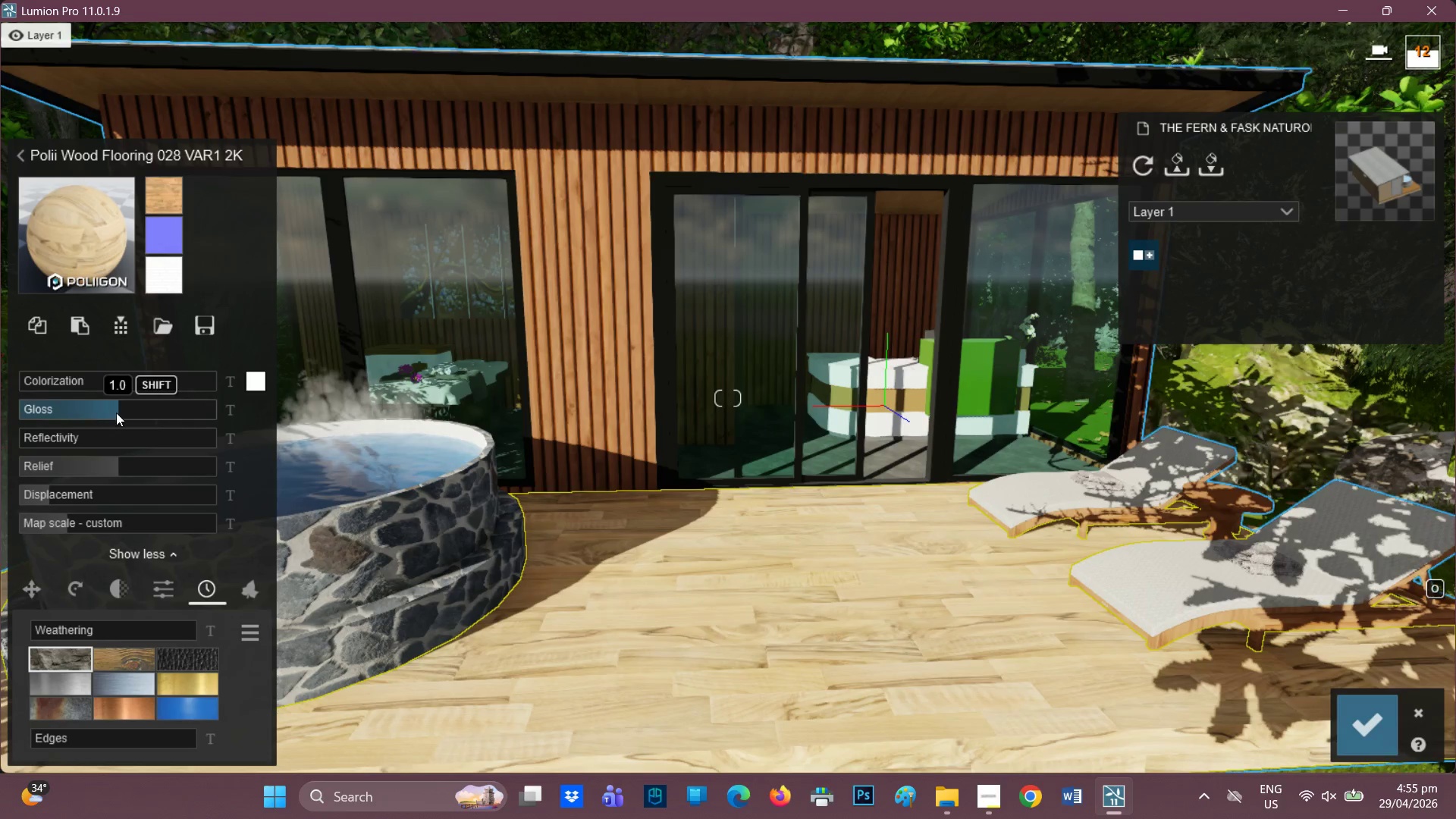 
left_click_drag(start_coordinate=[117, 411], to_coordinate=[0, 412])
 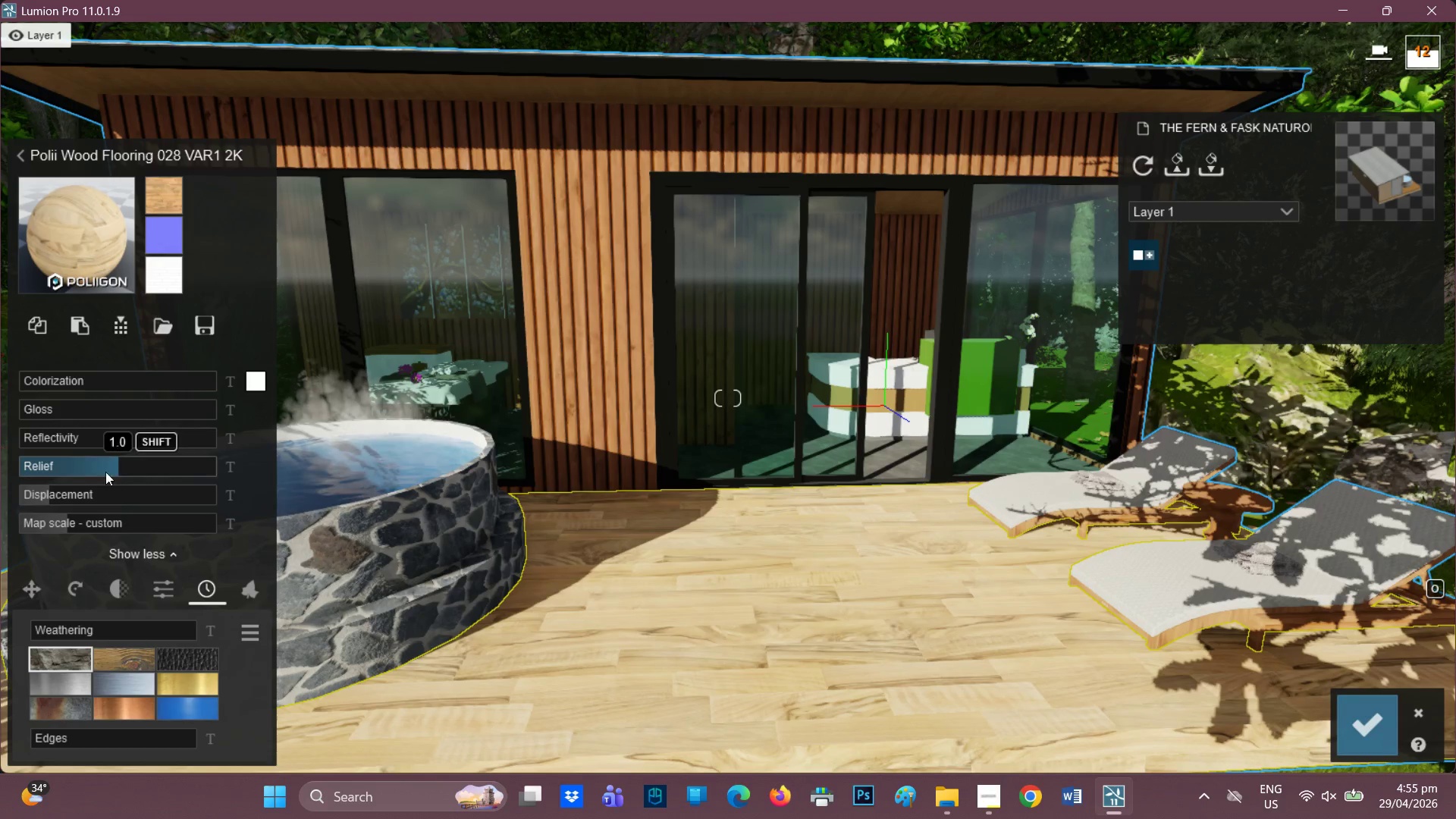 
left_click_drag(start_coordinate=[105, 463], to_coordinate=[281, 483])
 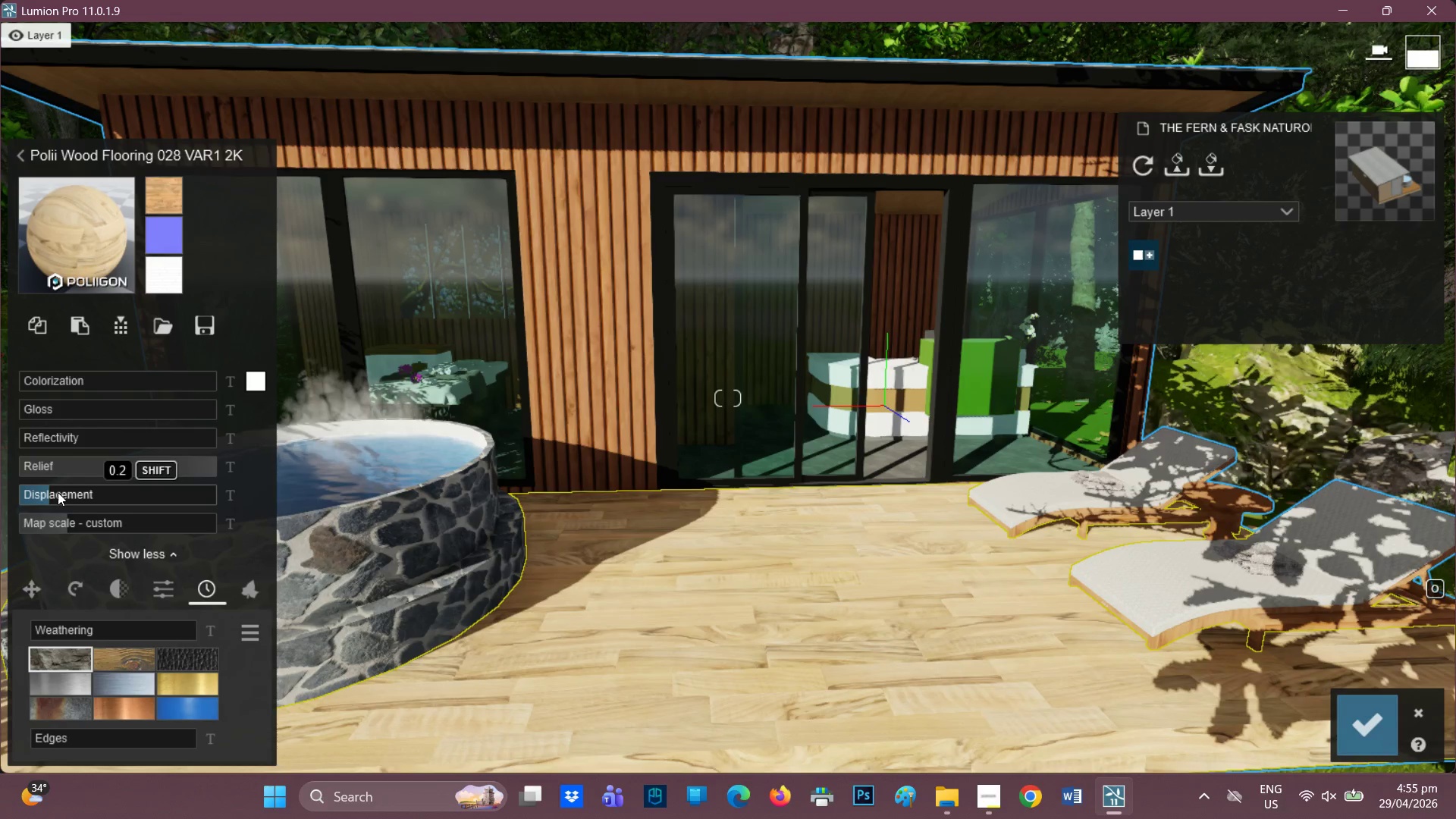 
left_click_drag(start_coordinate=[53, 493], to_coordinate=[290, 504])
 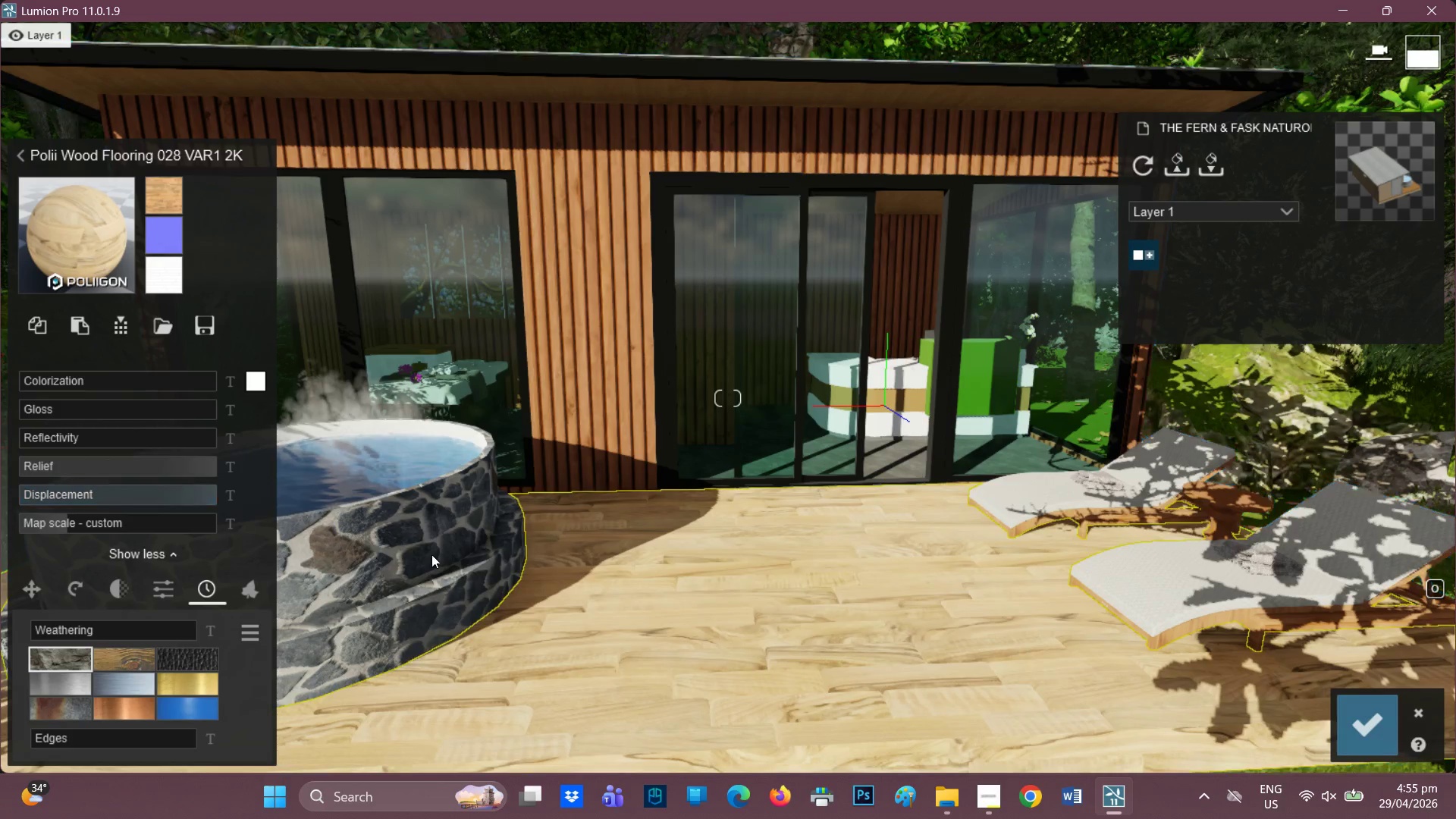 
scroll: coordinate [497, 567], scroll_direction: down, amount: 4.0
 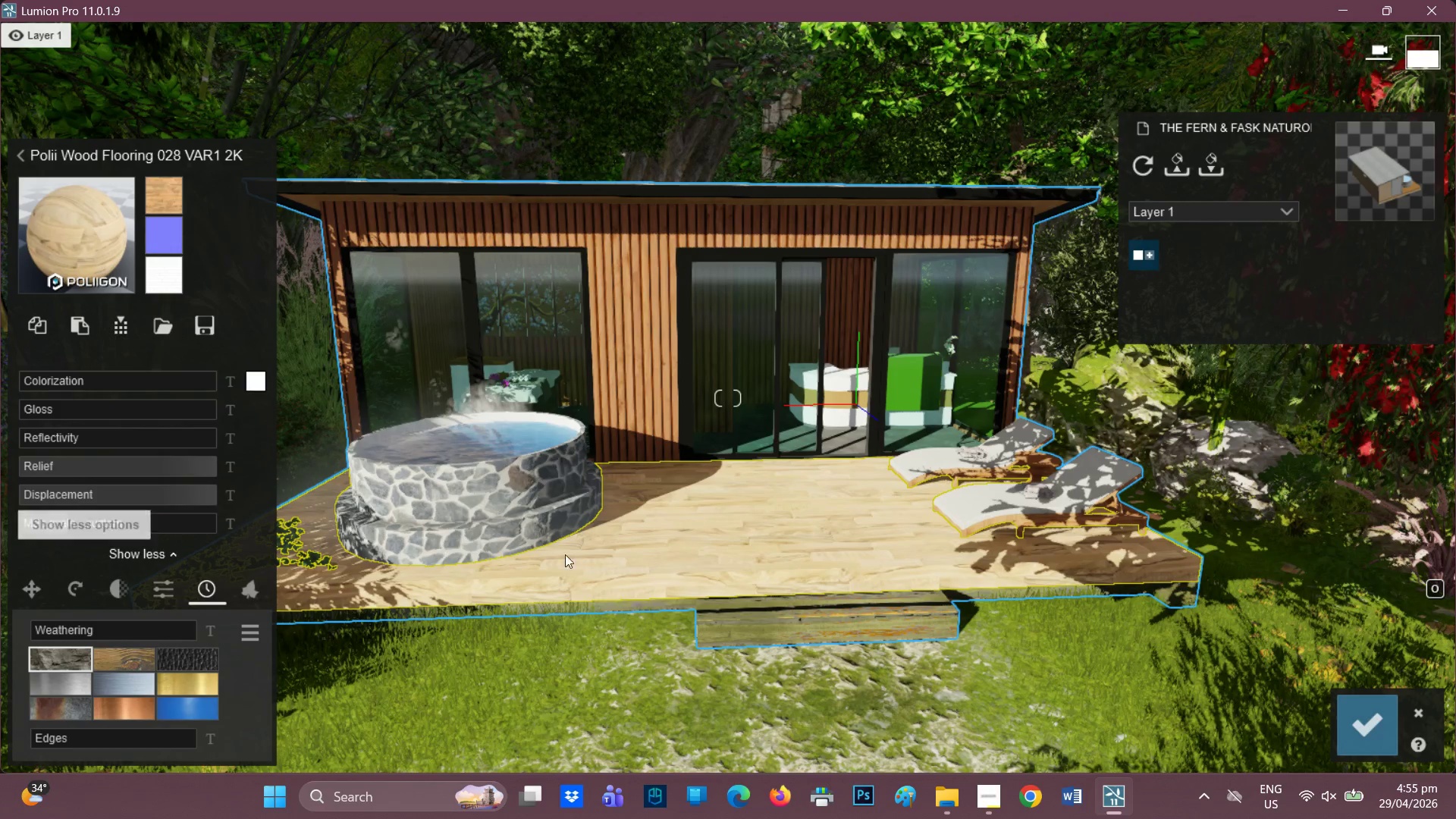 
wait(5.36)
 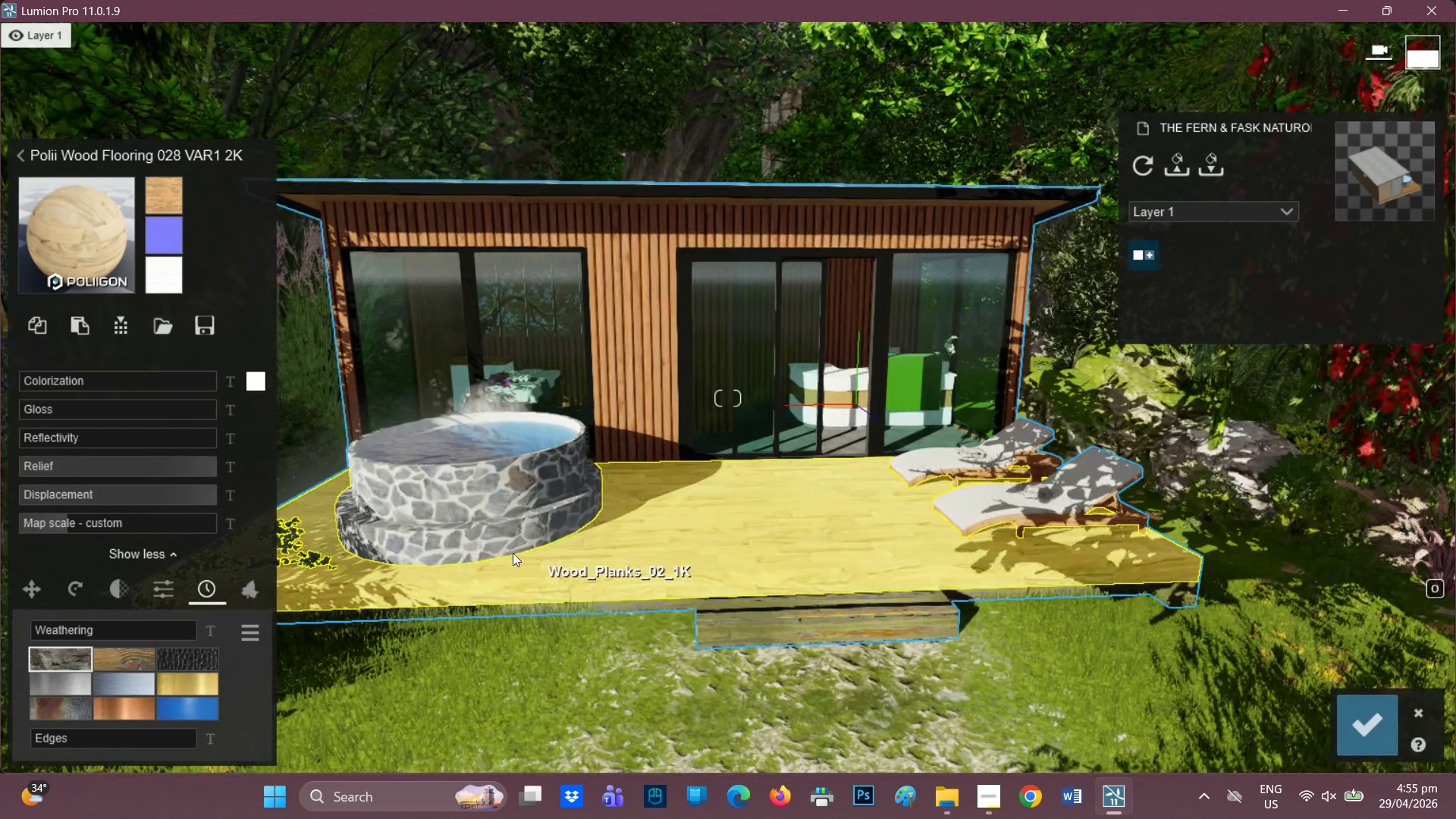 
left_click([84, 228])
 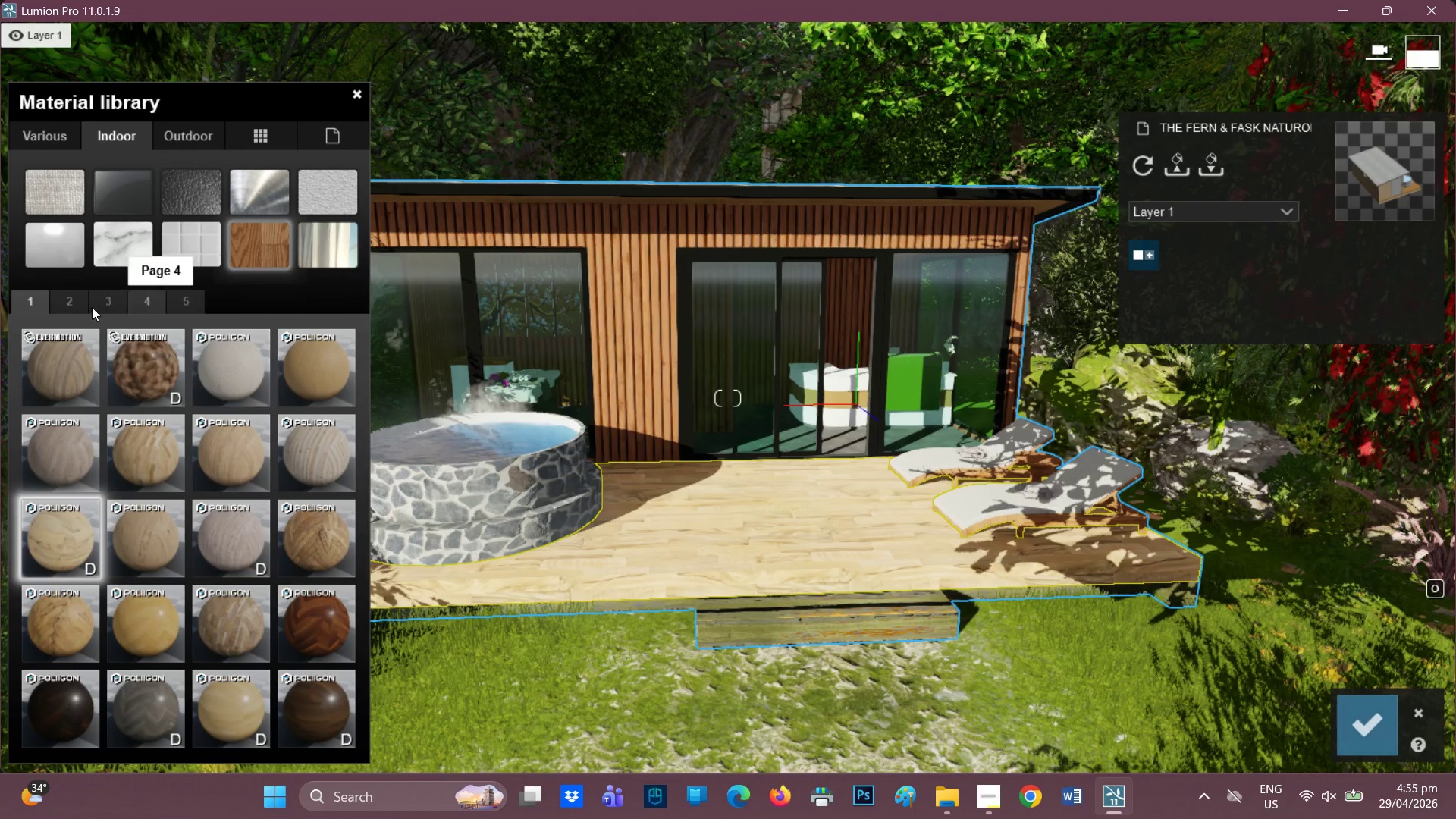 
left_click([68, 299])
 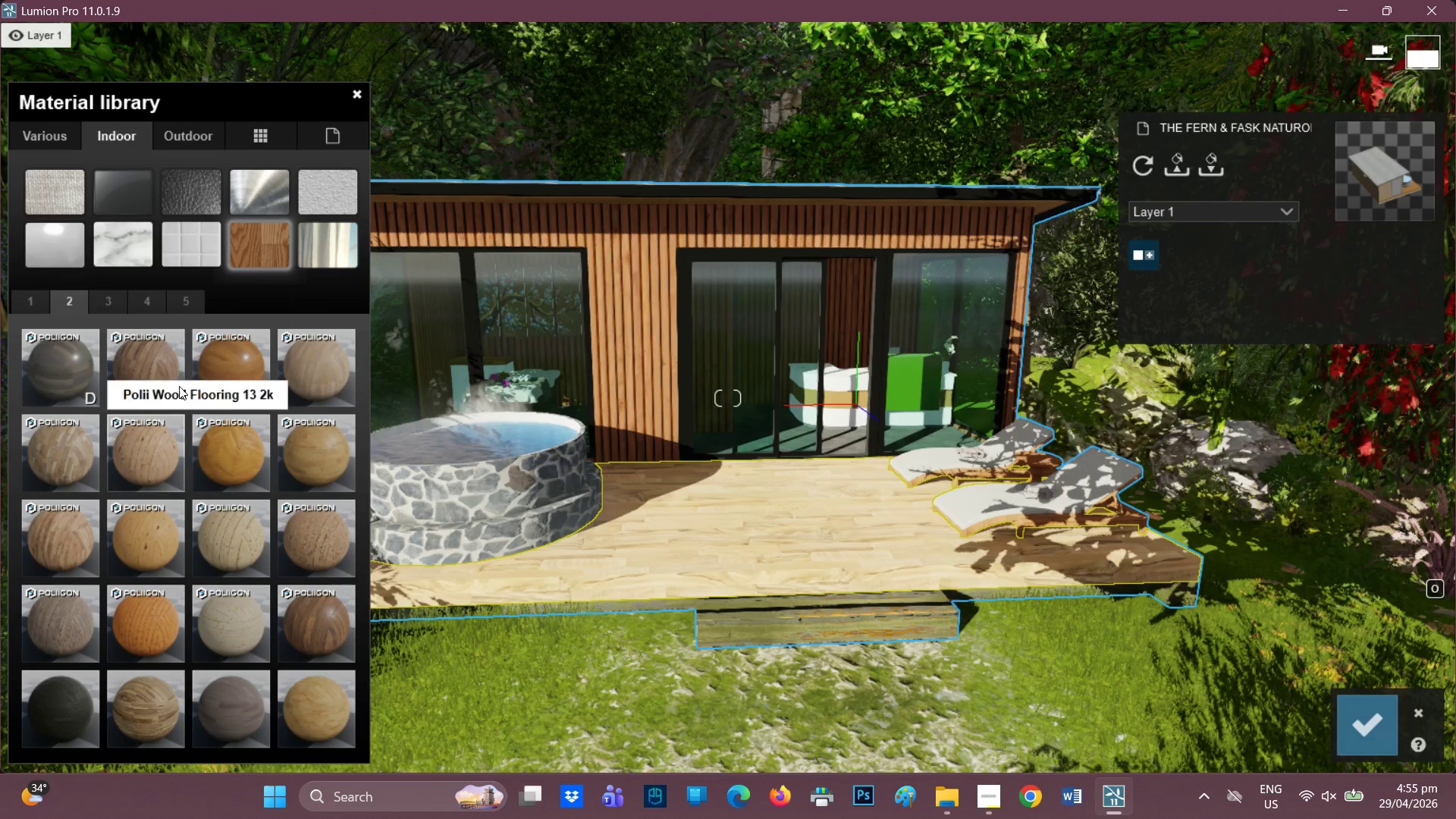 
left_click([218, 365])
 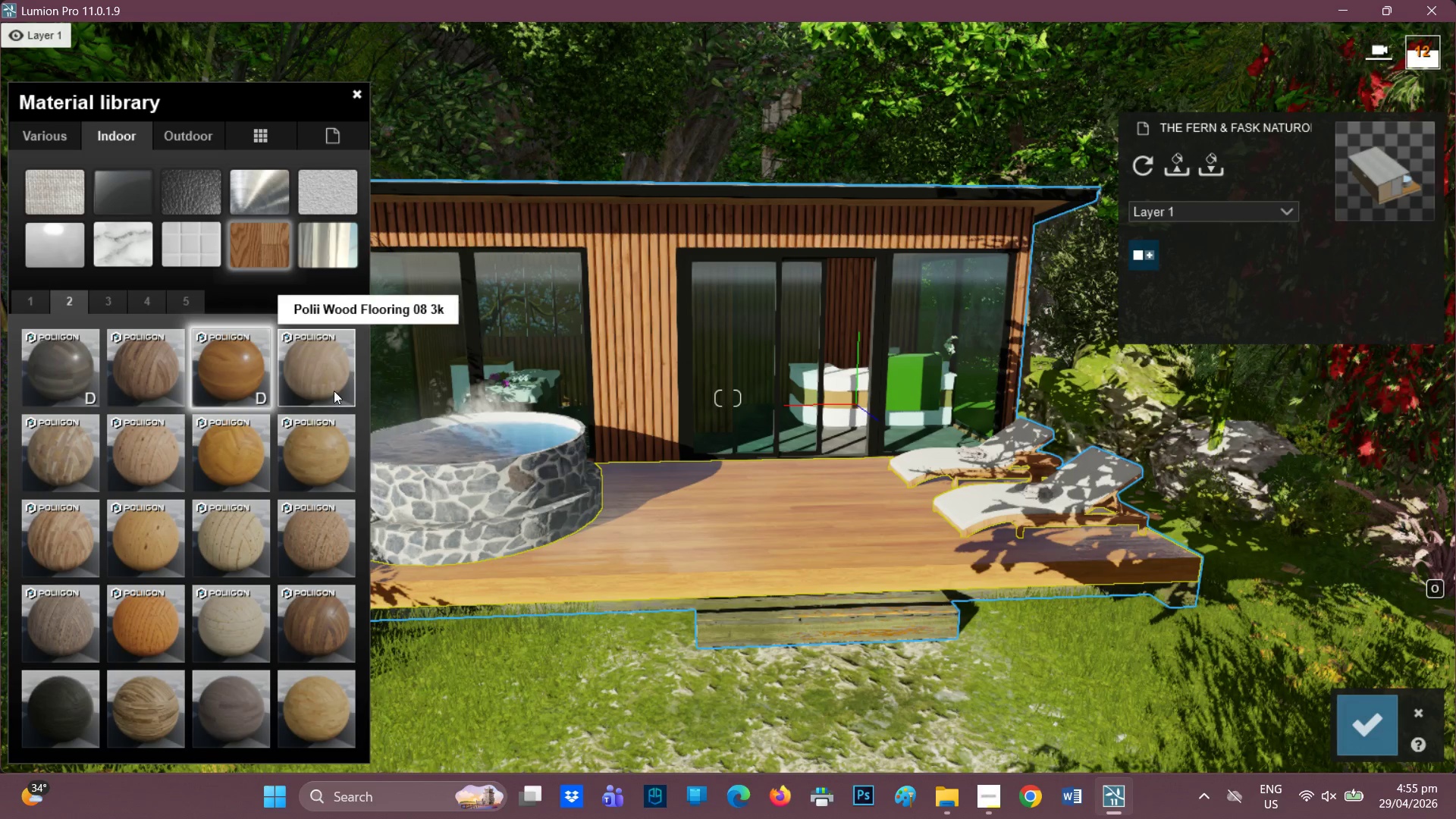 
scroll: coordinate [750, 550], scroll_direction: up, amount: 4.0
 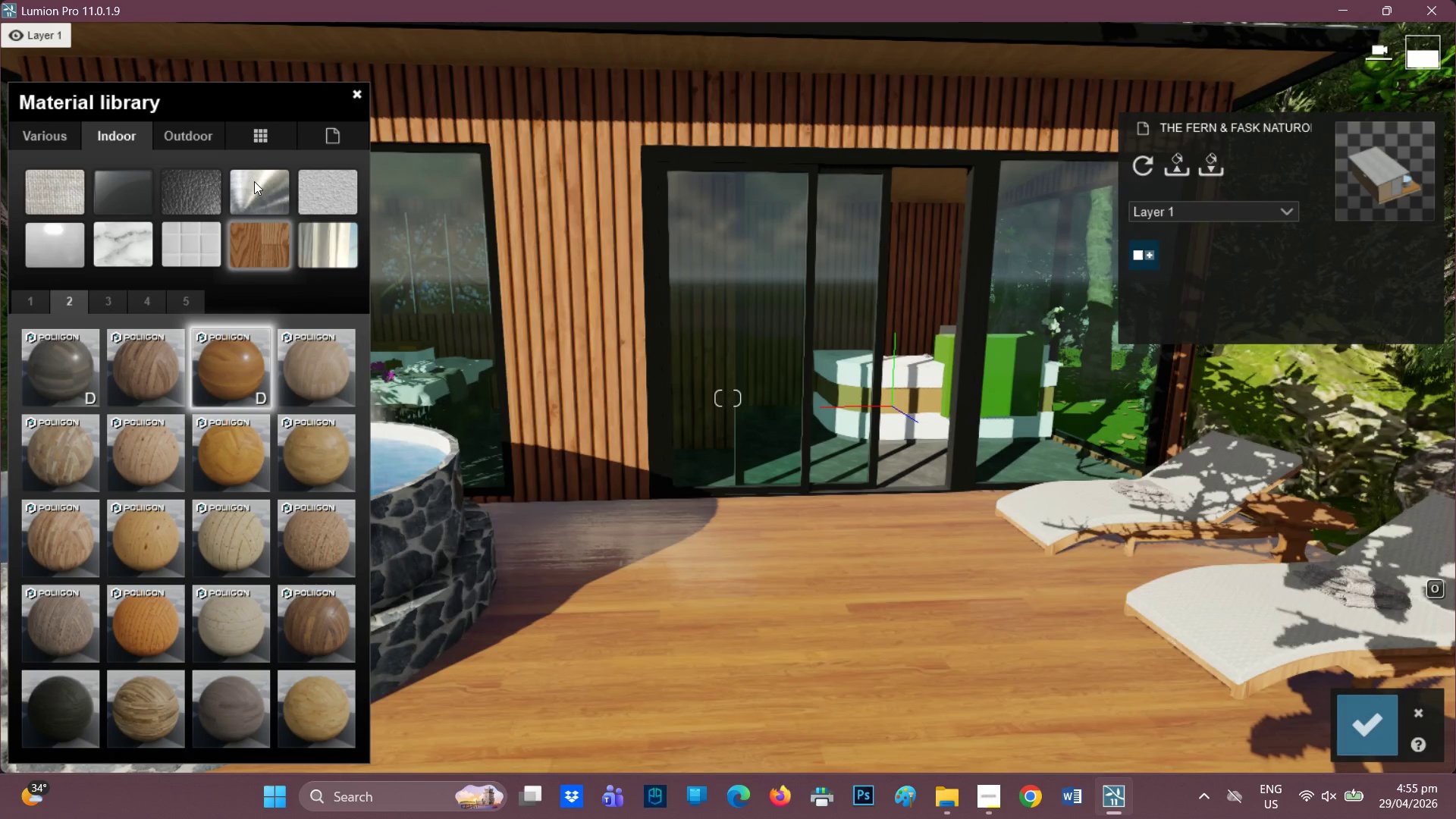 
scroll: coordinate [711, 389], scroll_direction: down, amount: 4.0
 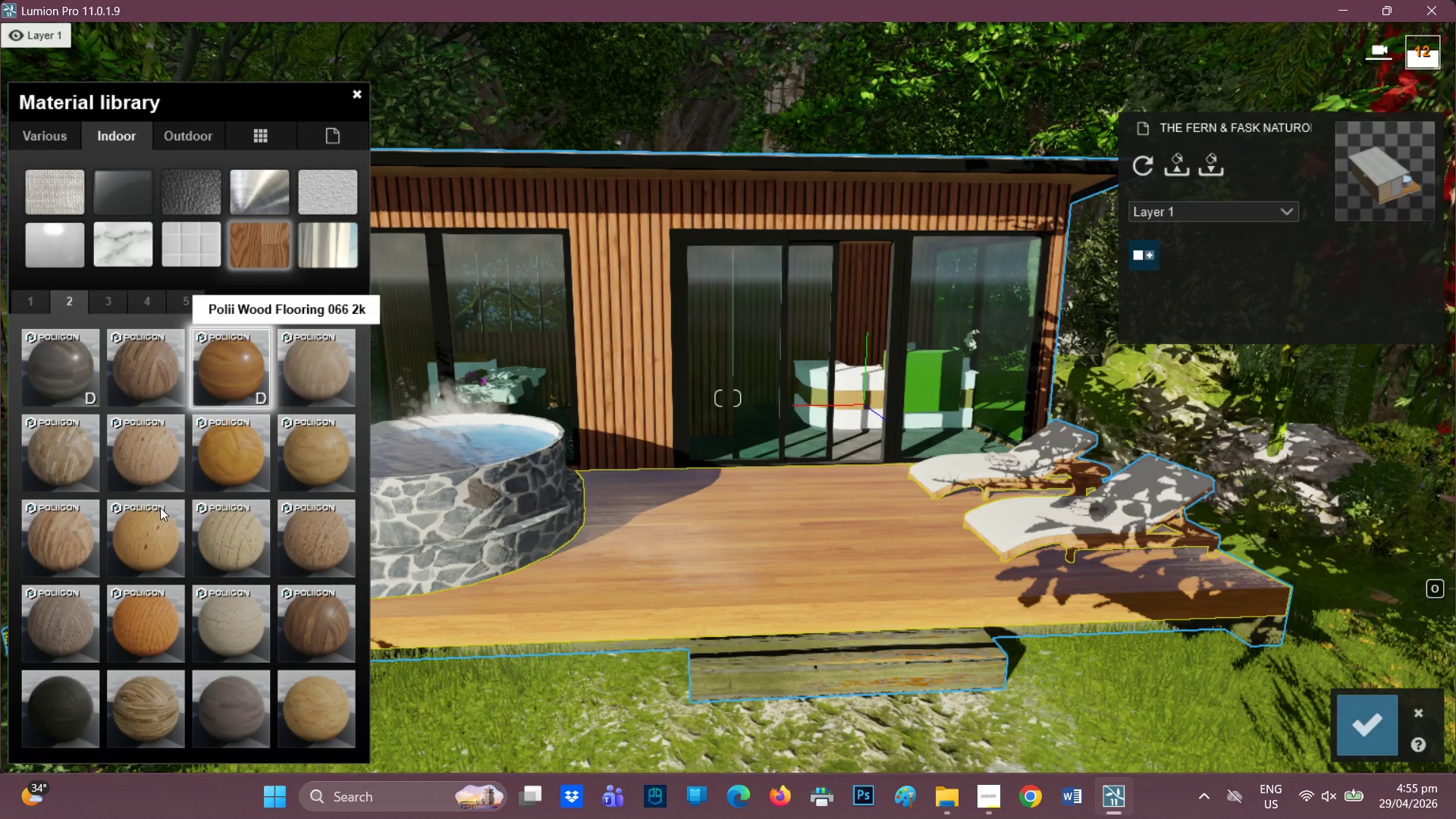 
left_click([227, 448])
 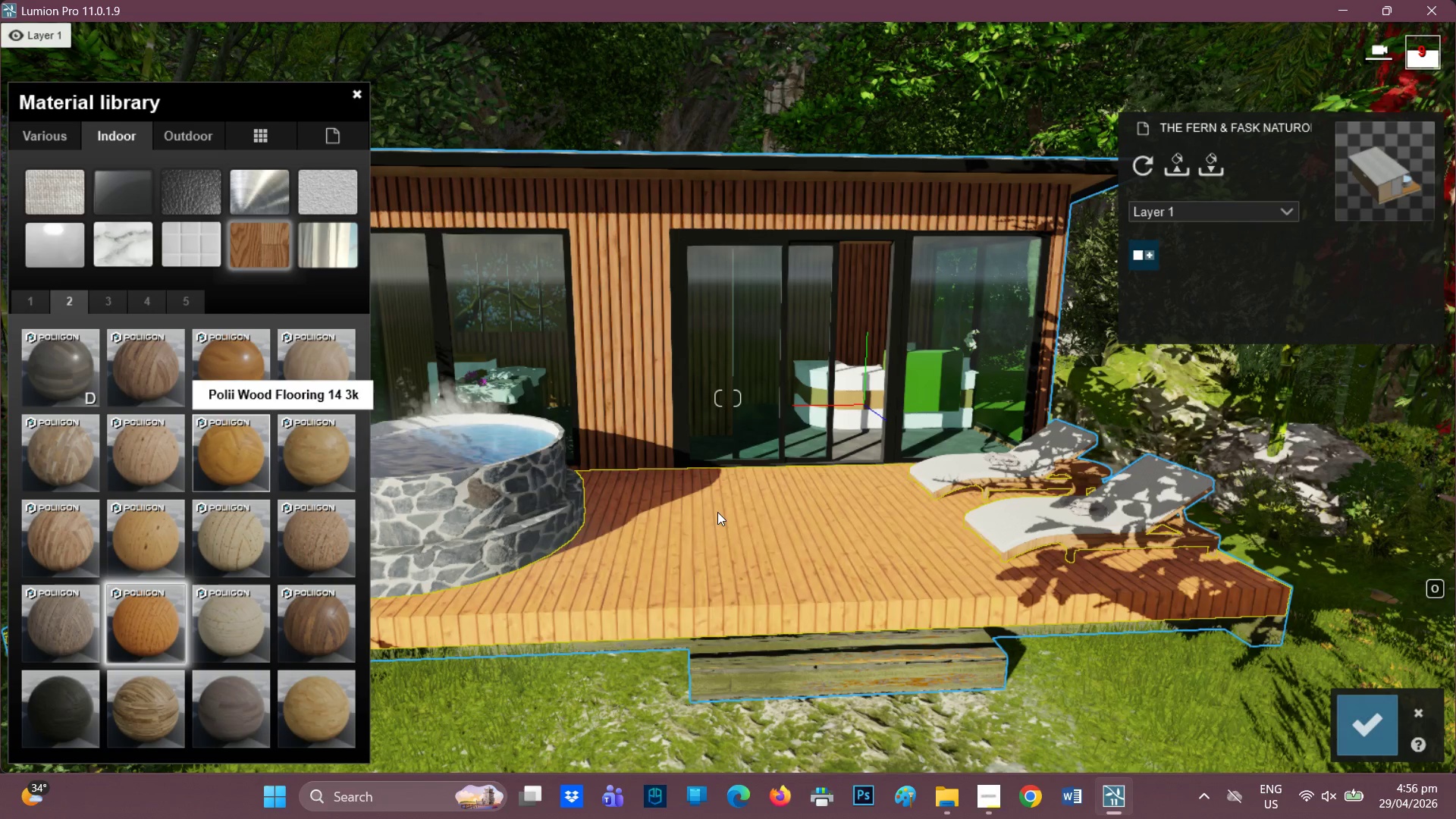 
wait(5.47)
 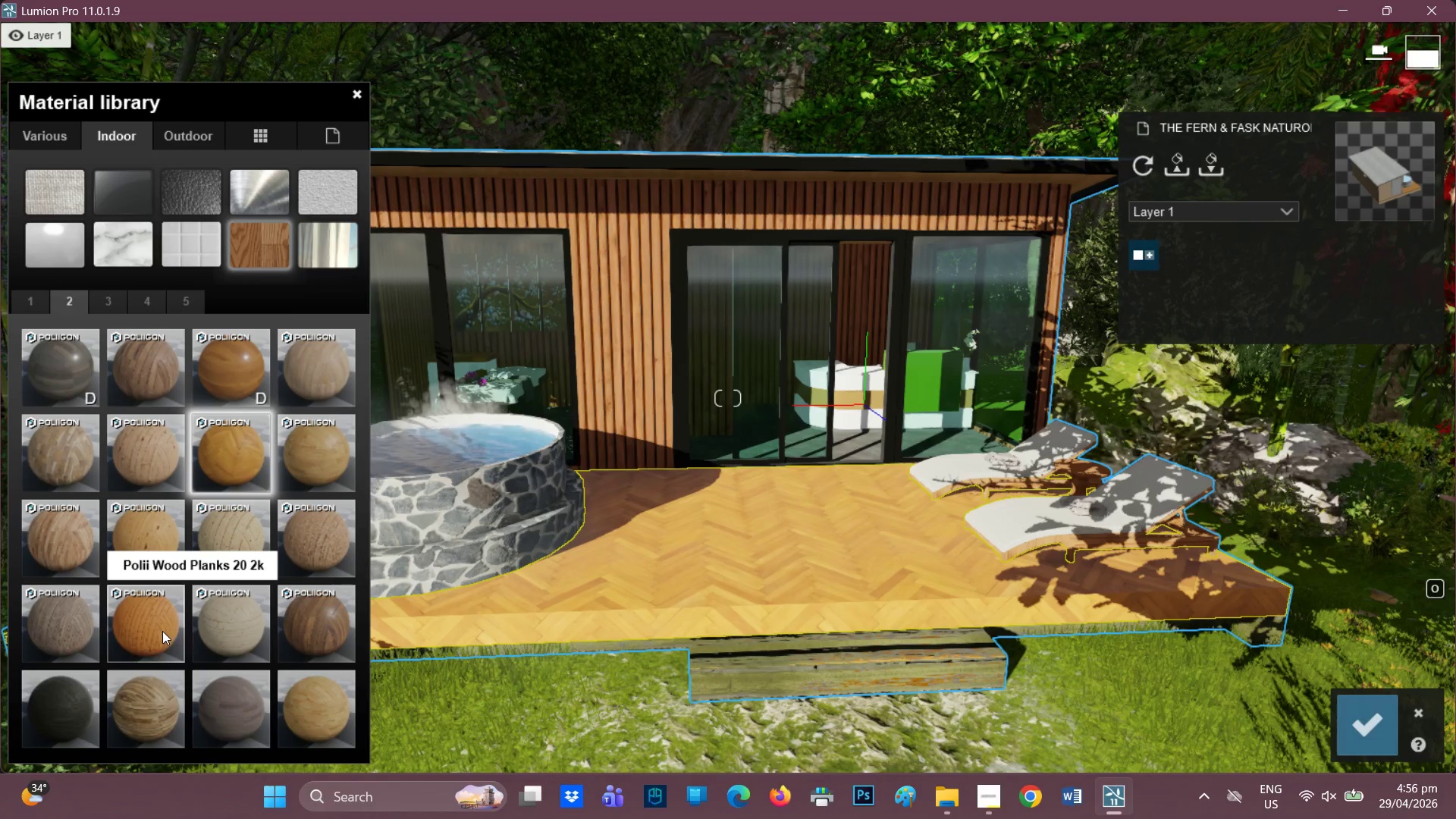 
scroll: coordinate [689, 693], scroll_direction: up, amount: 2.0
 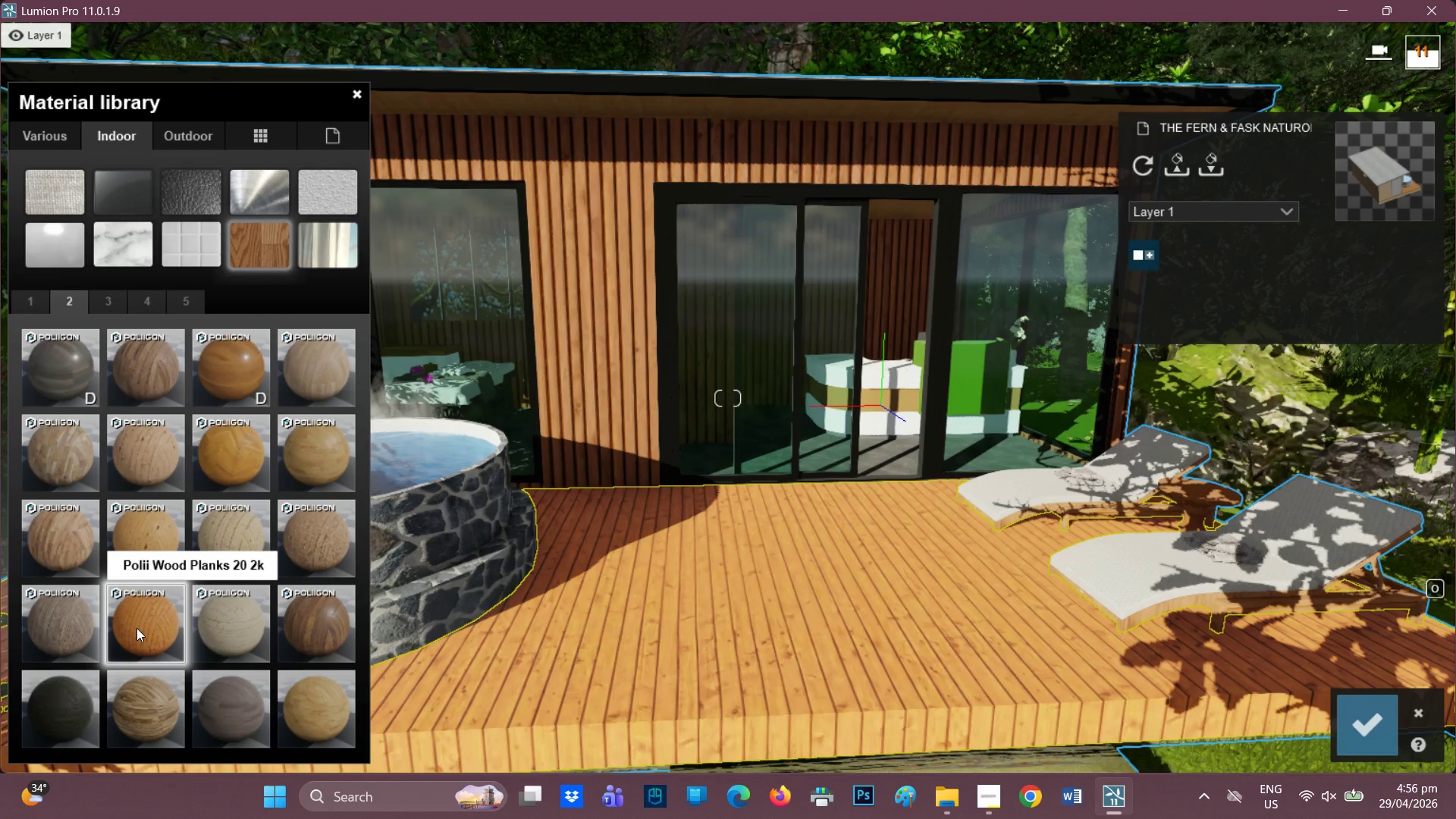 
double_click([136, 628])
 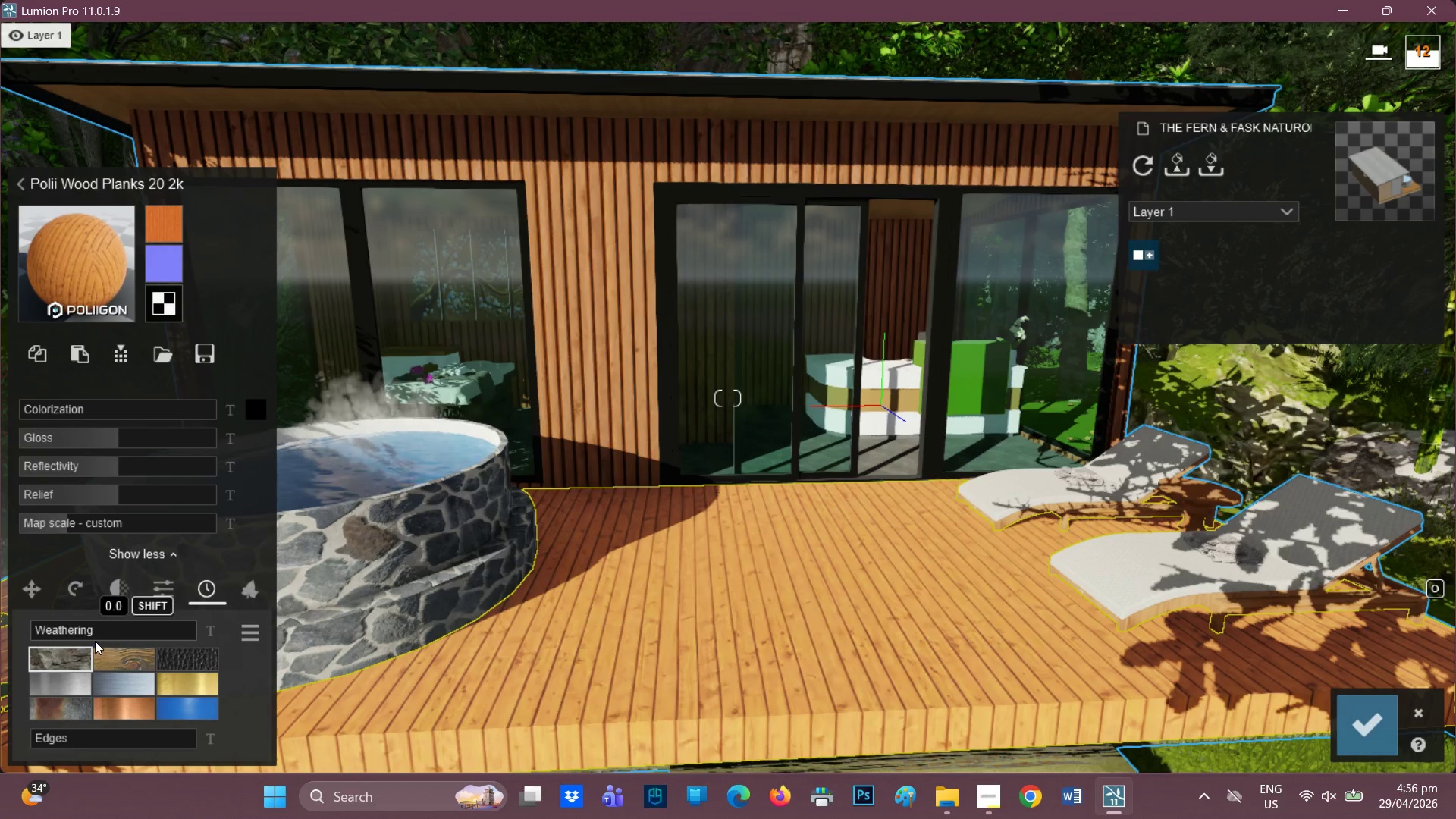 
left_click([105, 652])
 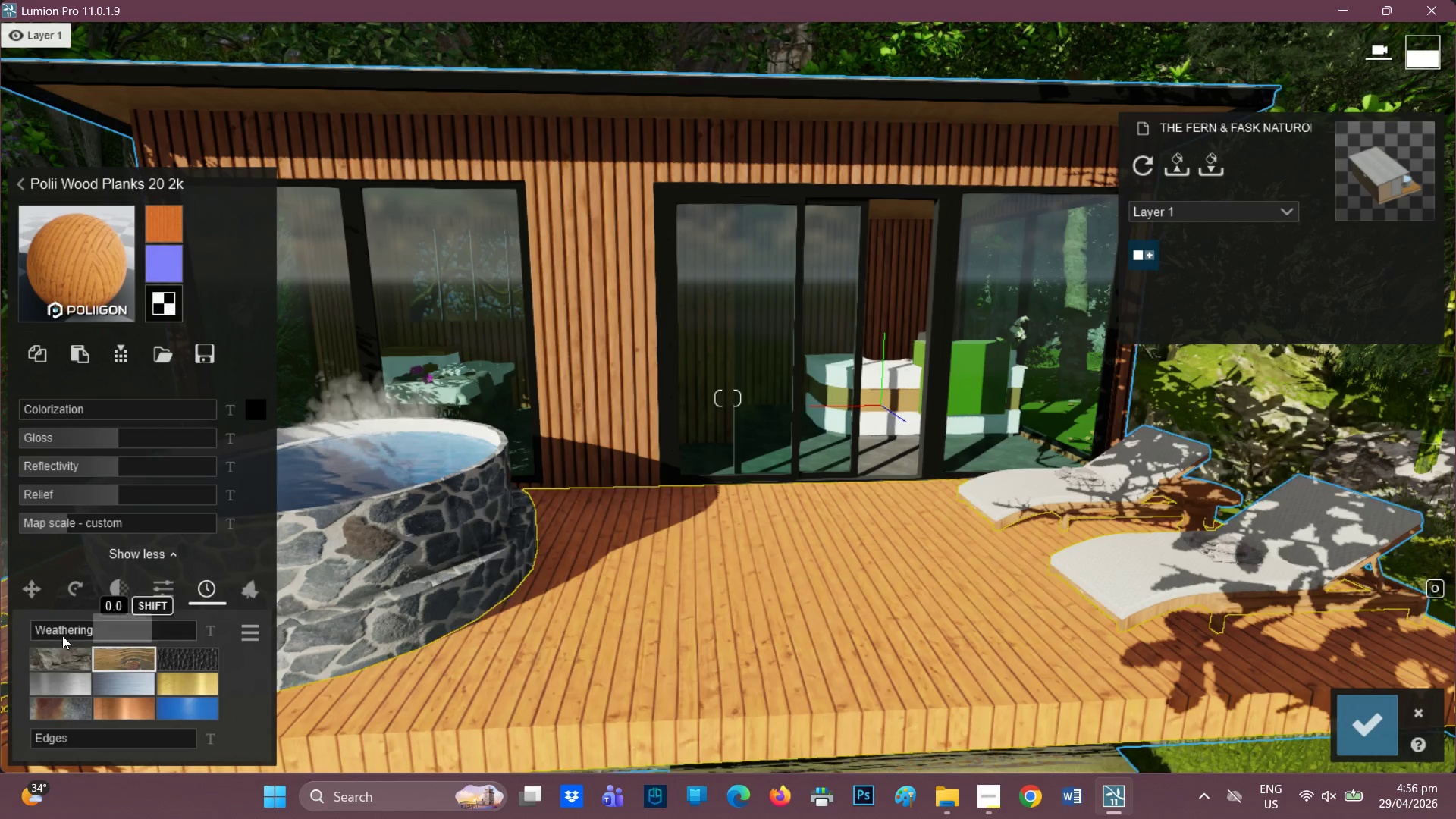 
left_click_drag(start_coordinate=[62, 634], to_coordinate=[234, 635])
 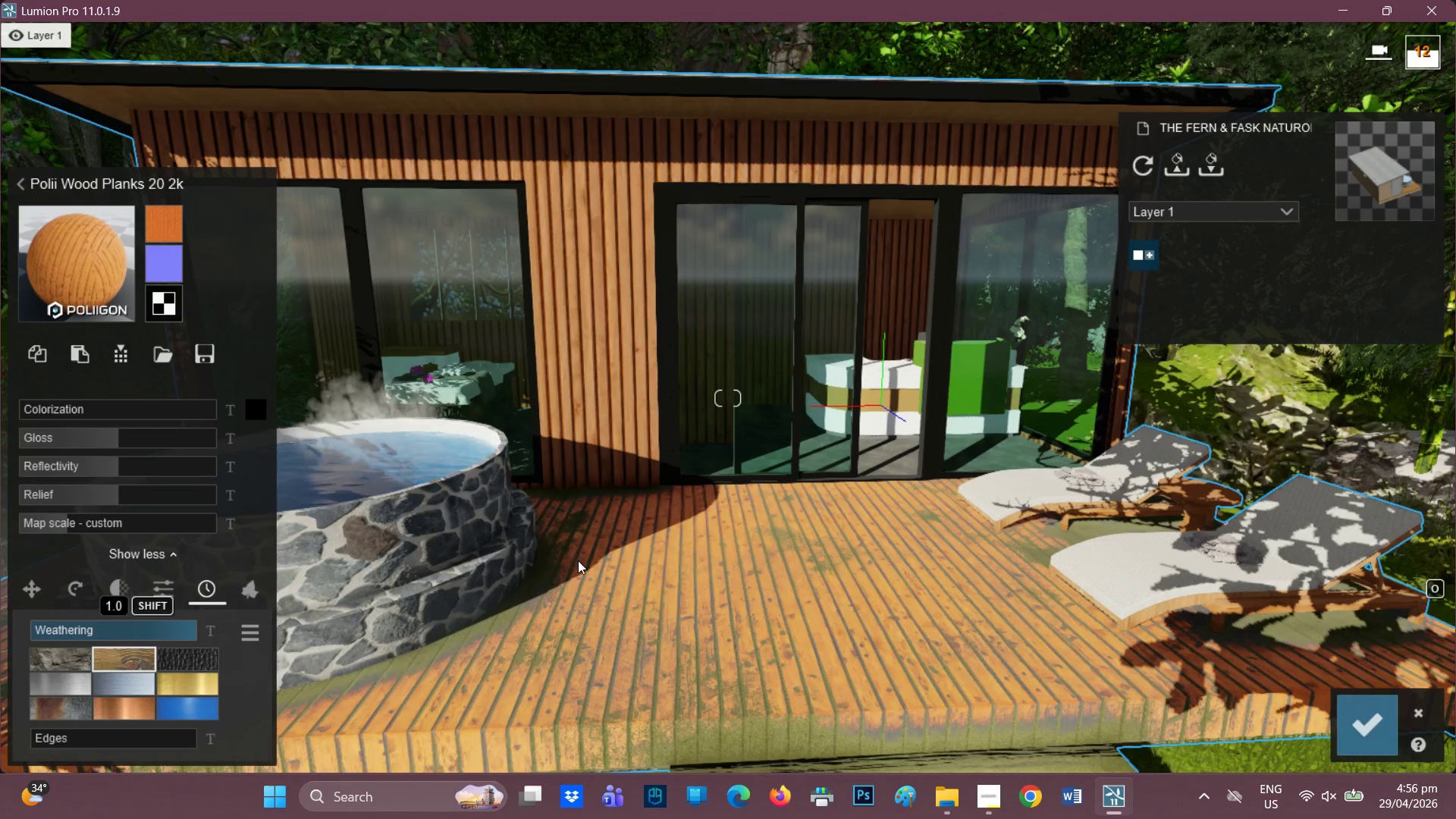 
scroll: coordinate [614, 577], scroll_direction: down, amount: 4.0
 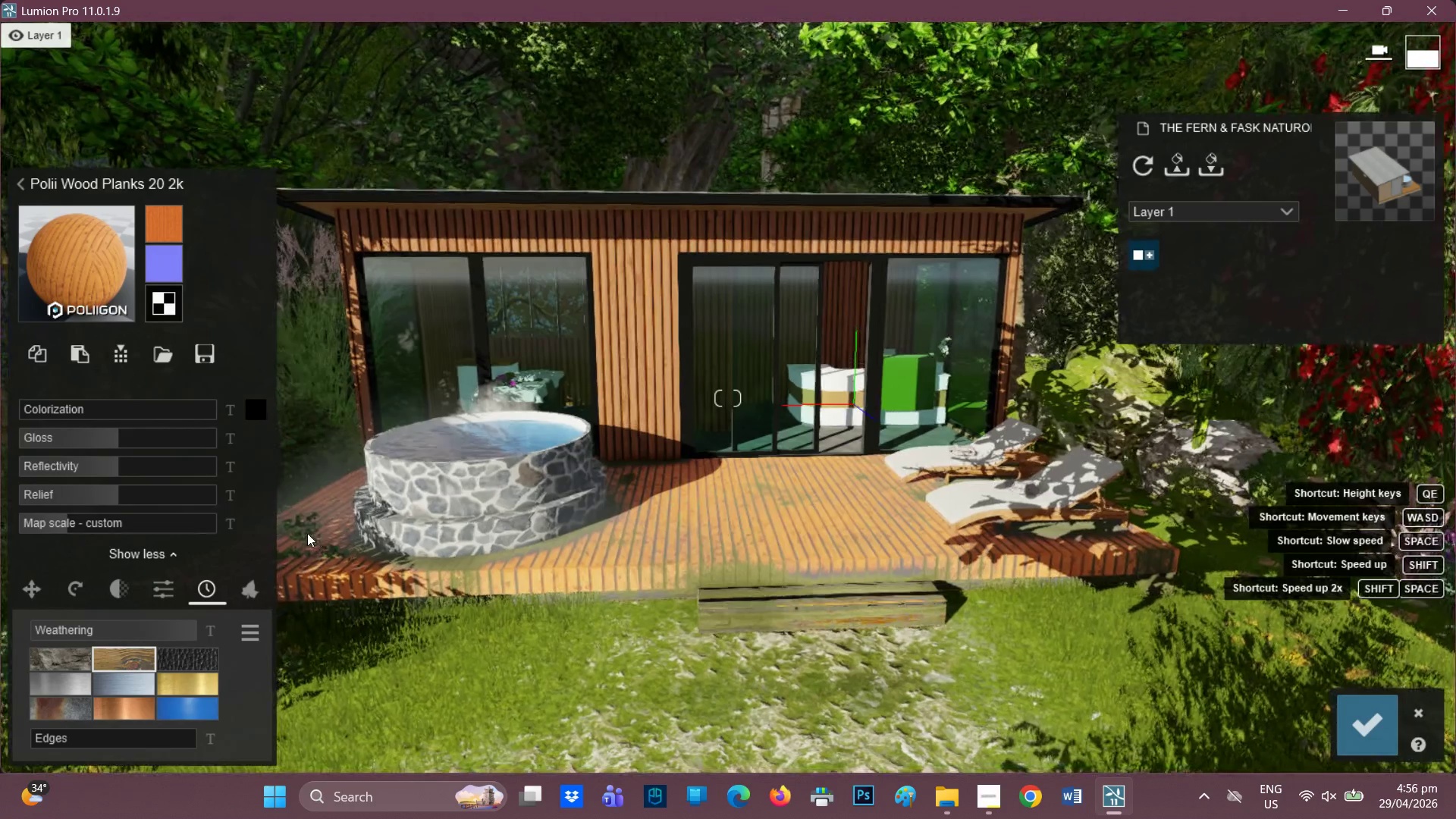 
scroll: coordinate [279, 559], scroll_direction: up, amount: 1.0
 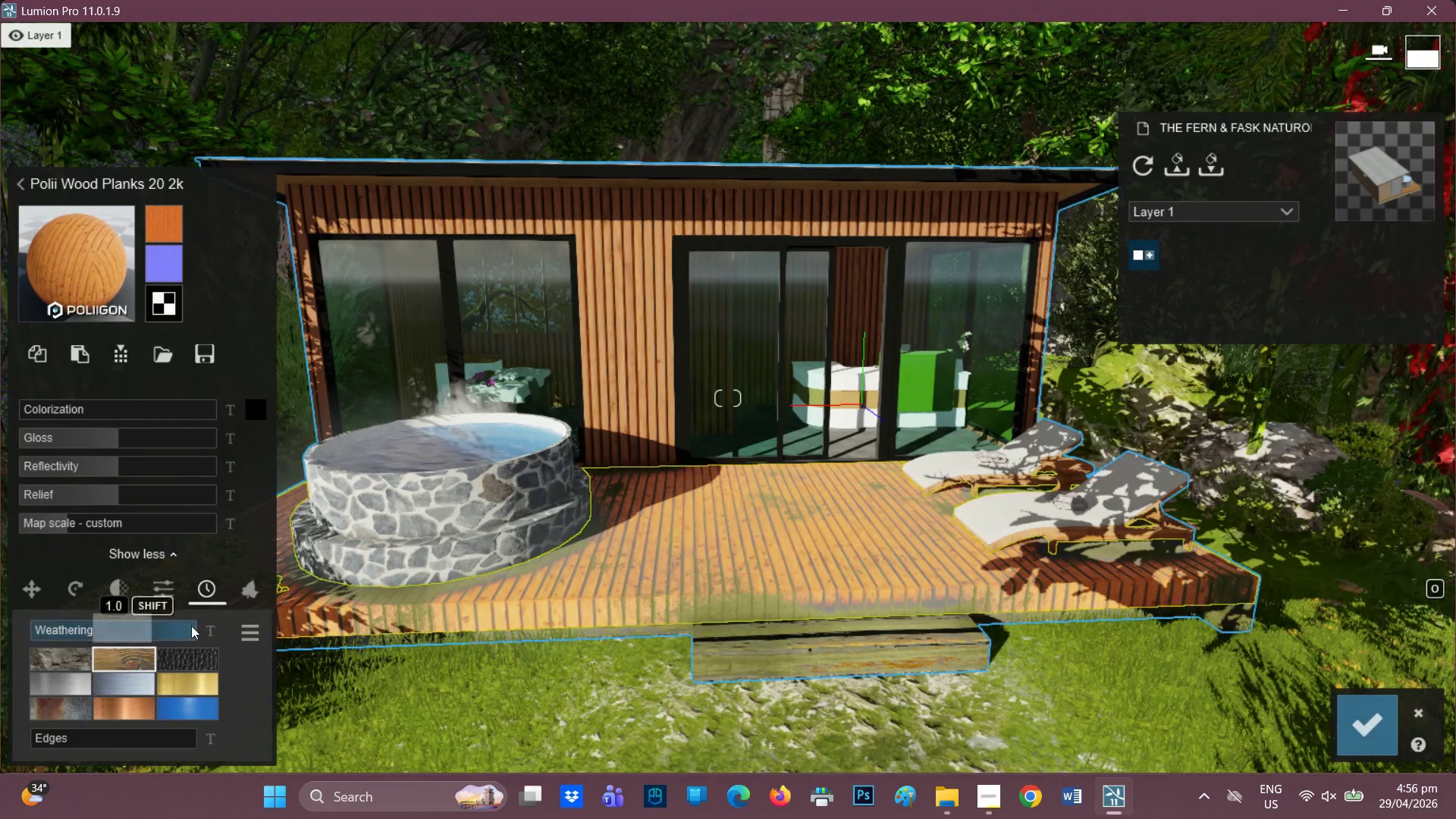 
left_click_drag(start_coordinate=[188, 630], to_coordinate=[196, 628])
 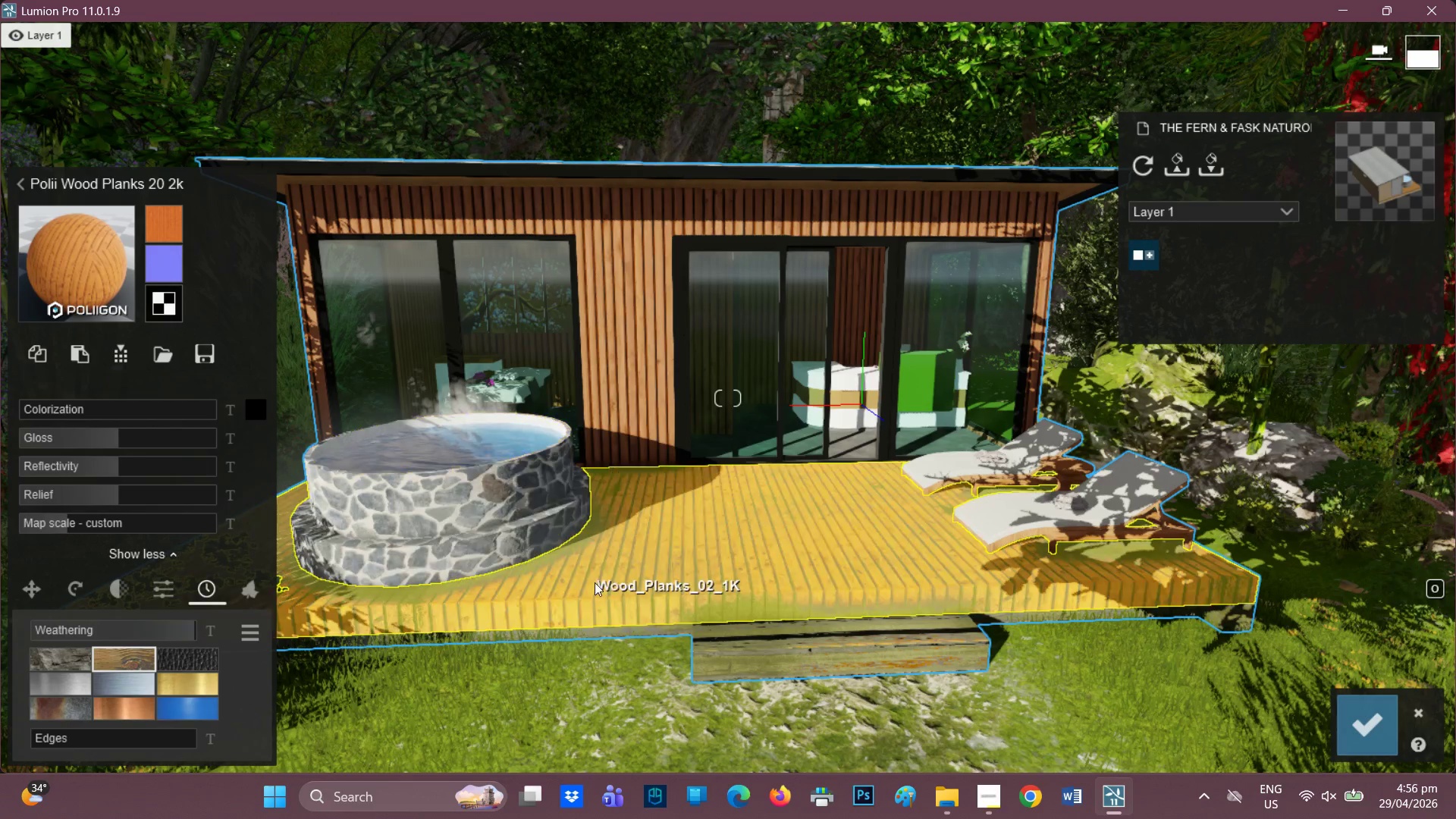 
scroll: coordinate [626, 576], scroll_direction: down, amount: 1.0
 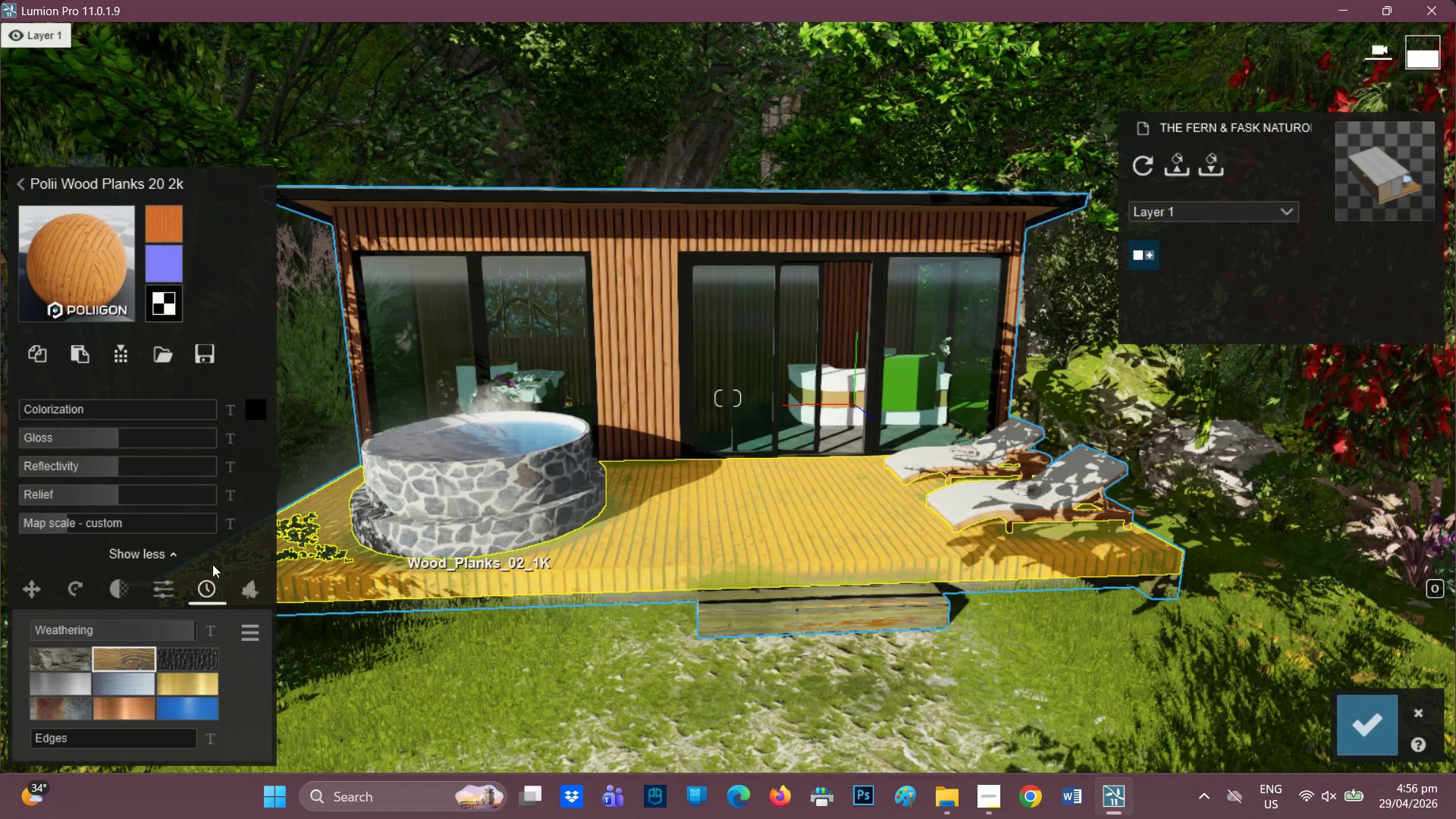 
left_click([191, 635])
 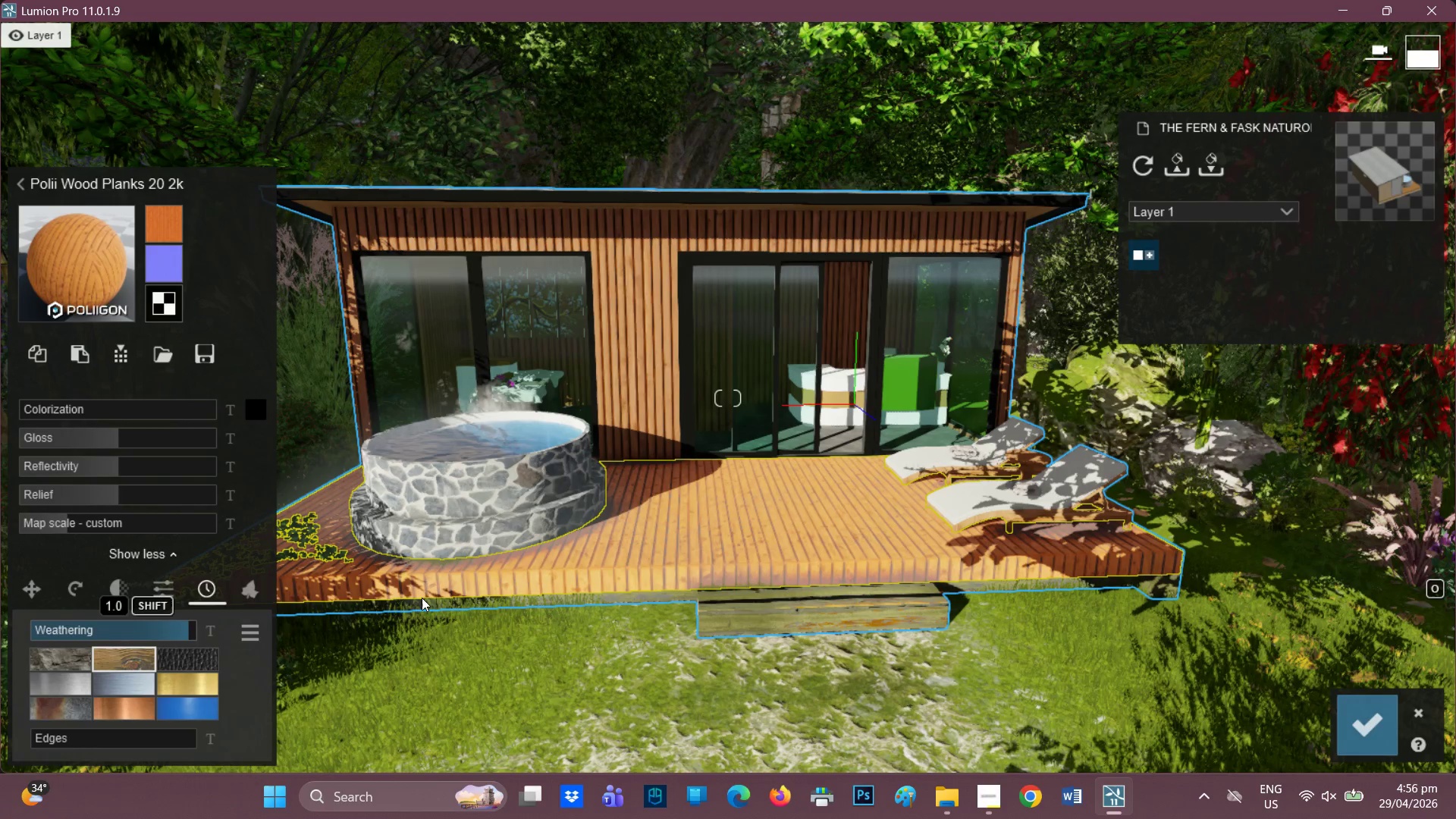 
scroll: coordinate [659, 528], scroll_direction: up, amount: 3.0
 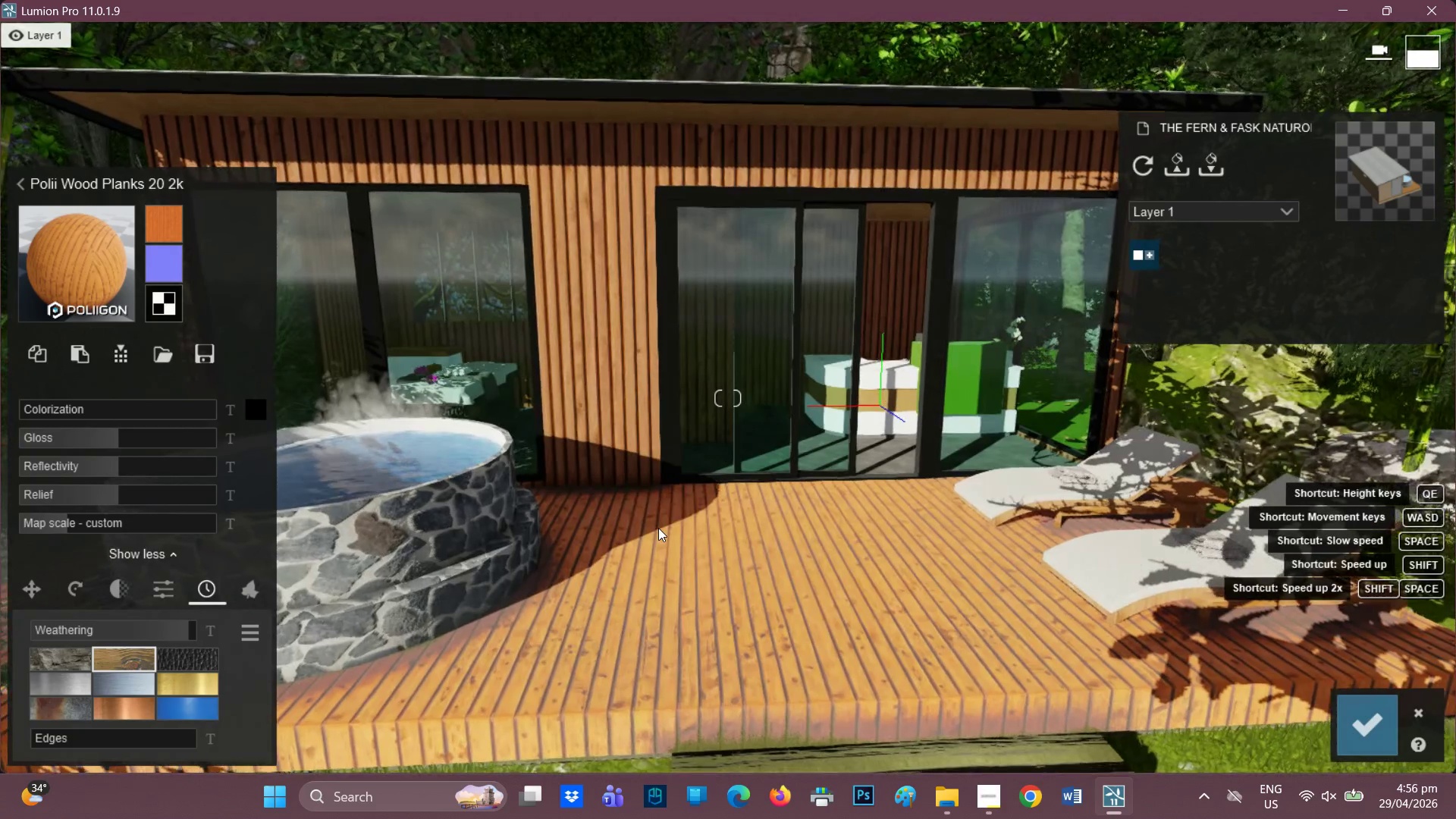 
scroll: coordinate [542, 560], scroll_direction: down, amount: 1.0
 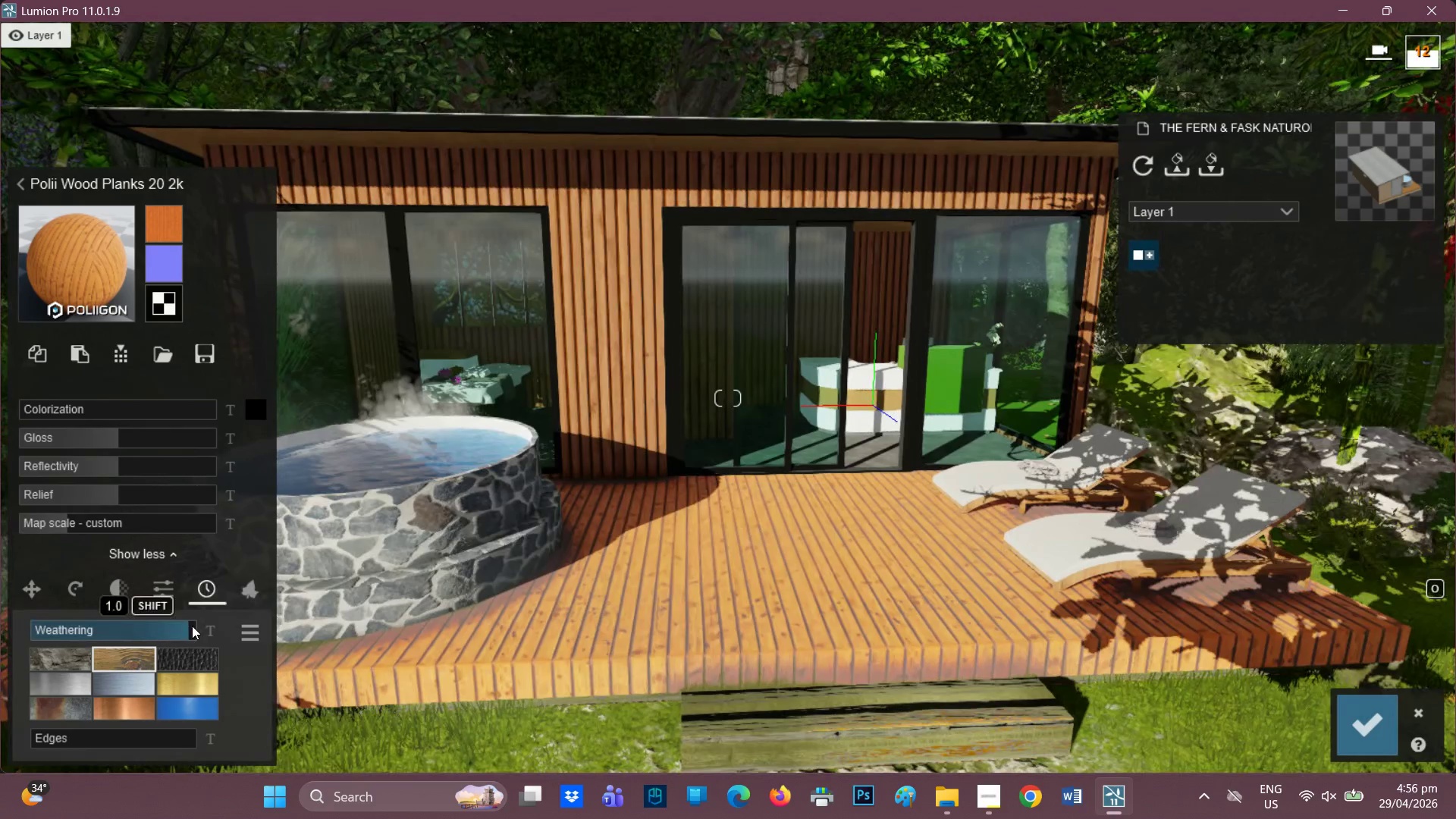 
left_click([190, 626])
 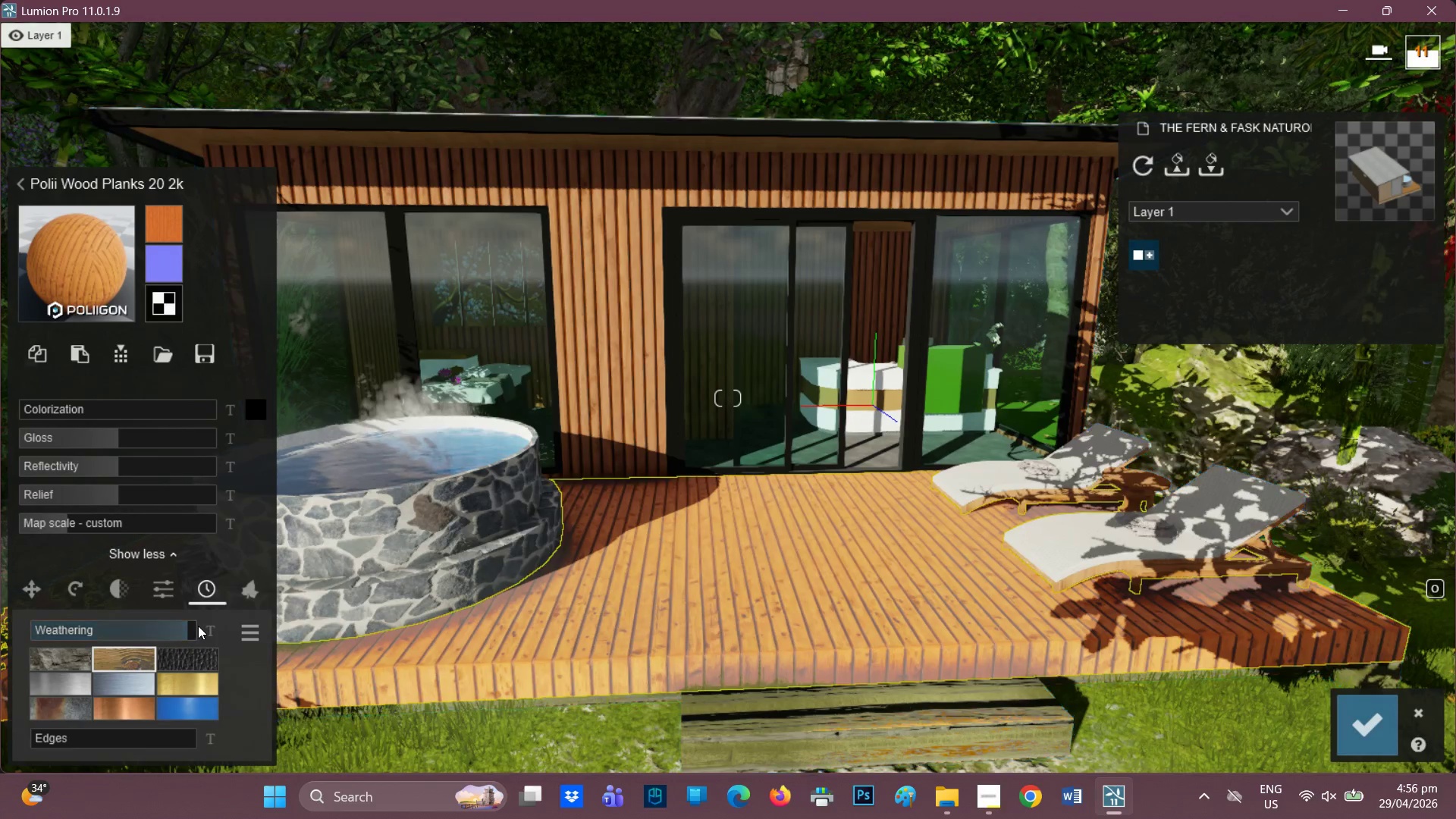 
left_click_drag(start_coordinate=[198, 626], to_coordinate=[226, 628])
 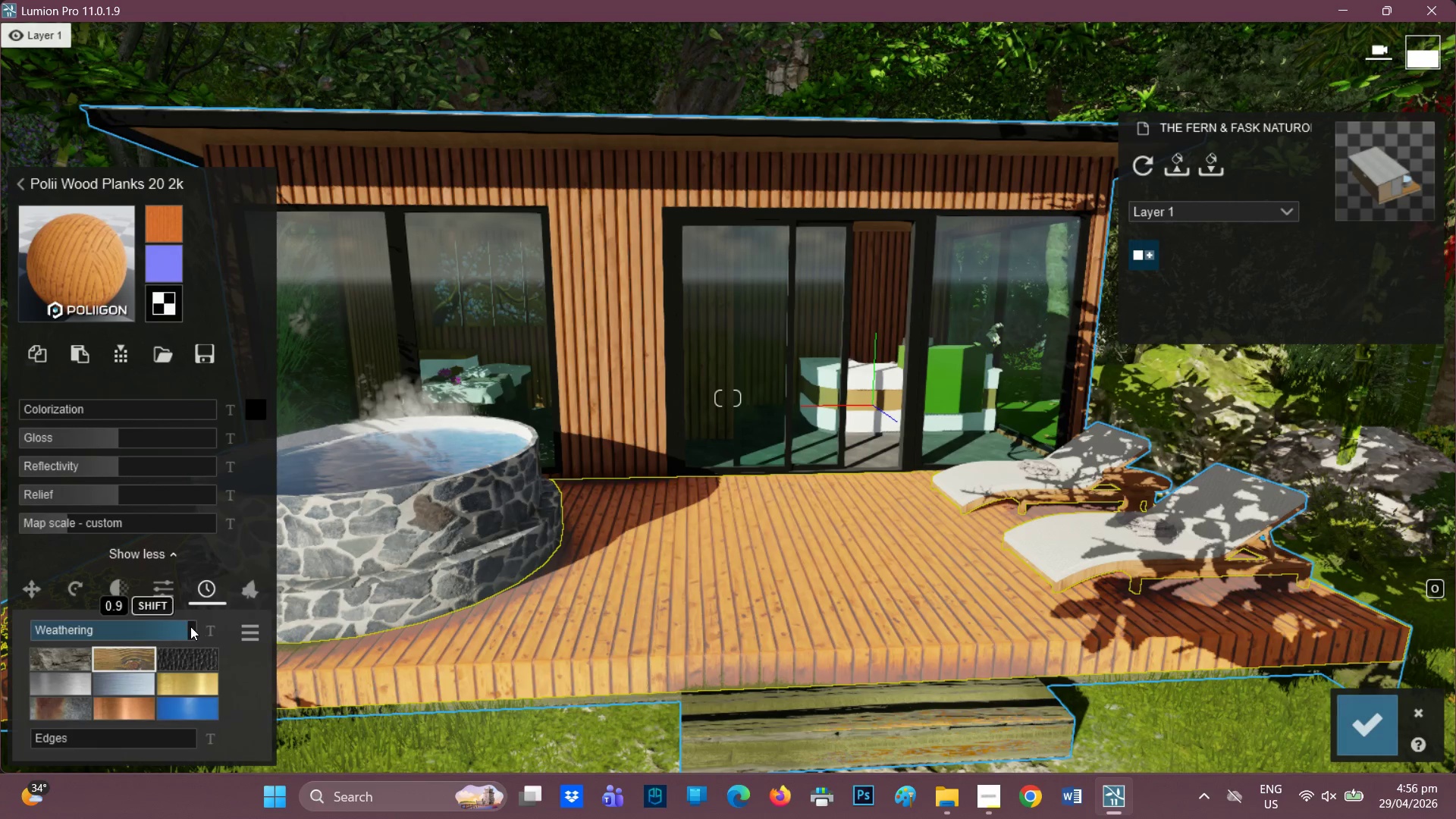 
left_click_drag(start_coordinate=[187, 626], to_coordinate=[243, 612])
 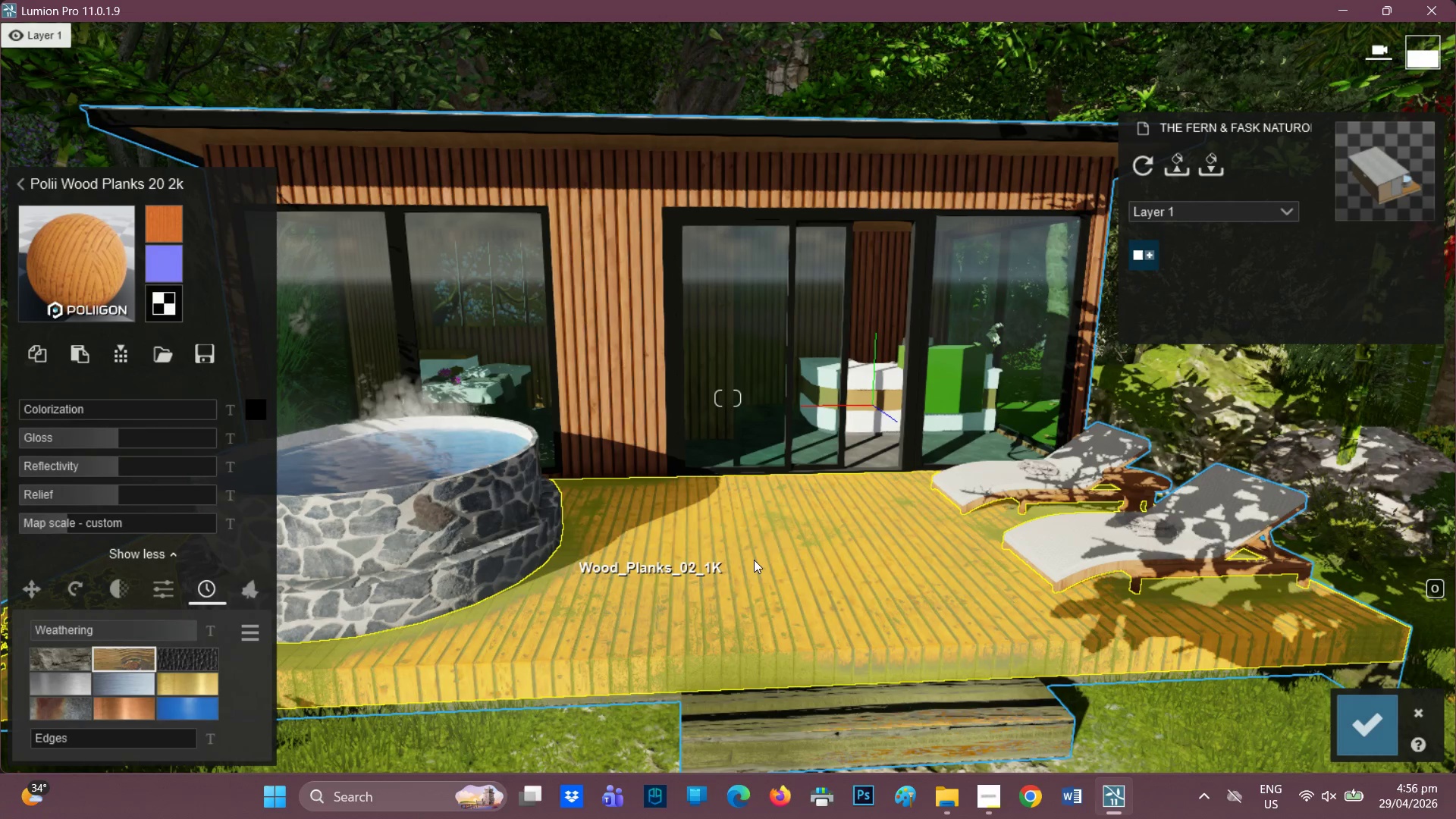 
scroll: coordinate [754, 550], scroll_direction: down, amount: 3.0
 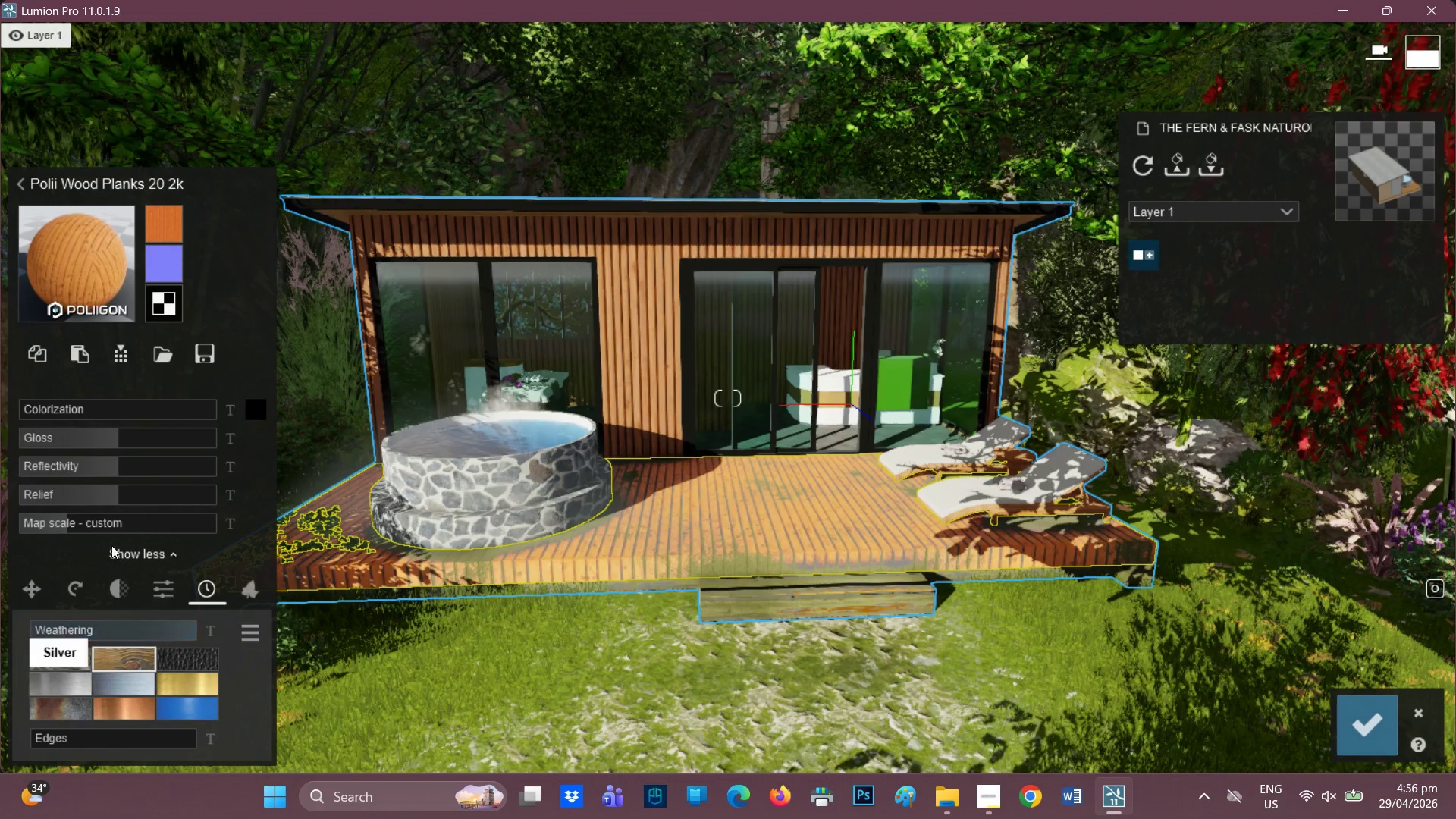 
left_click_drag(start_coordinate=[115, 436], to_coordinate=[2, 438])
 